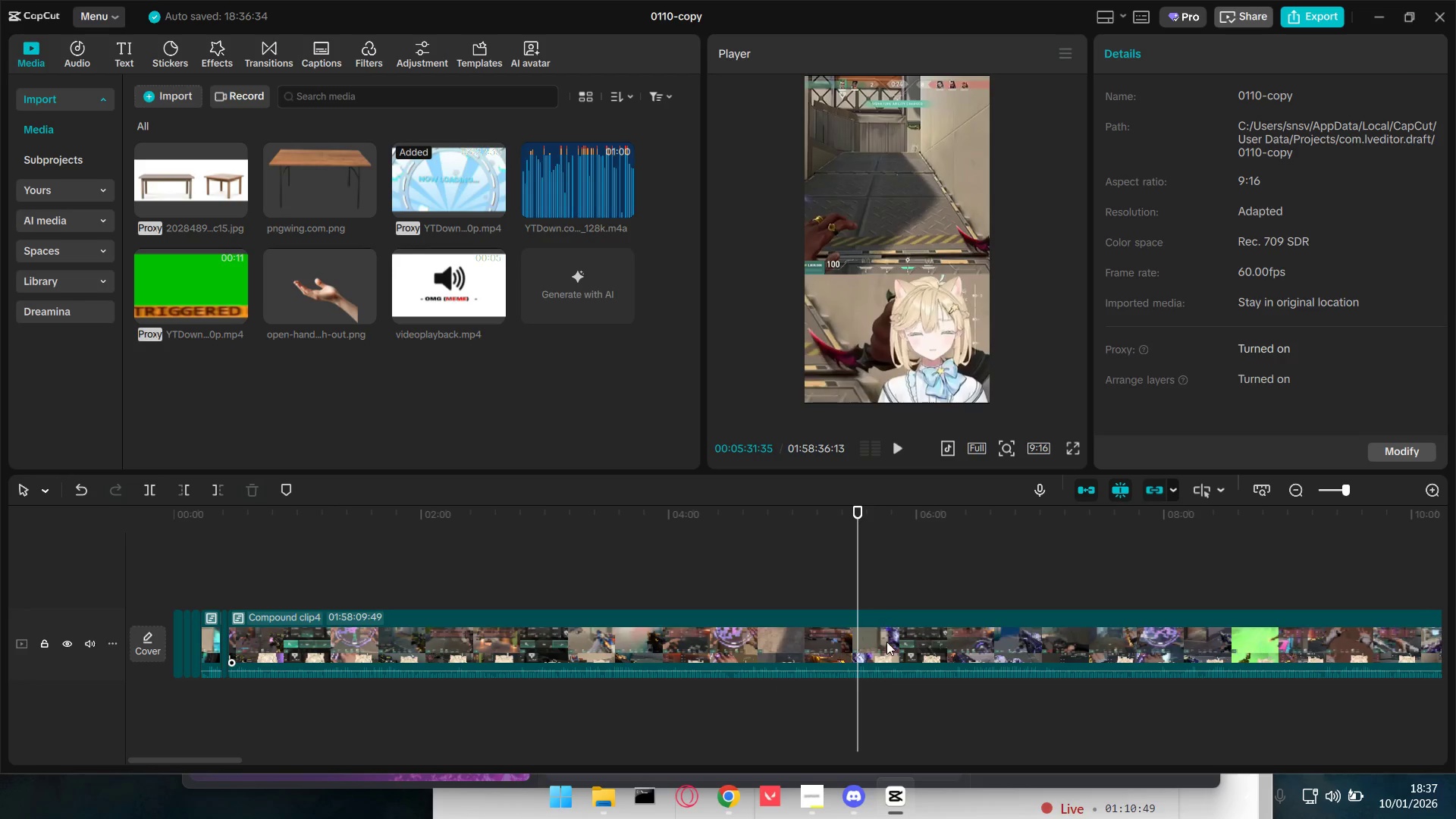 
hold_key(key=ControlLeft, duration=0.95)
scroll: coordinate [914, 666], scroll_direction: down, amount: 8.0
 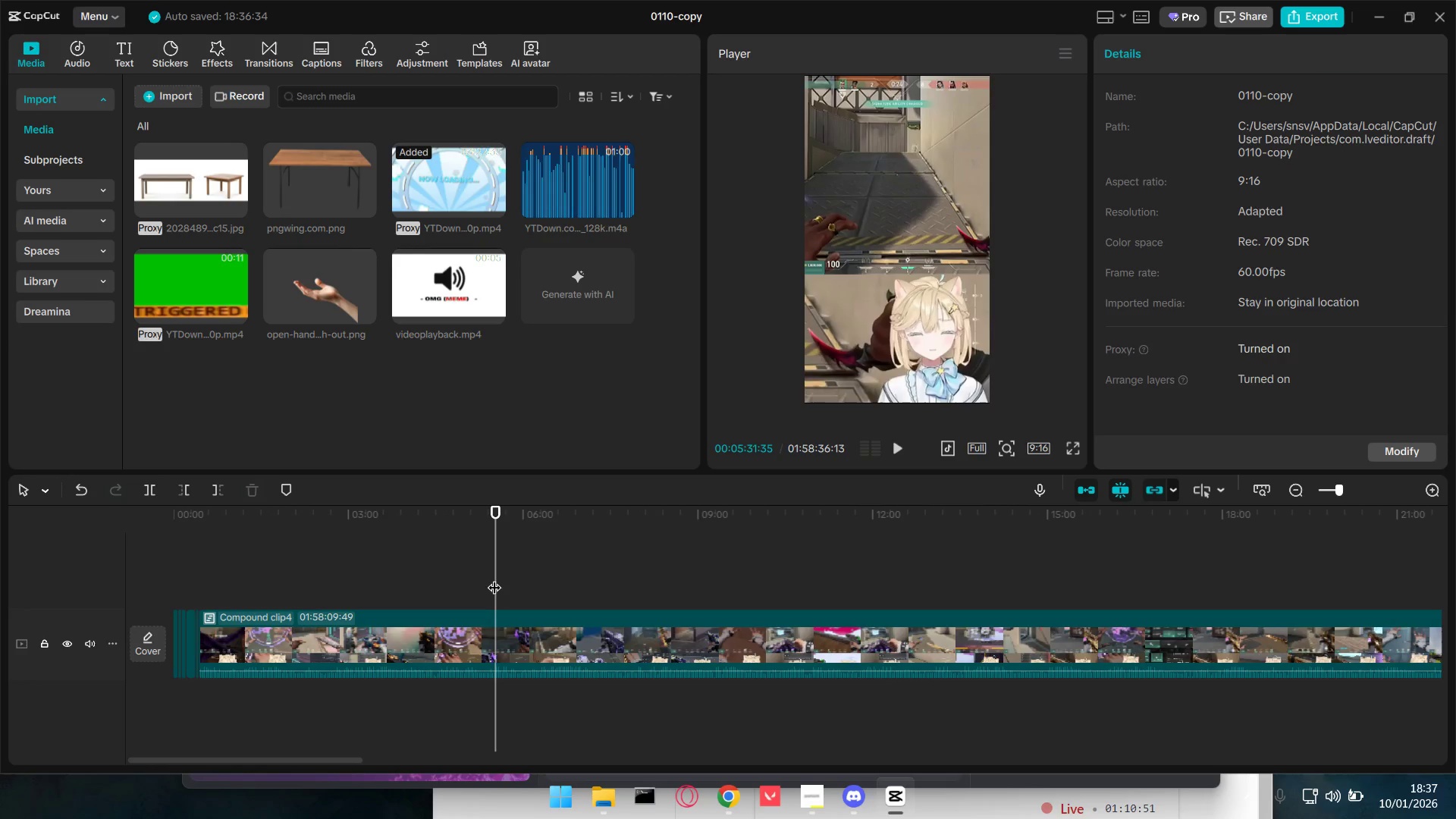 
left_click_drag(start_coordinate=[493, 579], to_coordinate=[546, 573])
 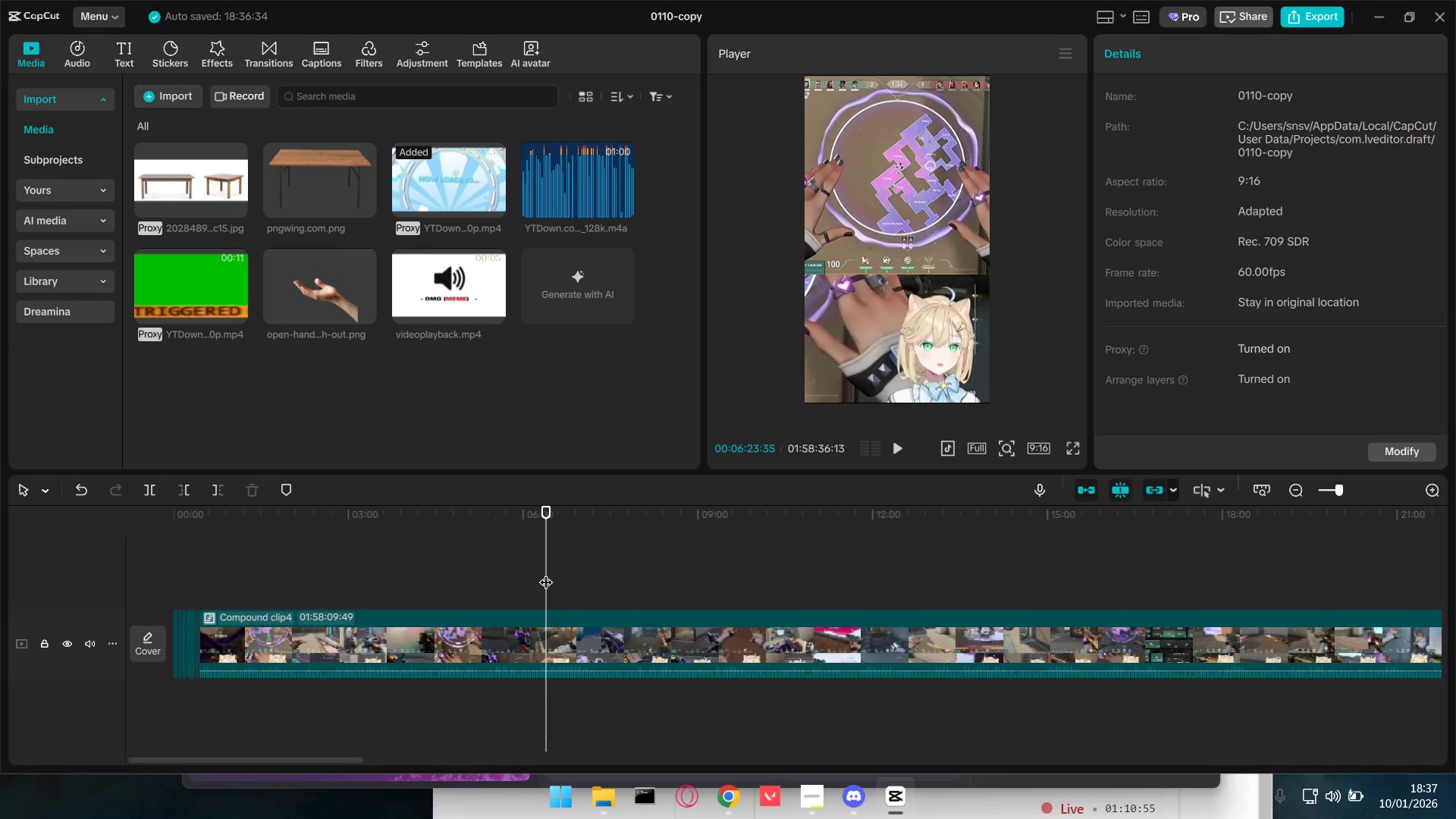 
key(Space)
 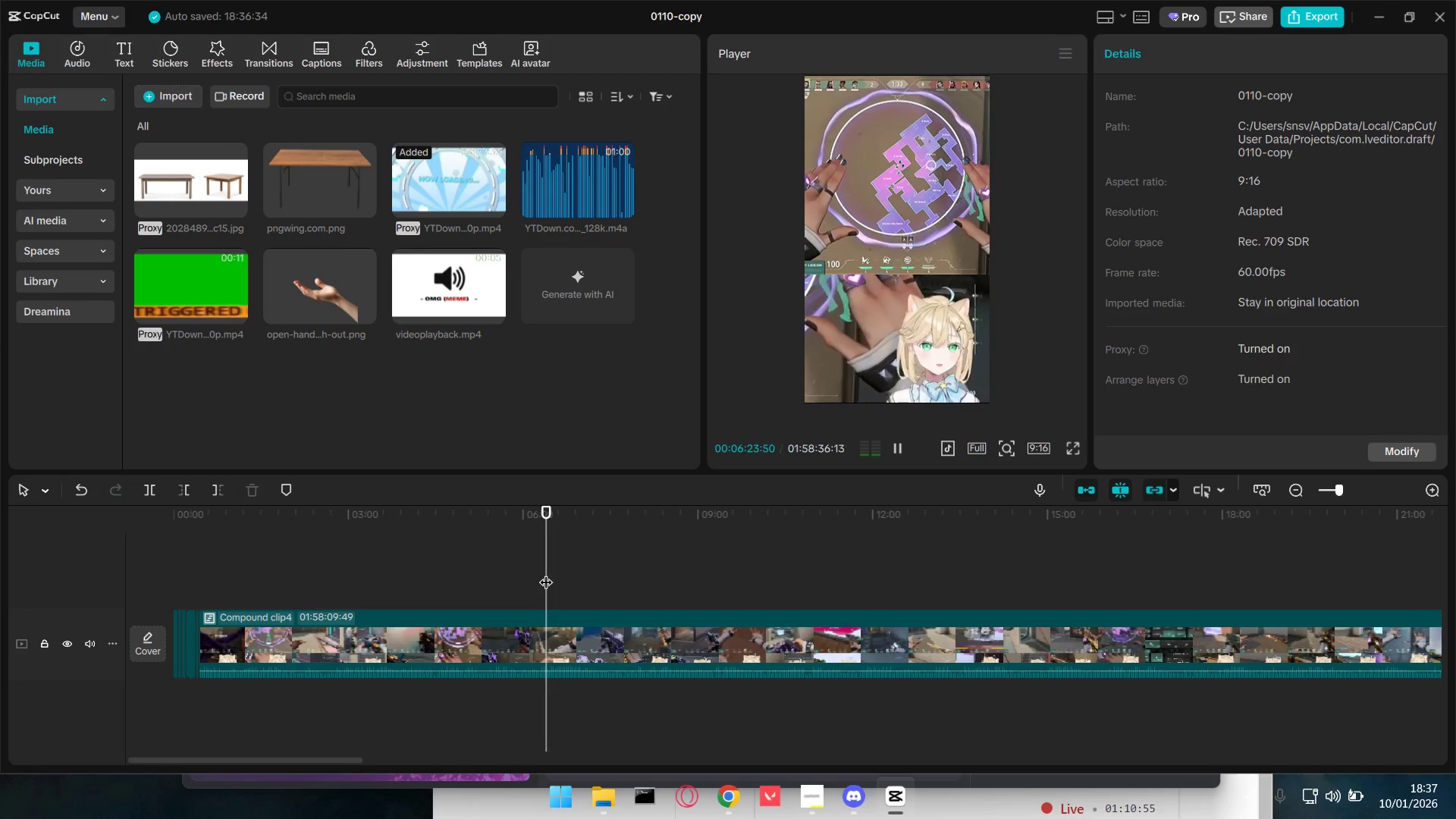 
left_click_drag(start_coordinate=[546, 573], to_coordinate=[563, 571])
 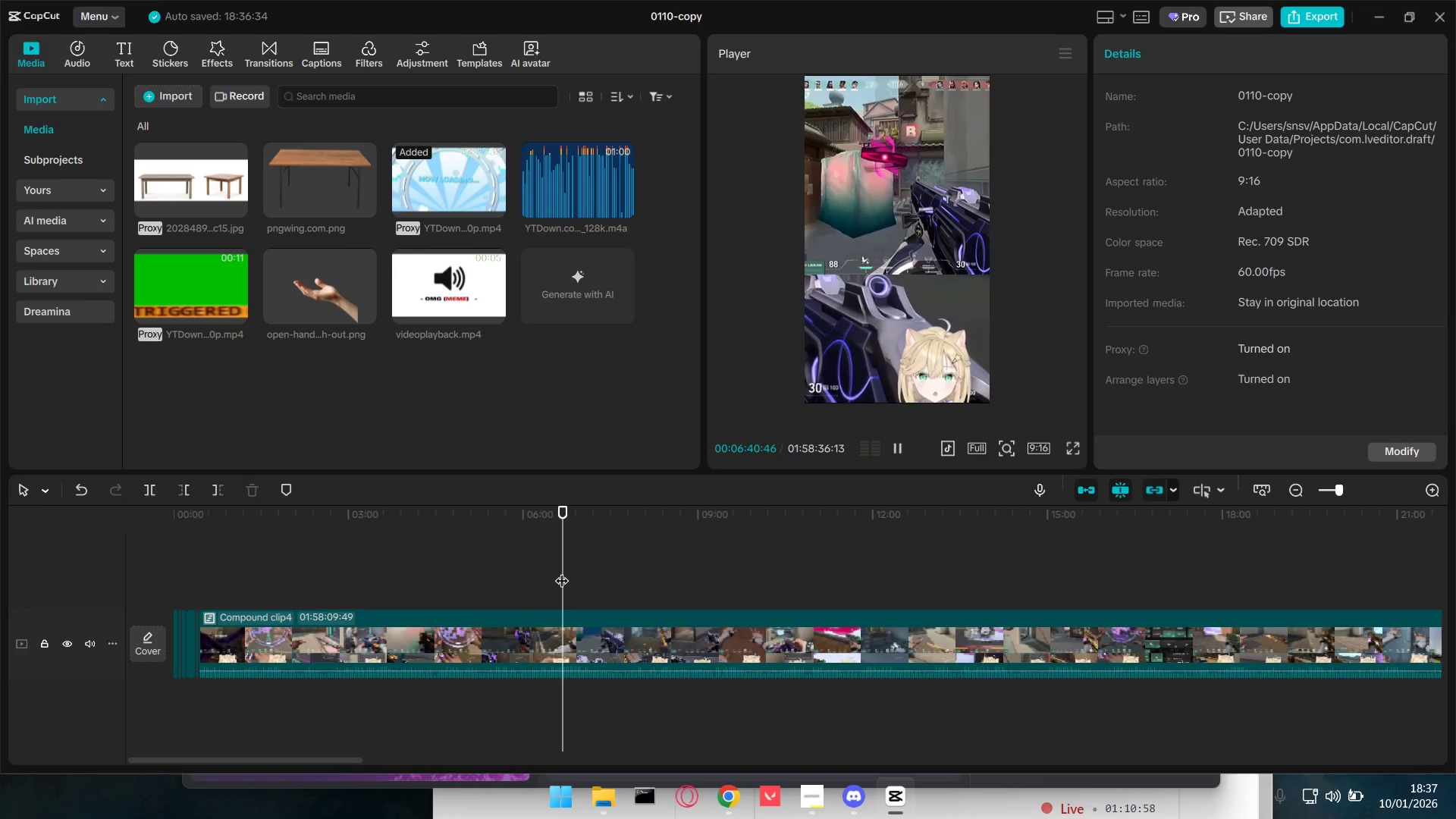 
key(Space)
 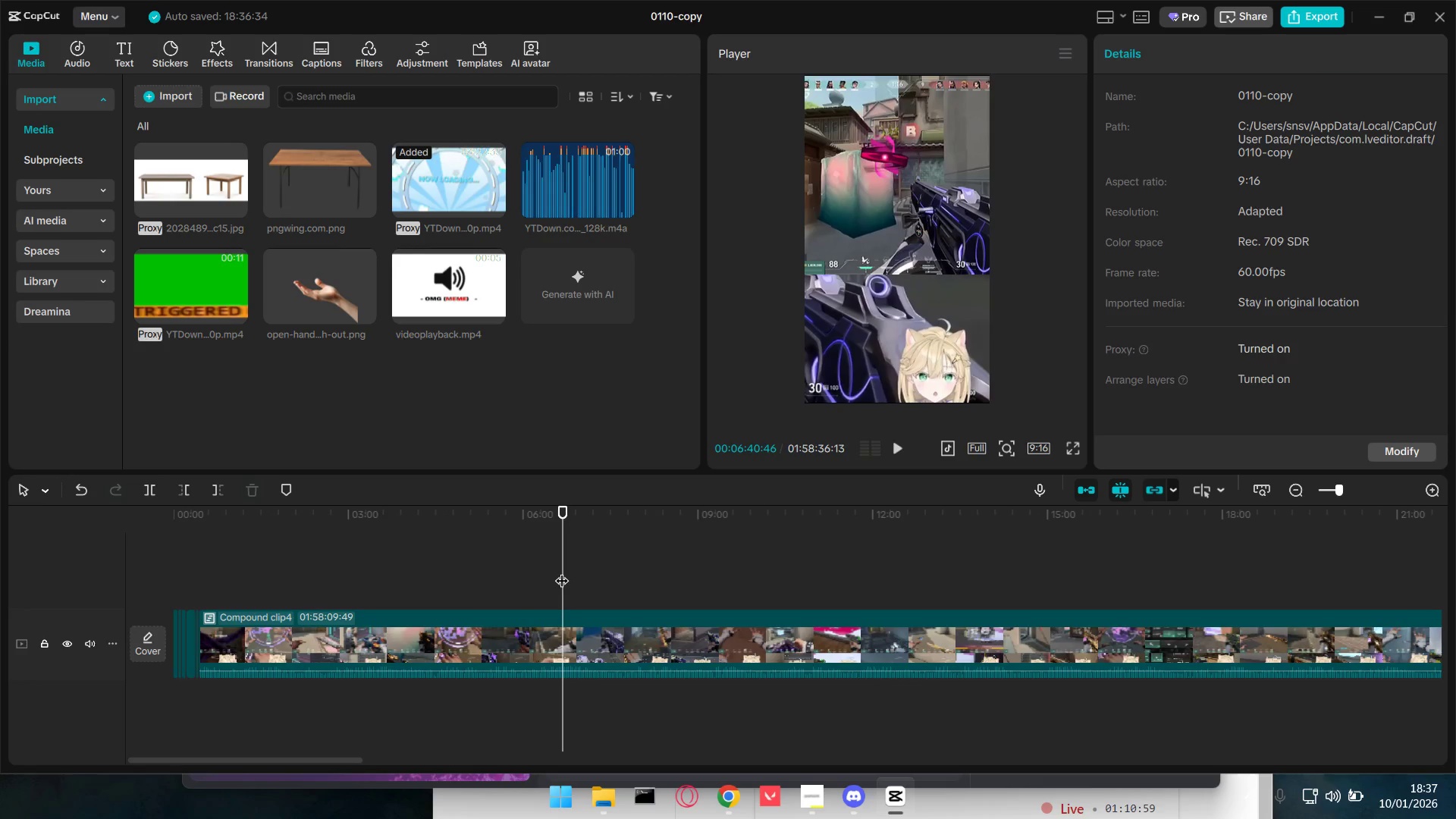 
key(Space)
 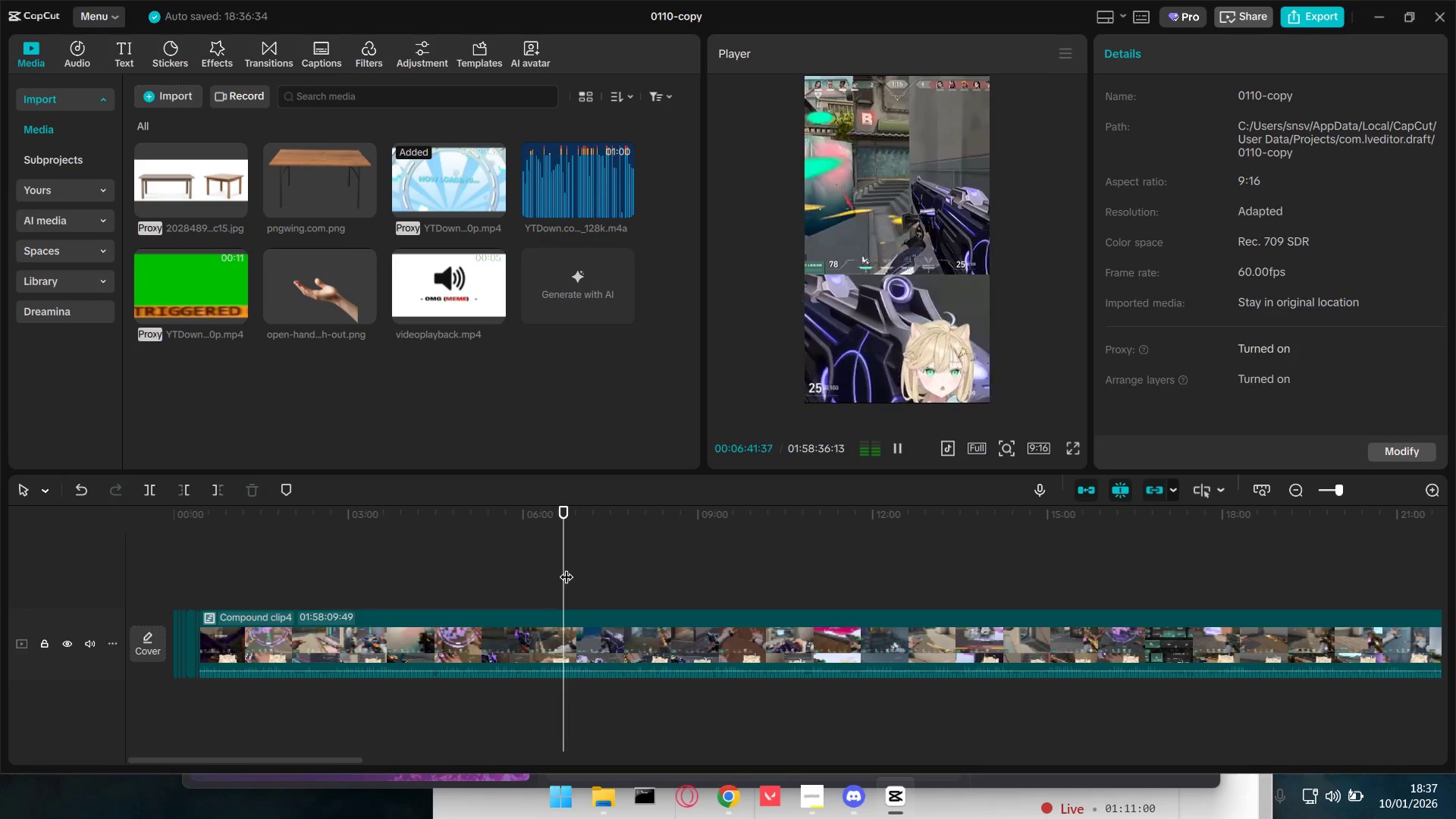 
key(Space)
 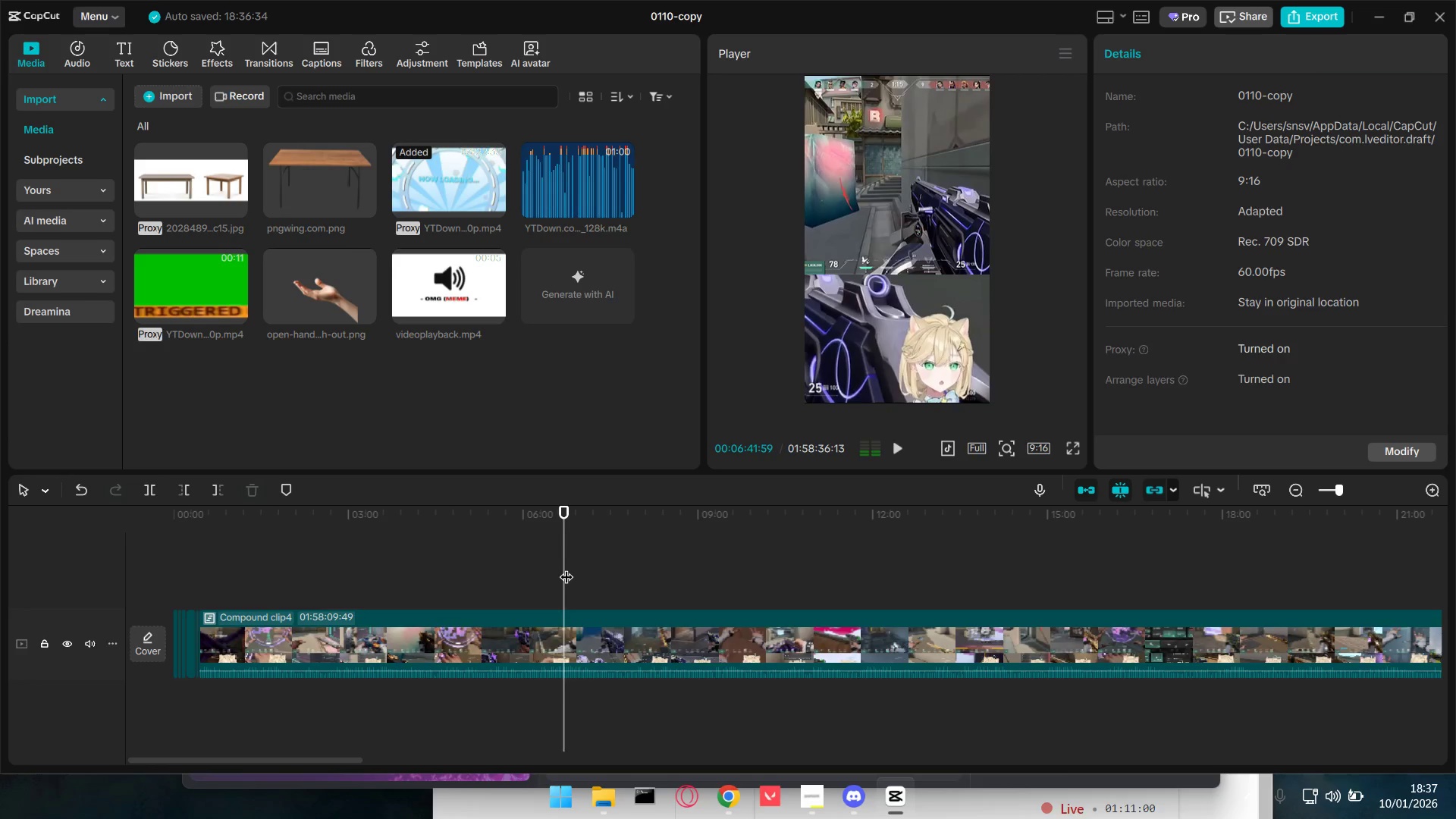 
key(Q)
 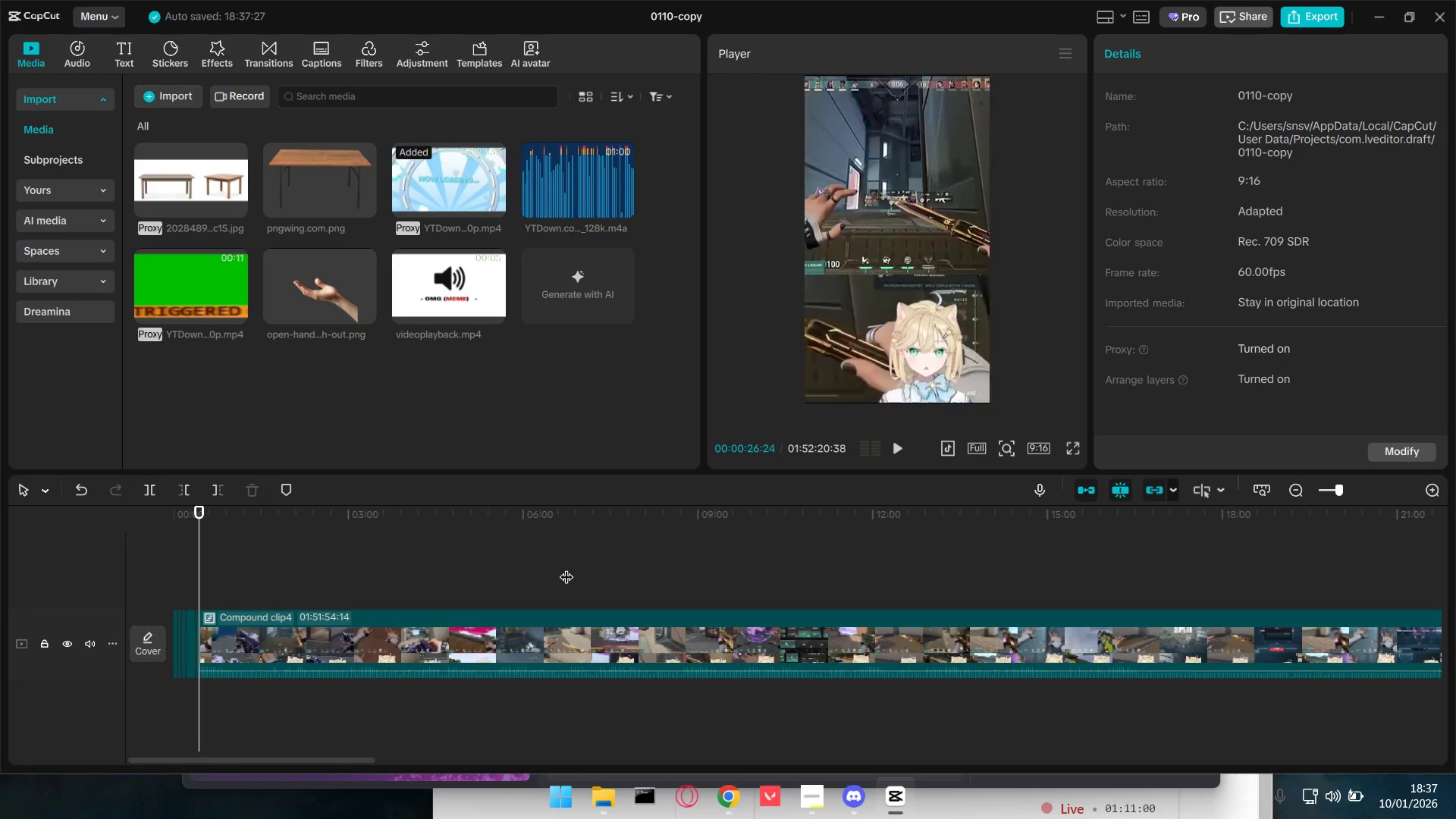 
key(Space)
 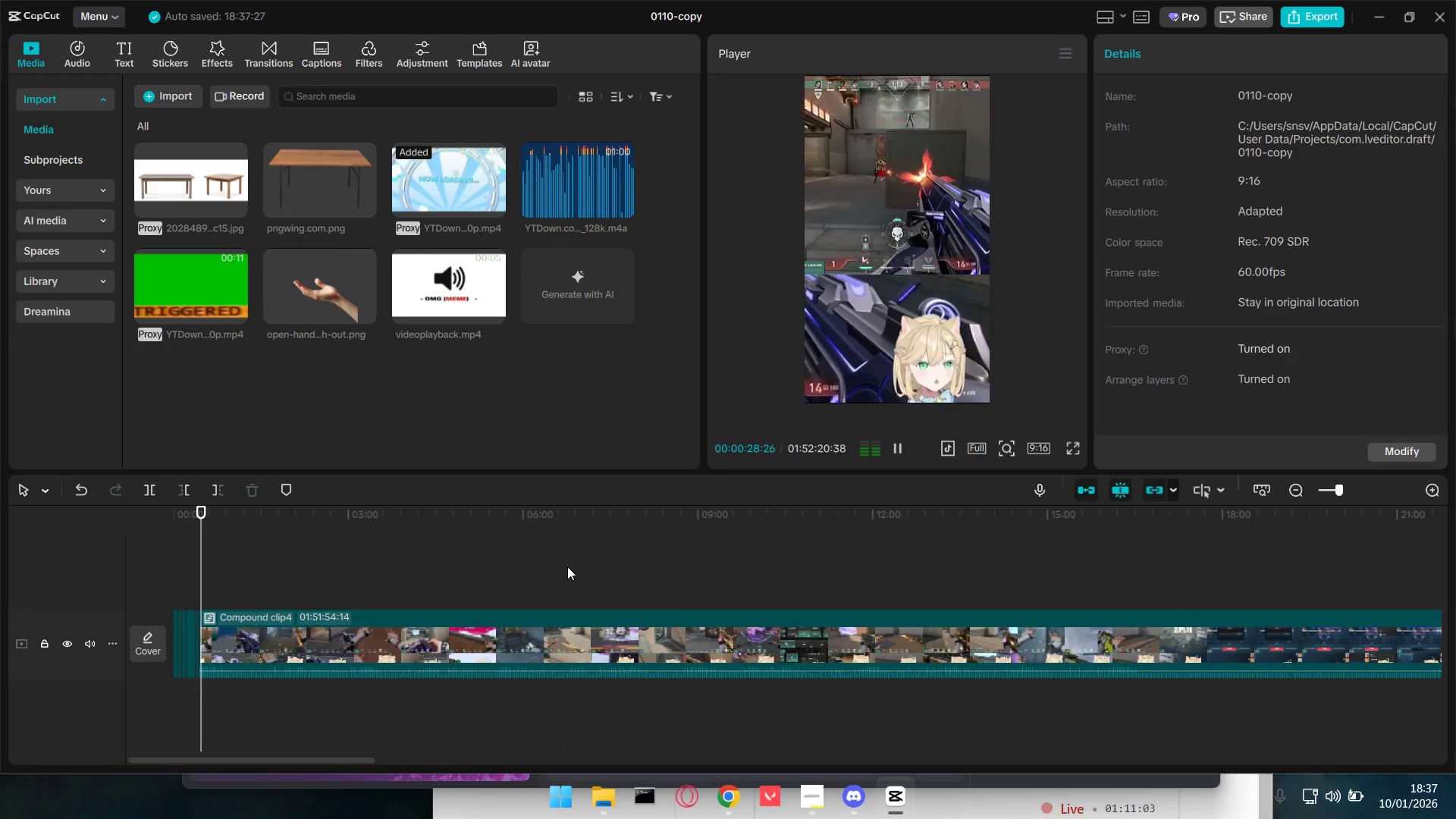 
key(Space)
 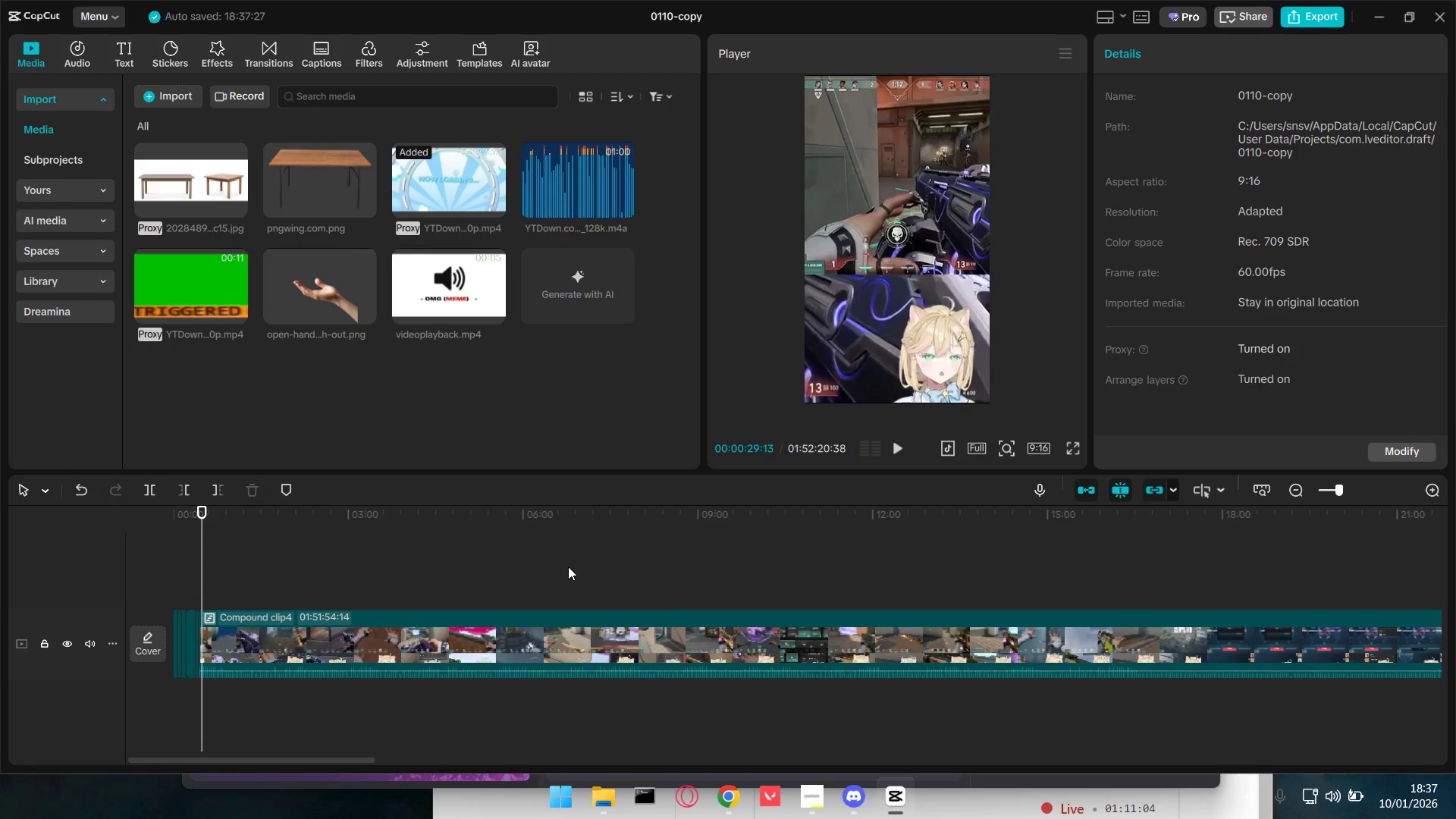 
key(Space)
 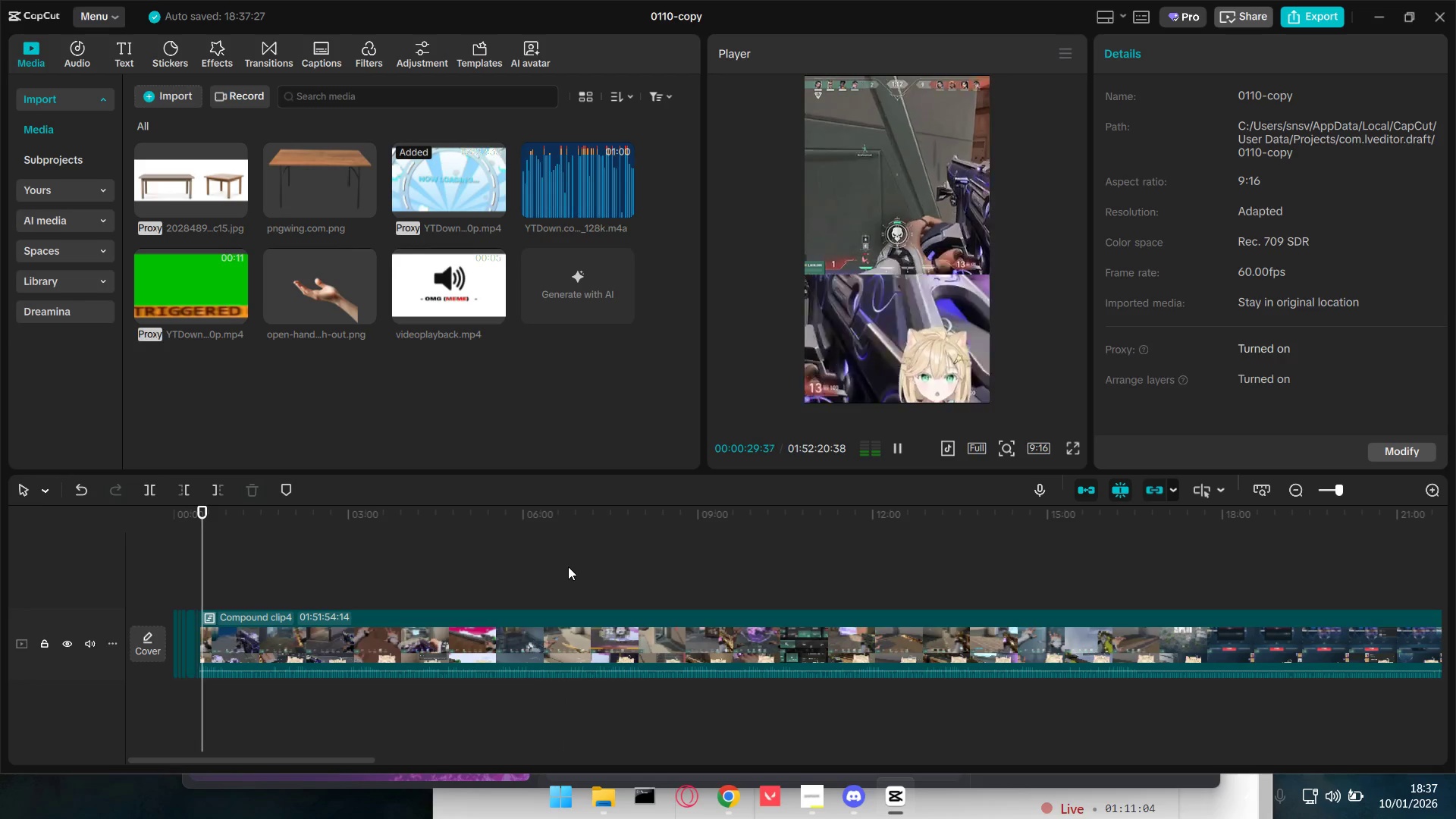 
key(Space)
 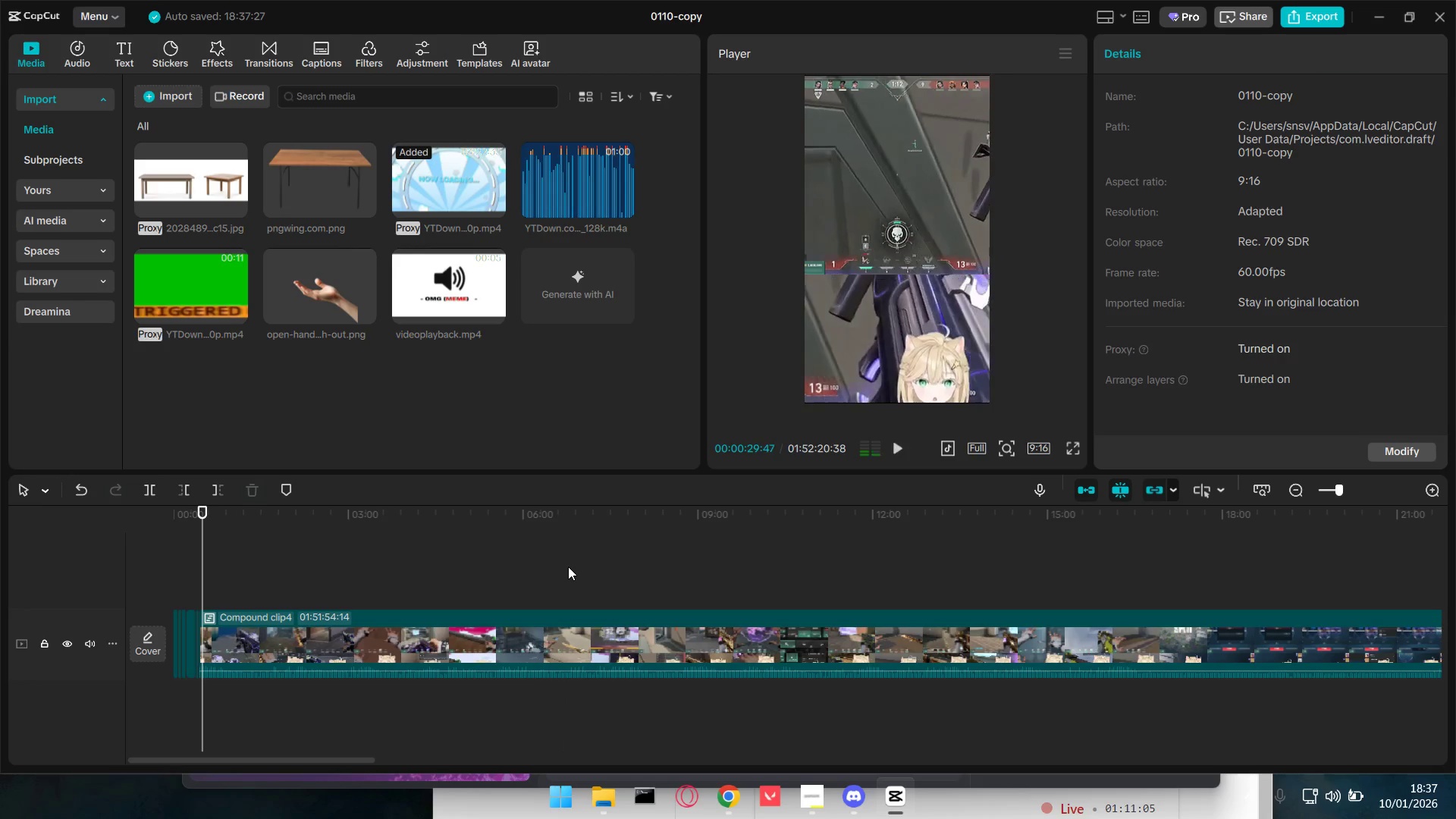 
key(Shift+E)
 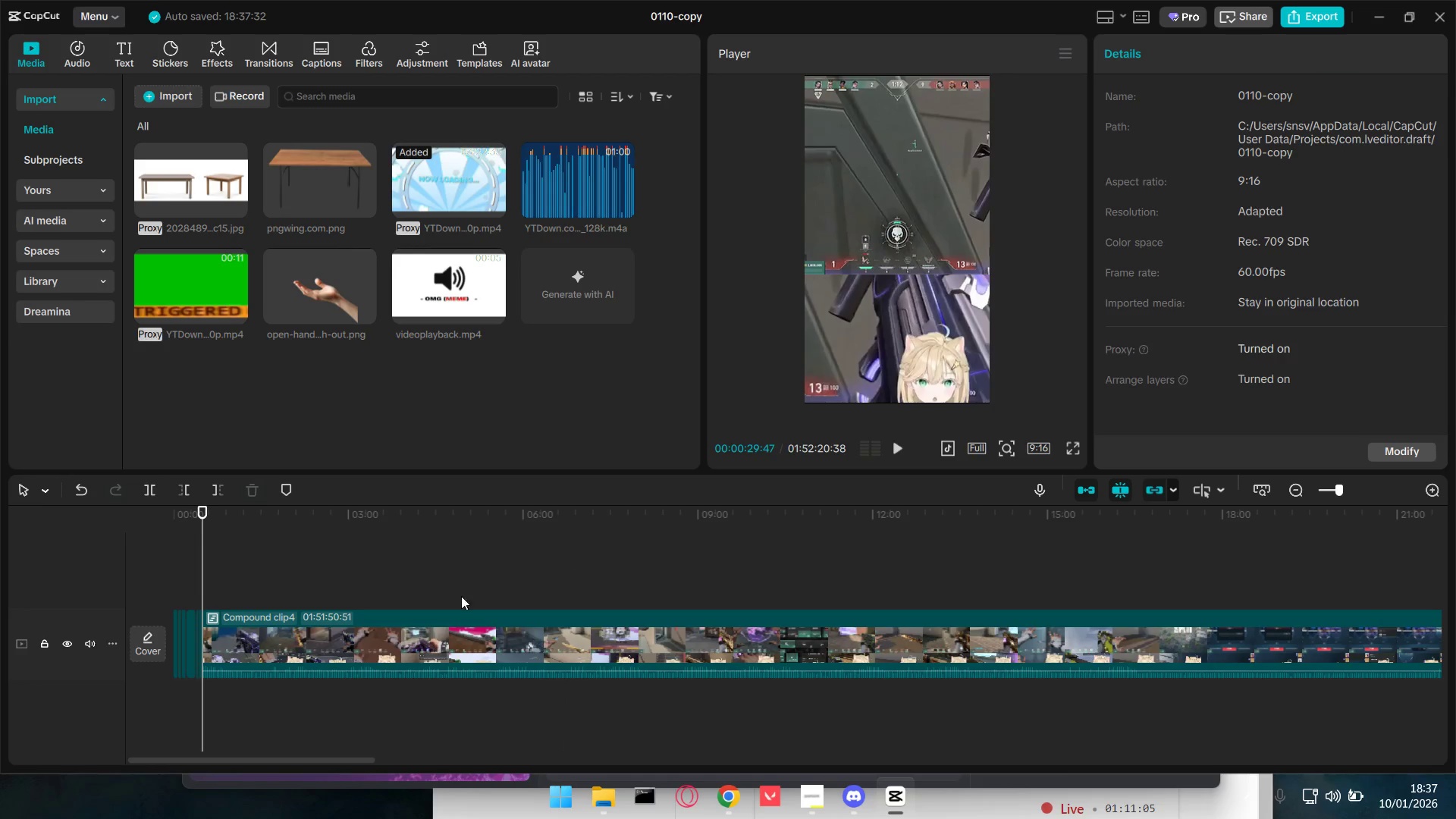 
hold_key(key=ControlLeft, duration=0.7)
scroll: coordinate [265, 657], scroll_direction: up, amount: 8.0
 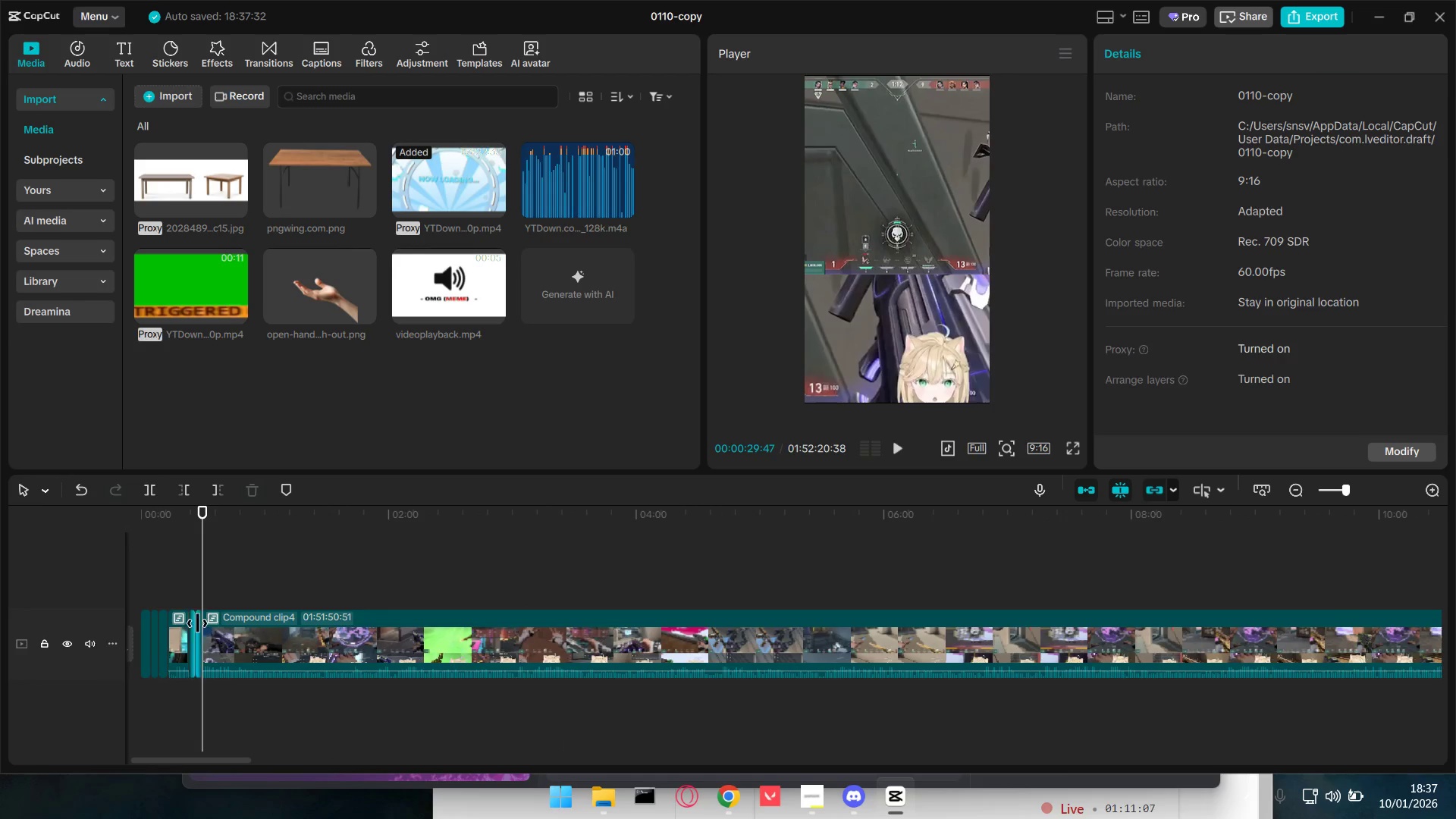 
hold_key(key=ControlLeft, duration=0.42)
scroll: coordinate [198, 631], scroll_direction: up, amount: 4.0
 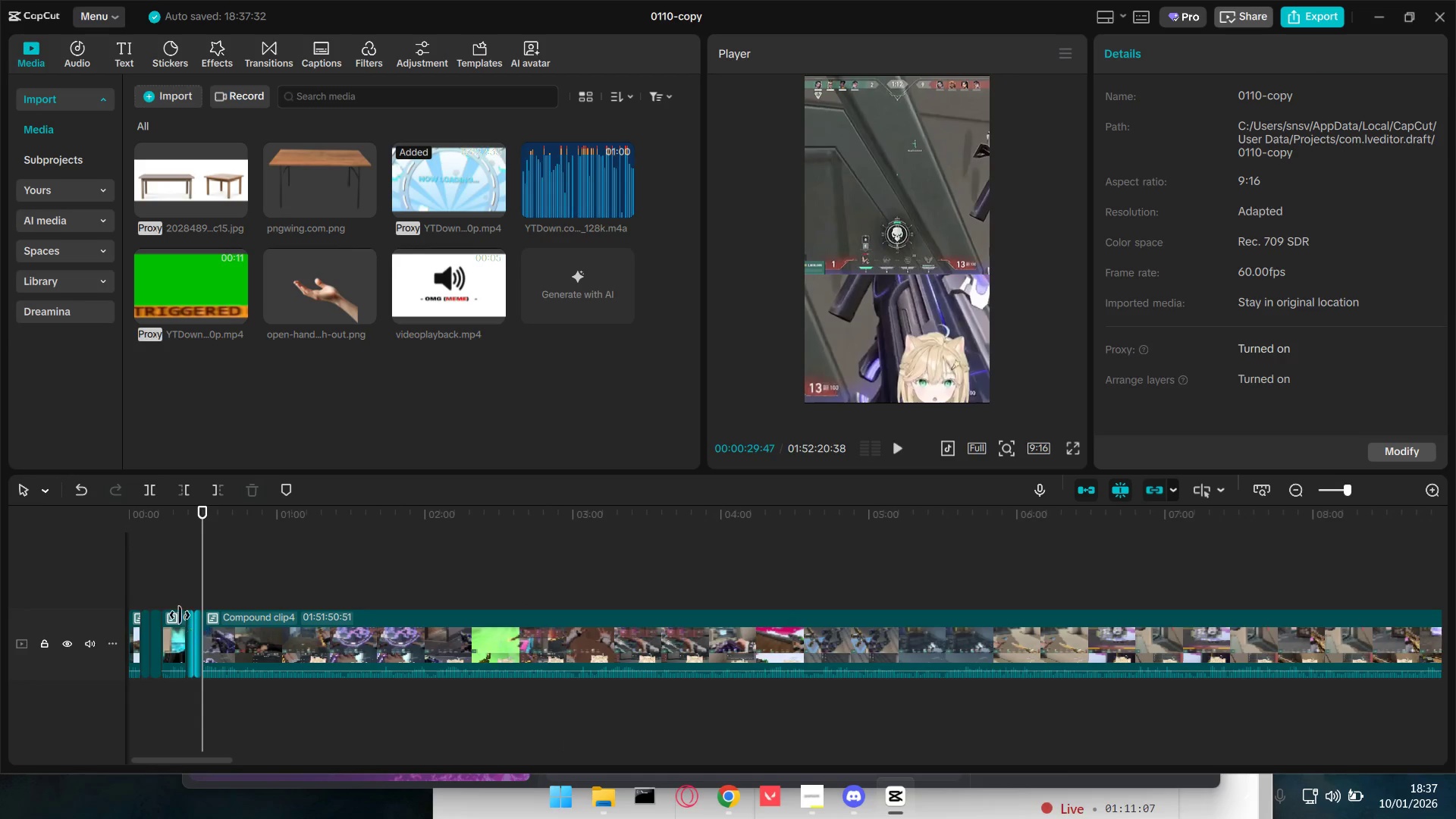 
left_click_drag(start_coordinate=[154, 599], to_coordinate=[158, 599])
 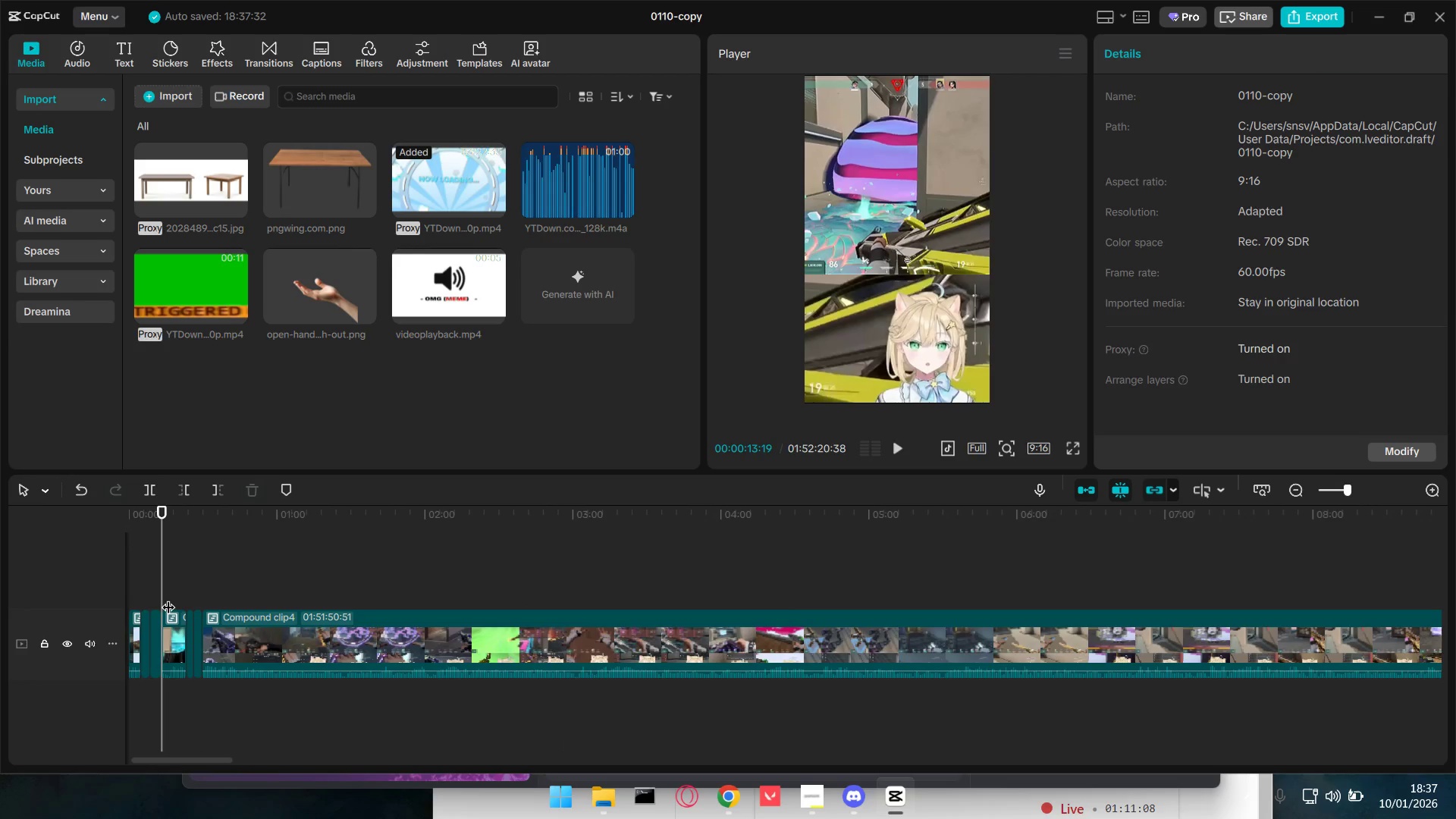 
key(Space)
 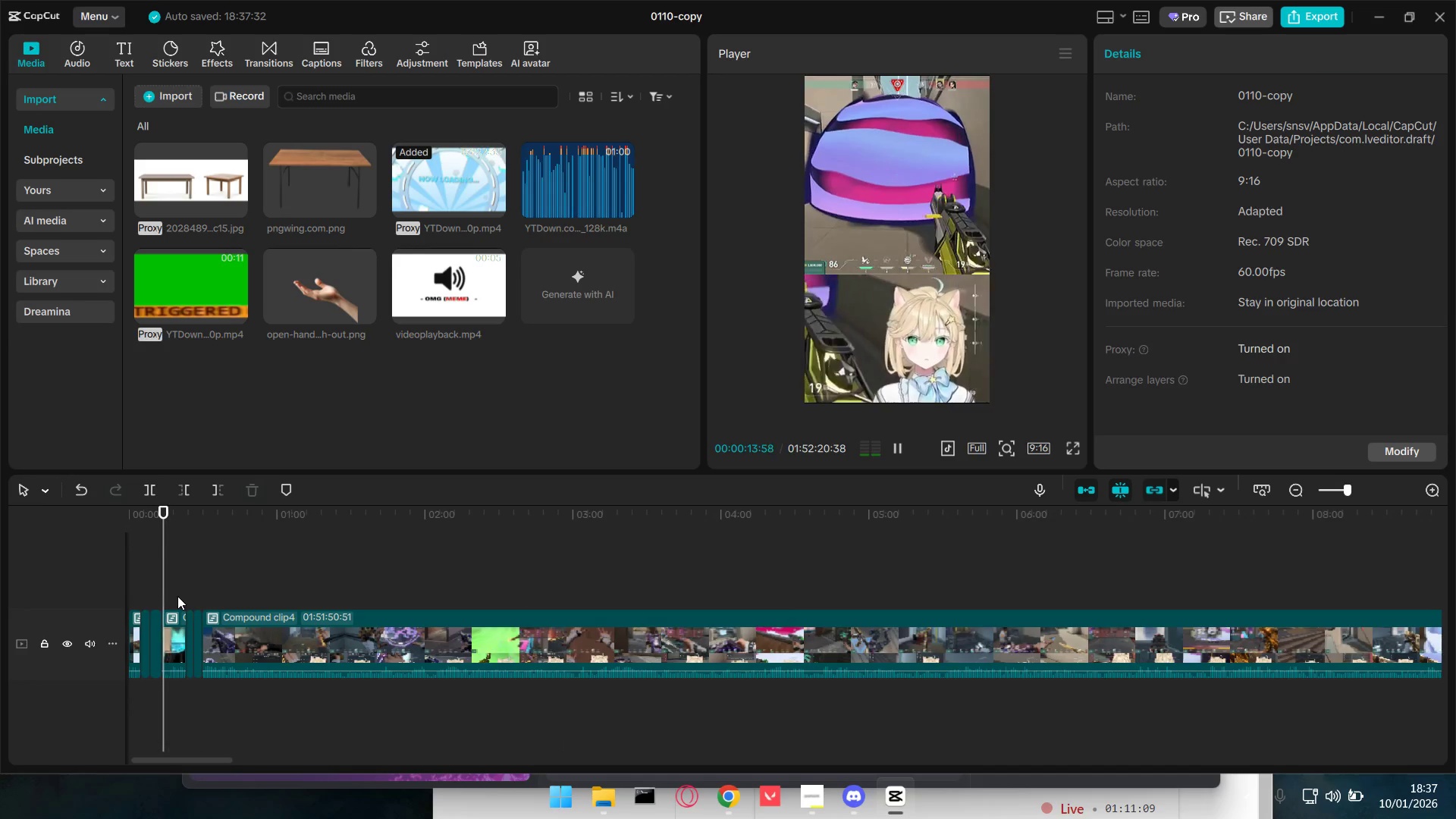 
key(Space)
 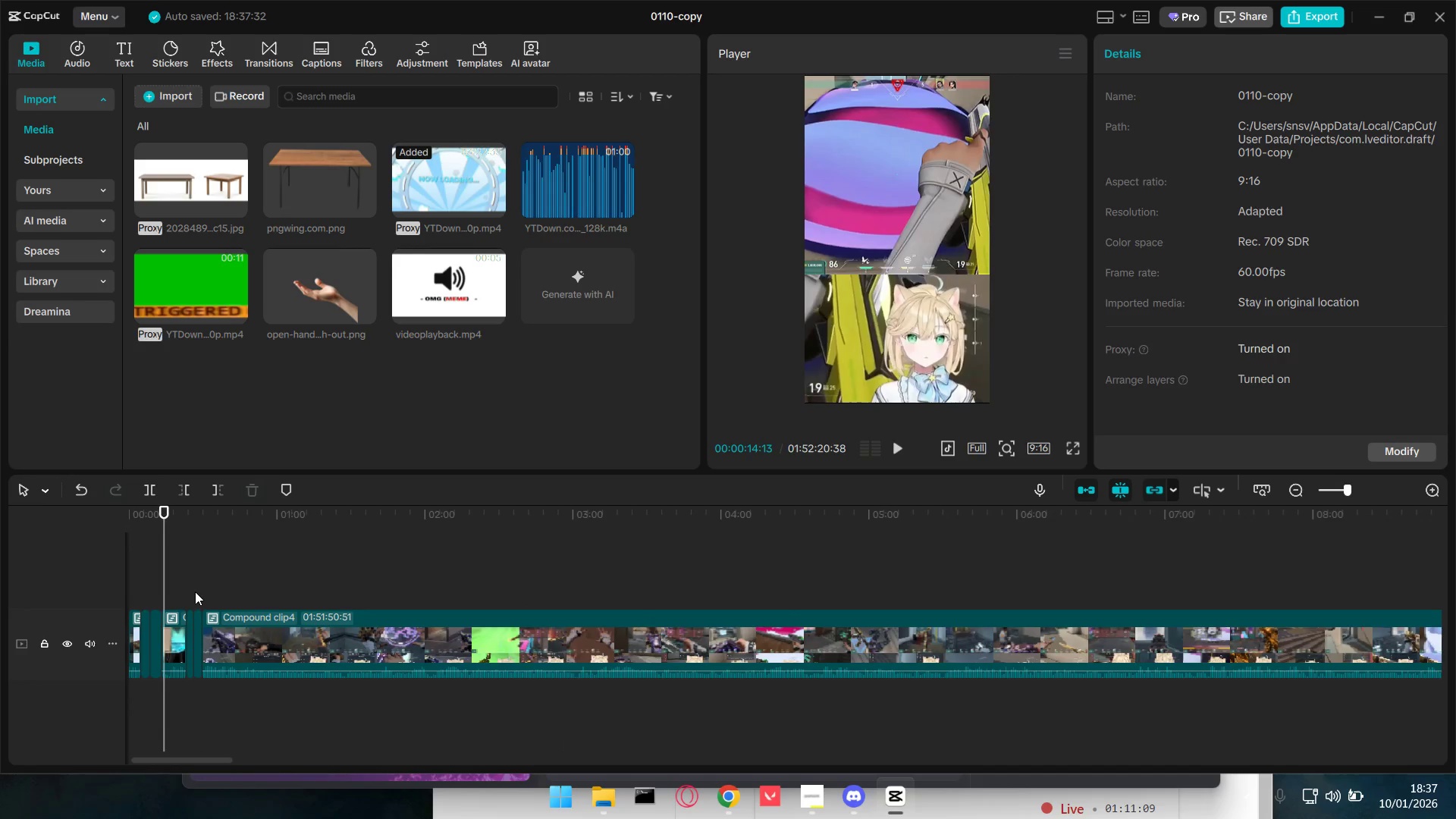 
left_click([195, 592])
 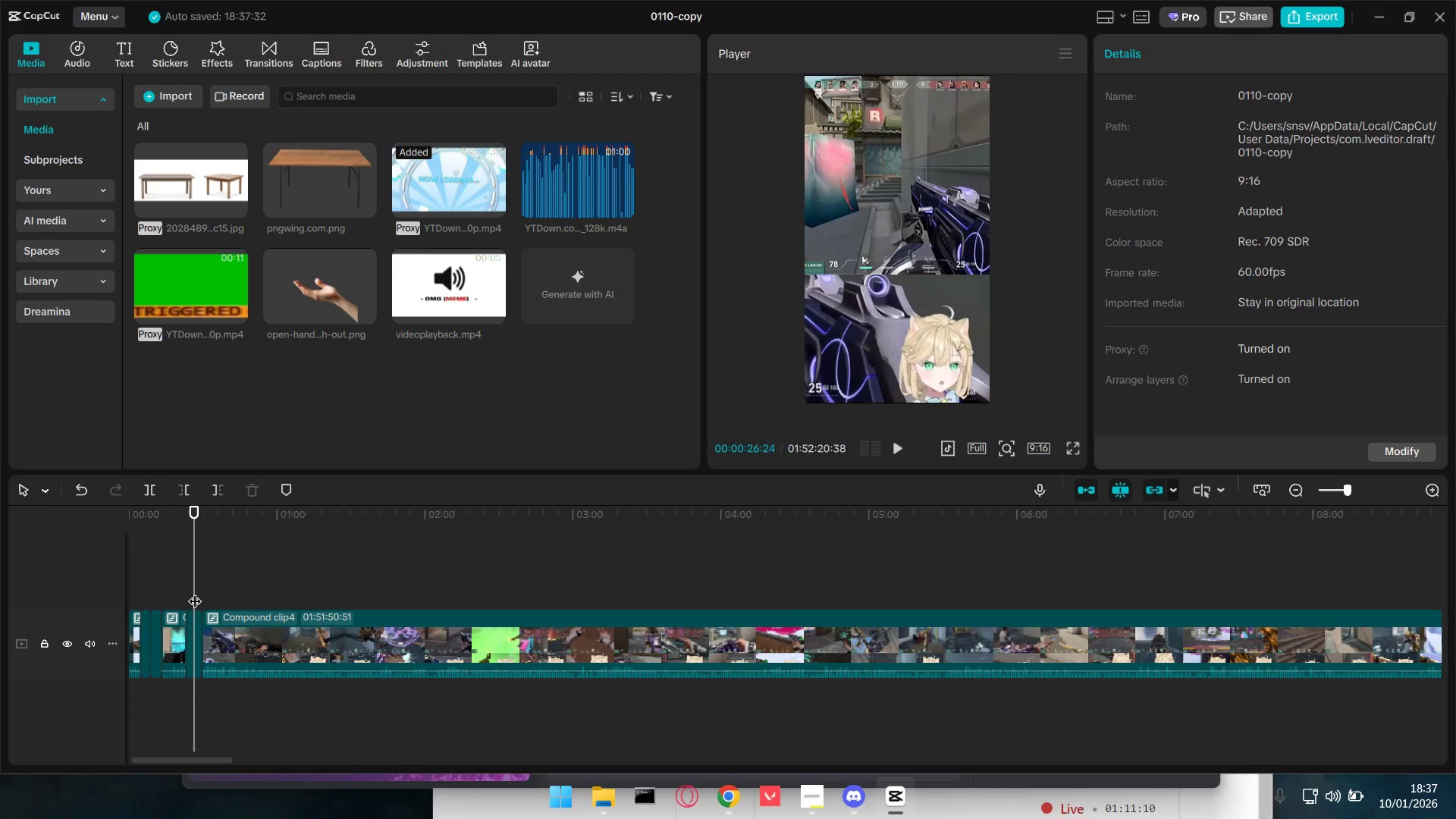 
key(Space)
 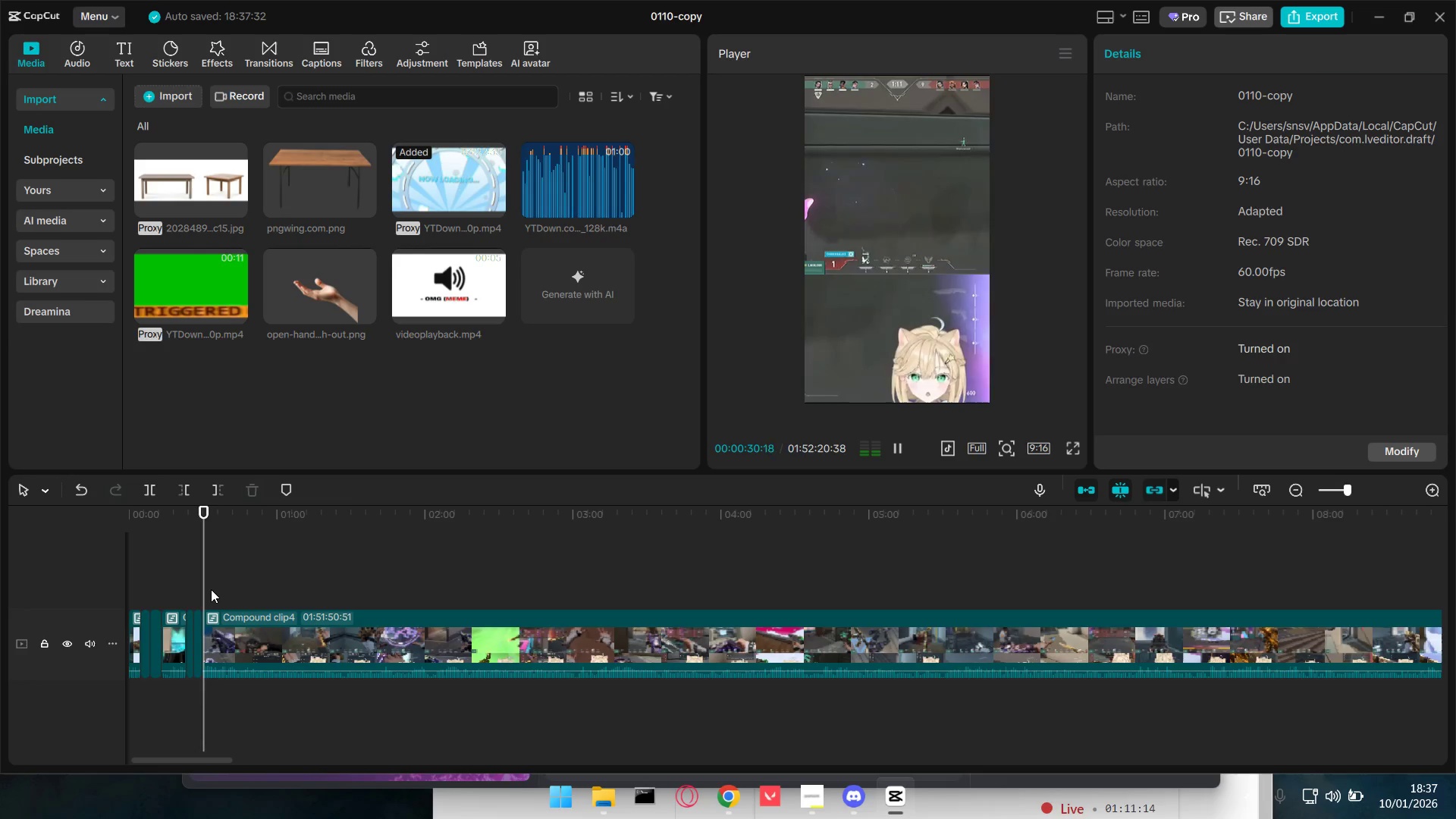 
wait(5.24)
 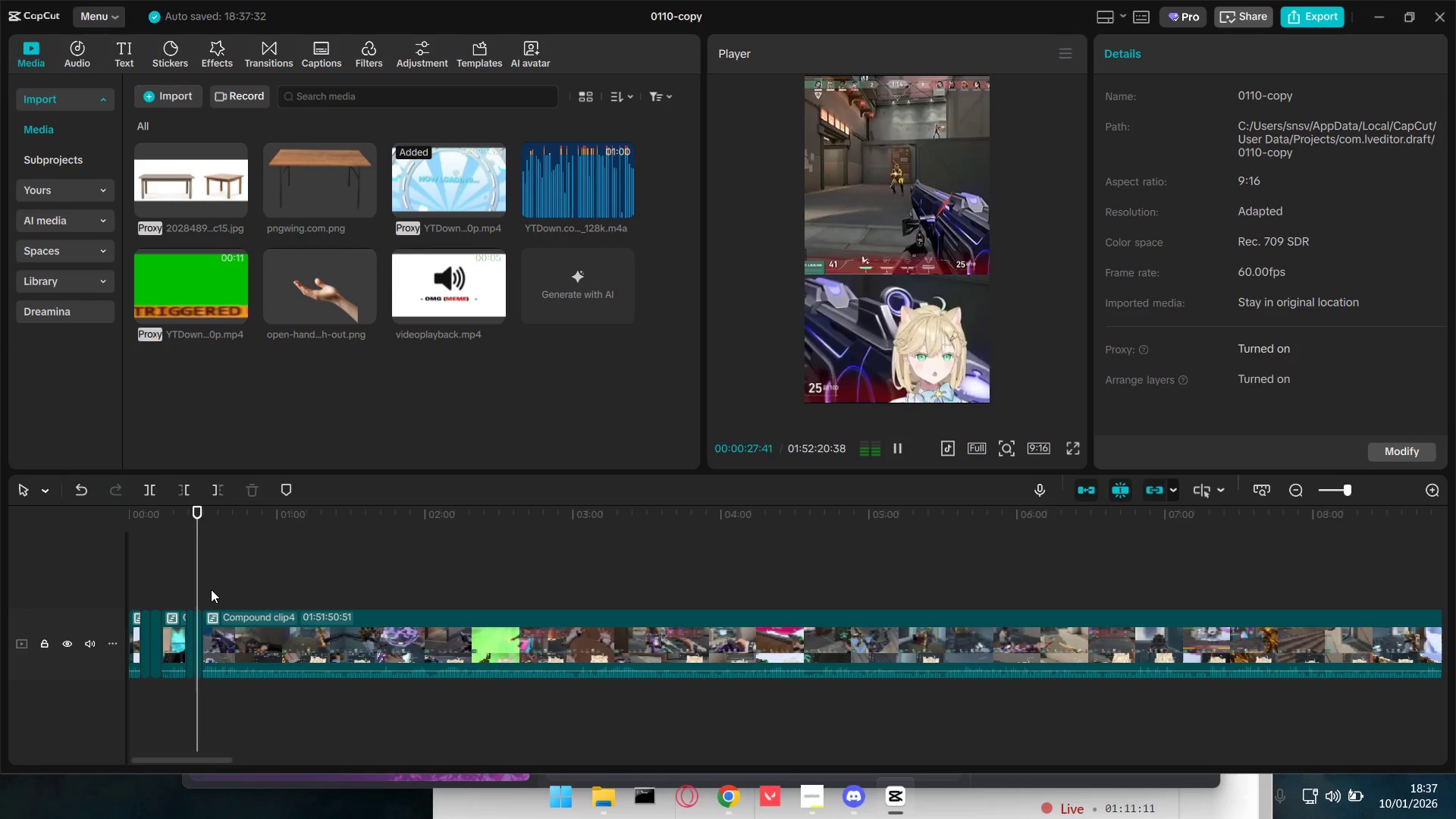 
left_click_drag(start_coordinate=[208, 588], to_coordinate=[212, 588])
 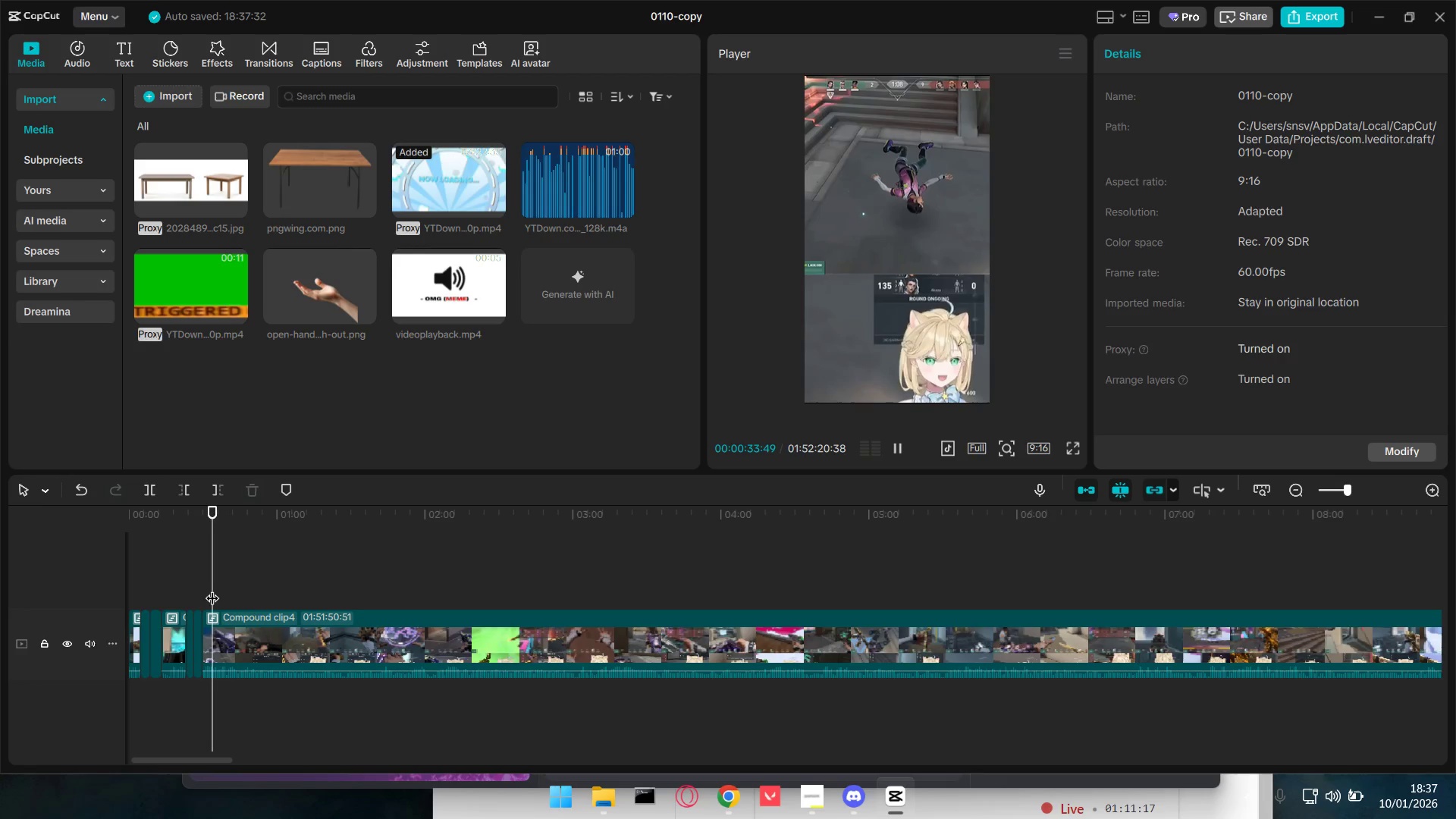 
key(Space)
 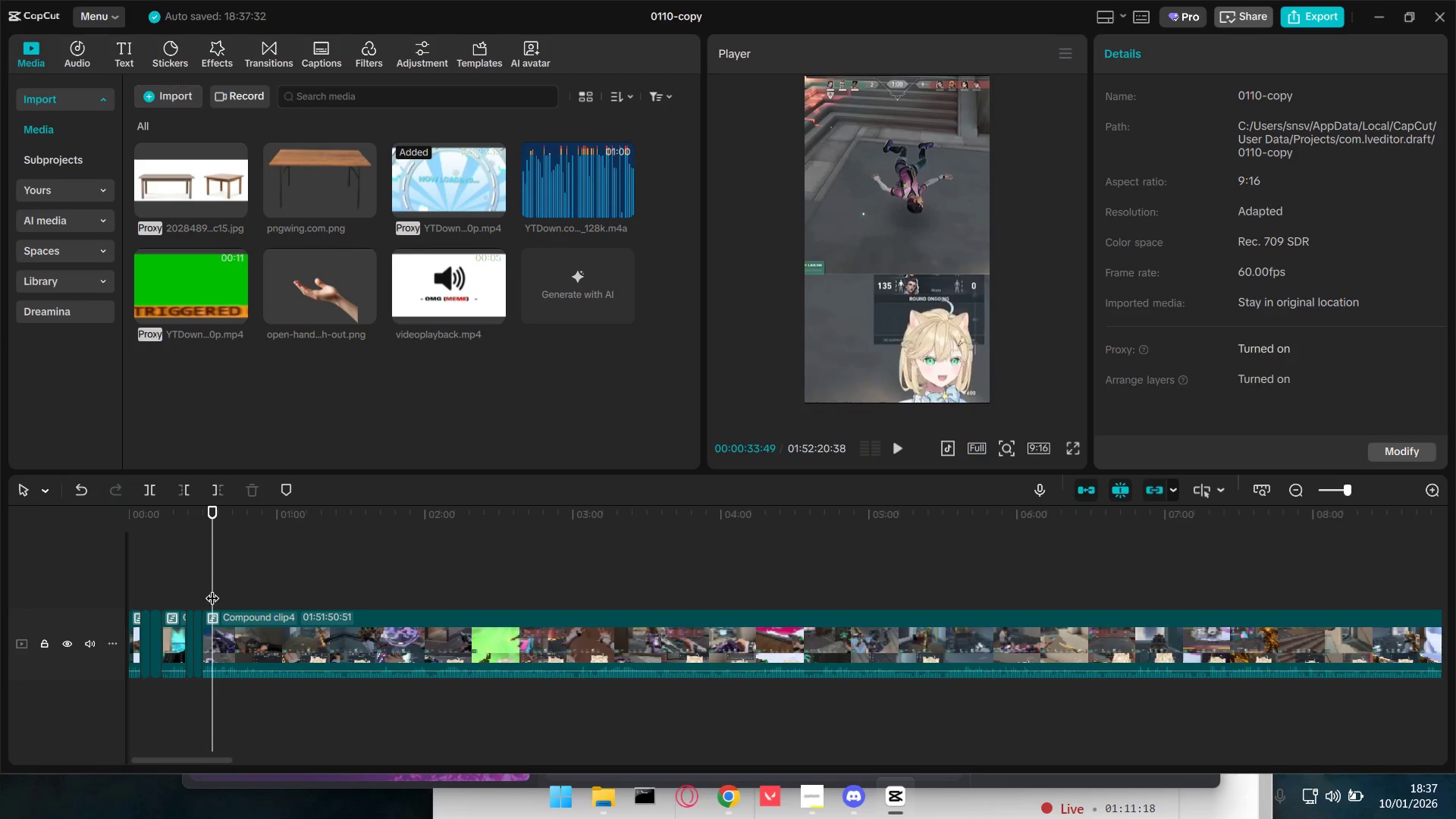 
key(Space)
 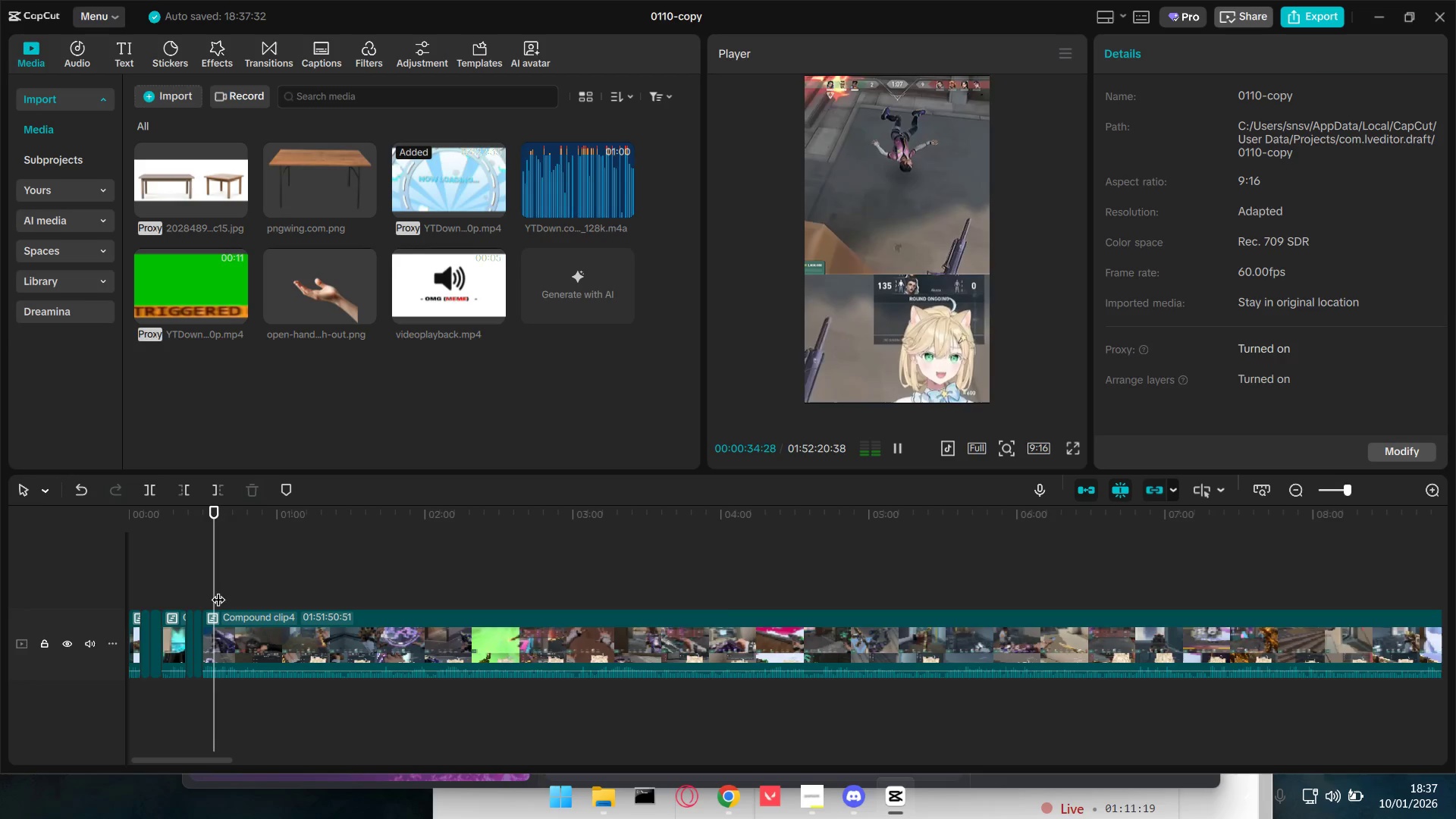 
left_click_drag(start_coordinate=[218, 586], to_coordinate=[418, 592])
 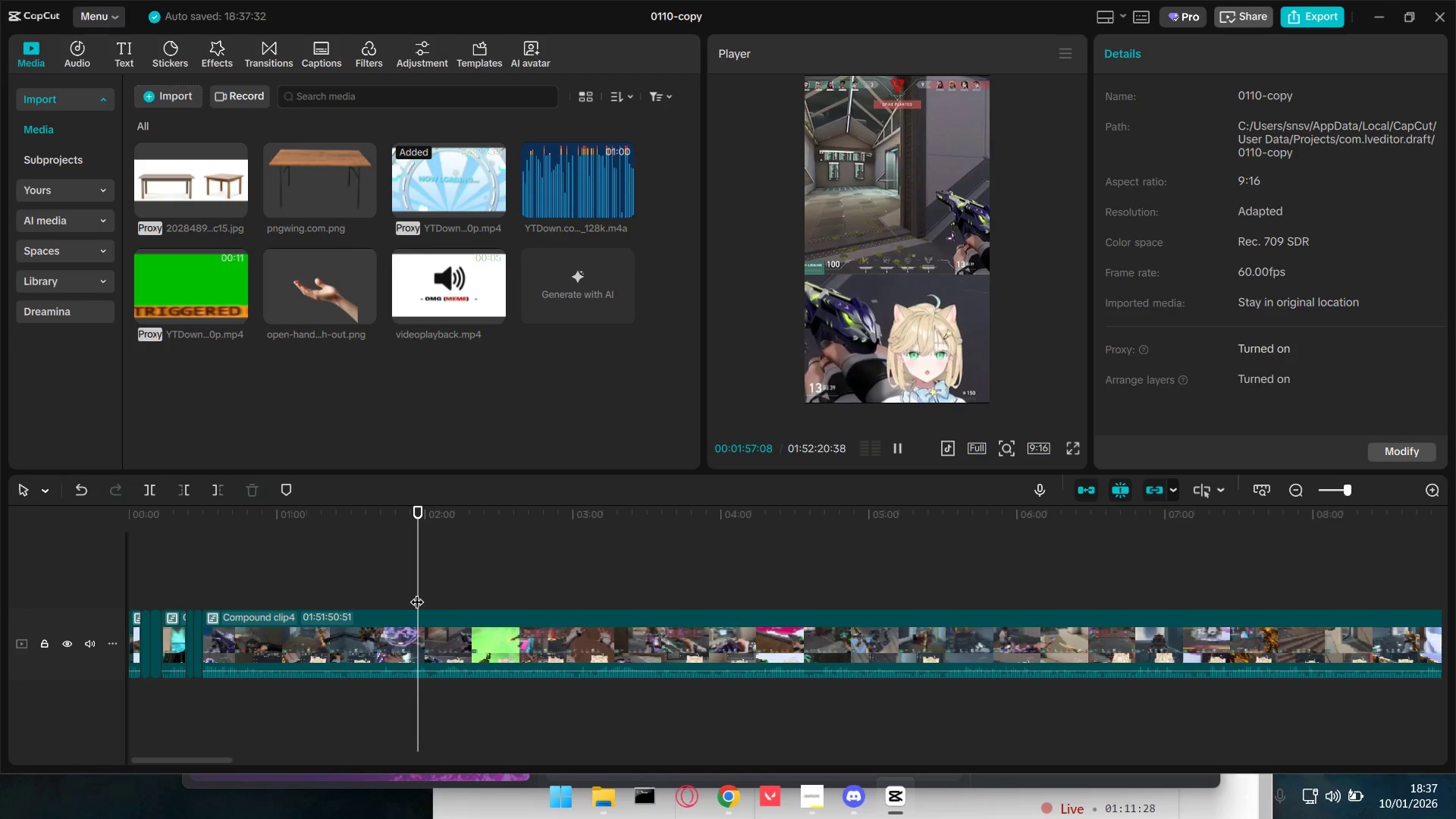 
key(Q)
 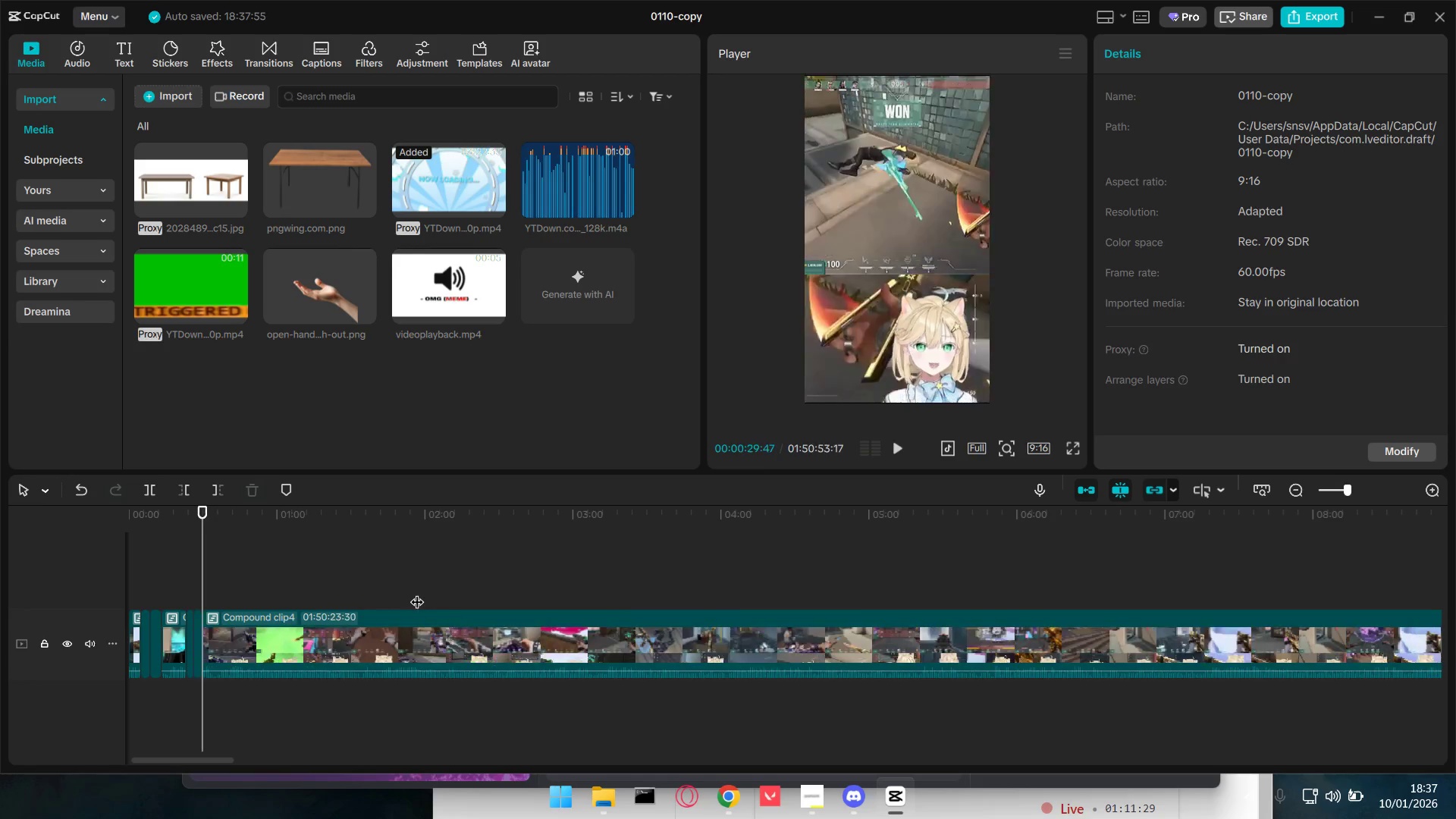 
key(Space)
 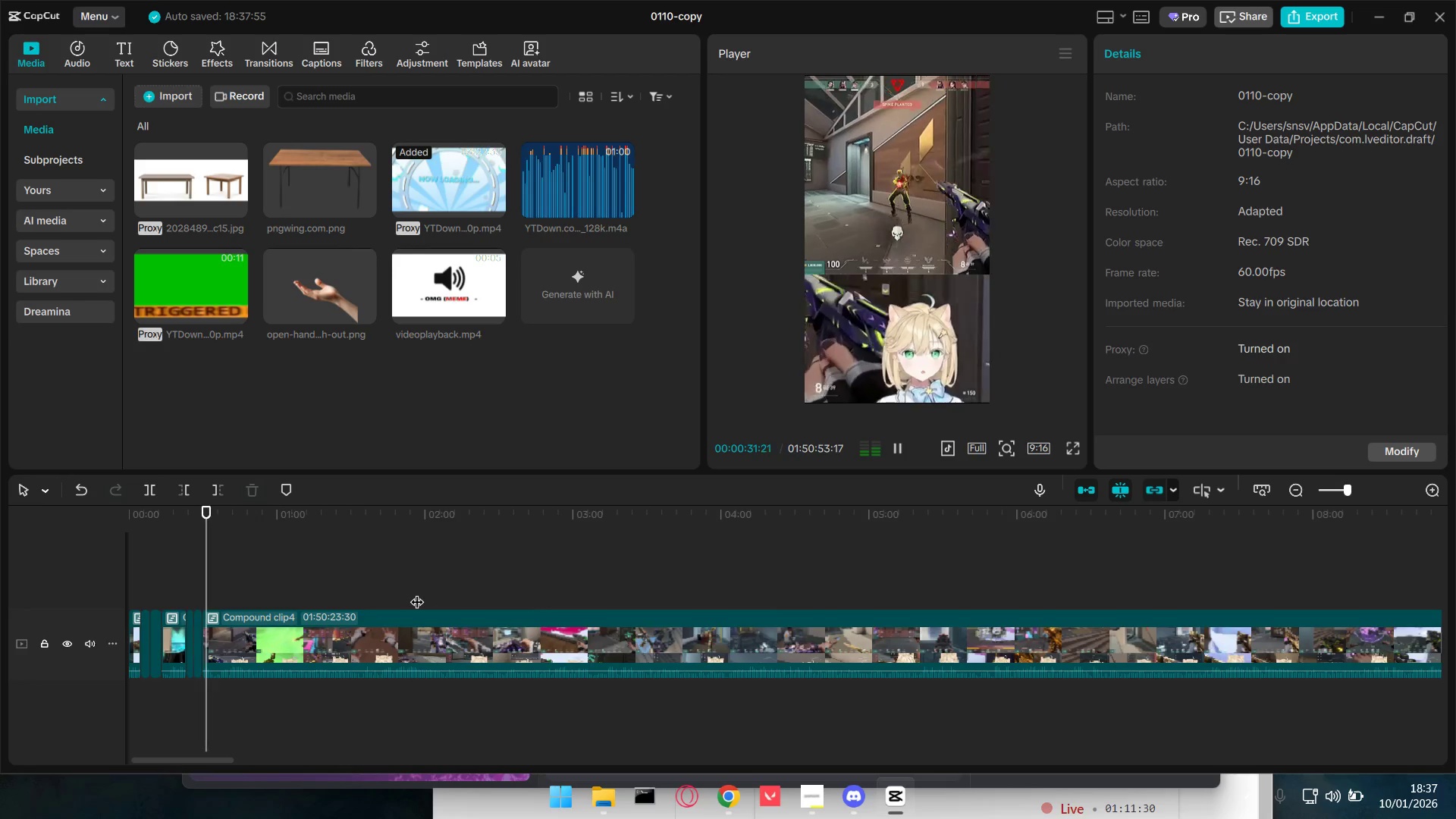 
key(Space)
 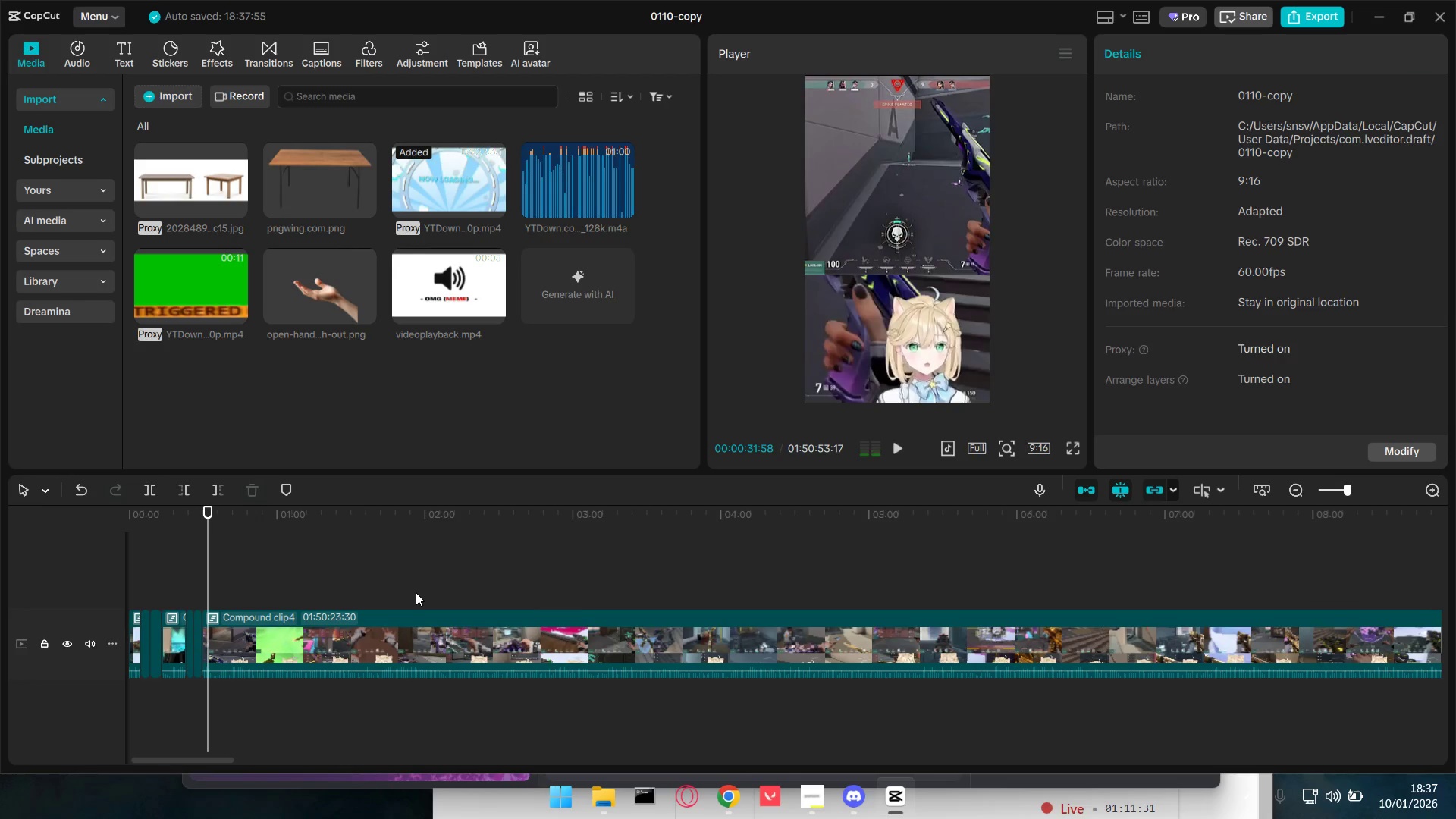 
key(Space)
 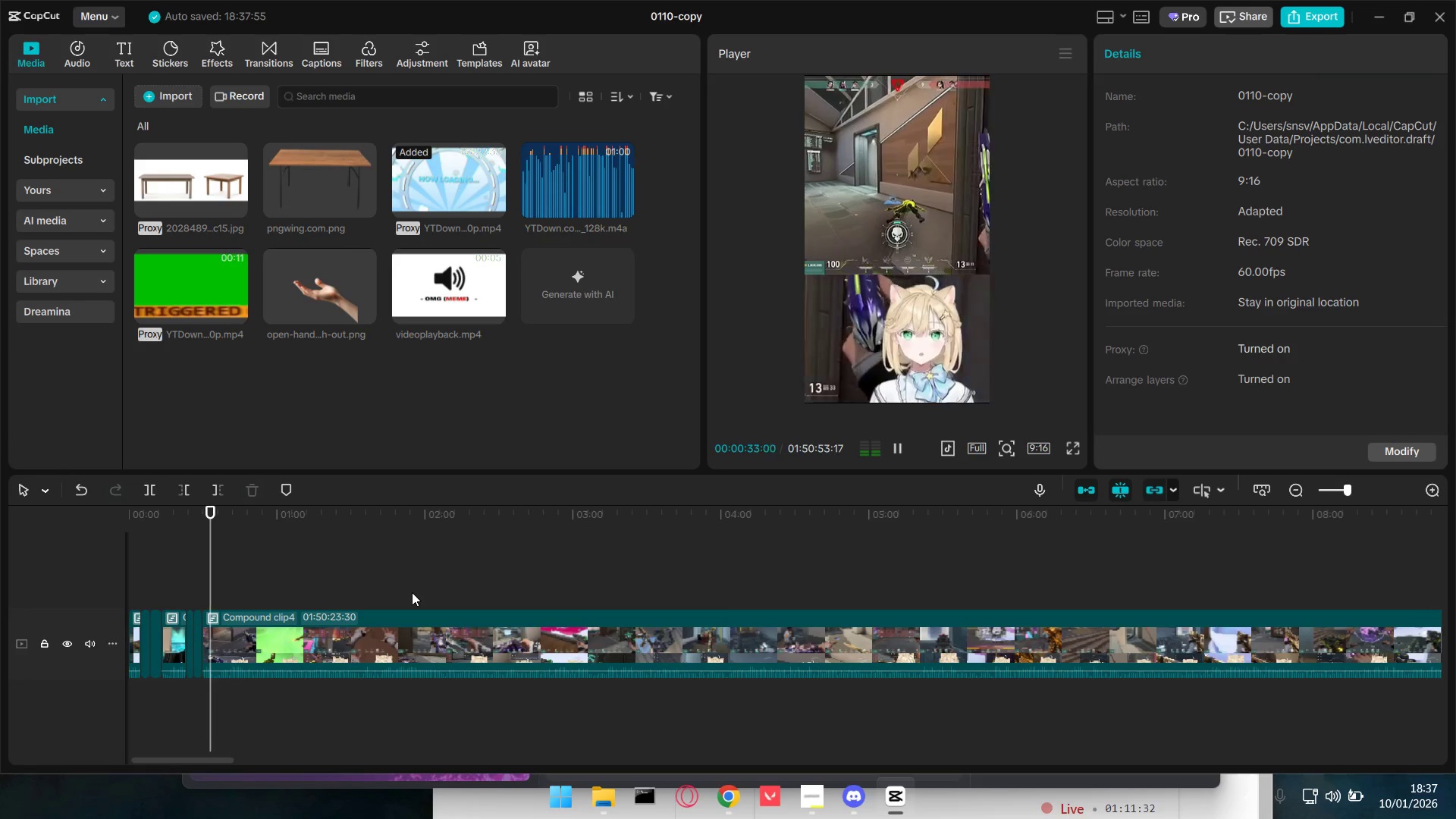 
key(Space)
 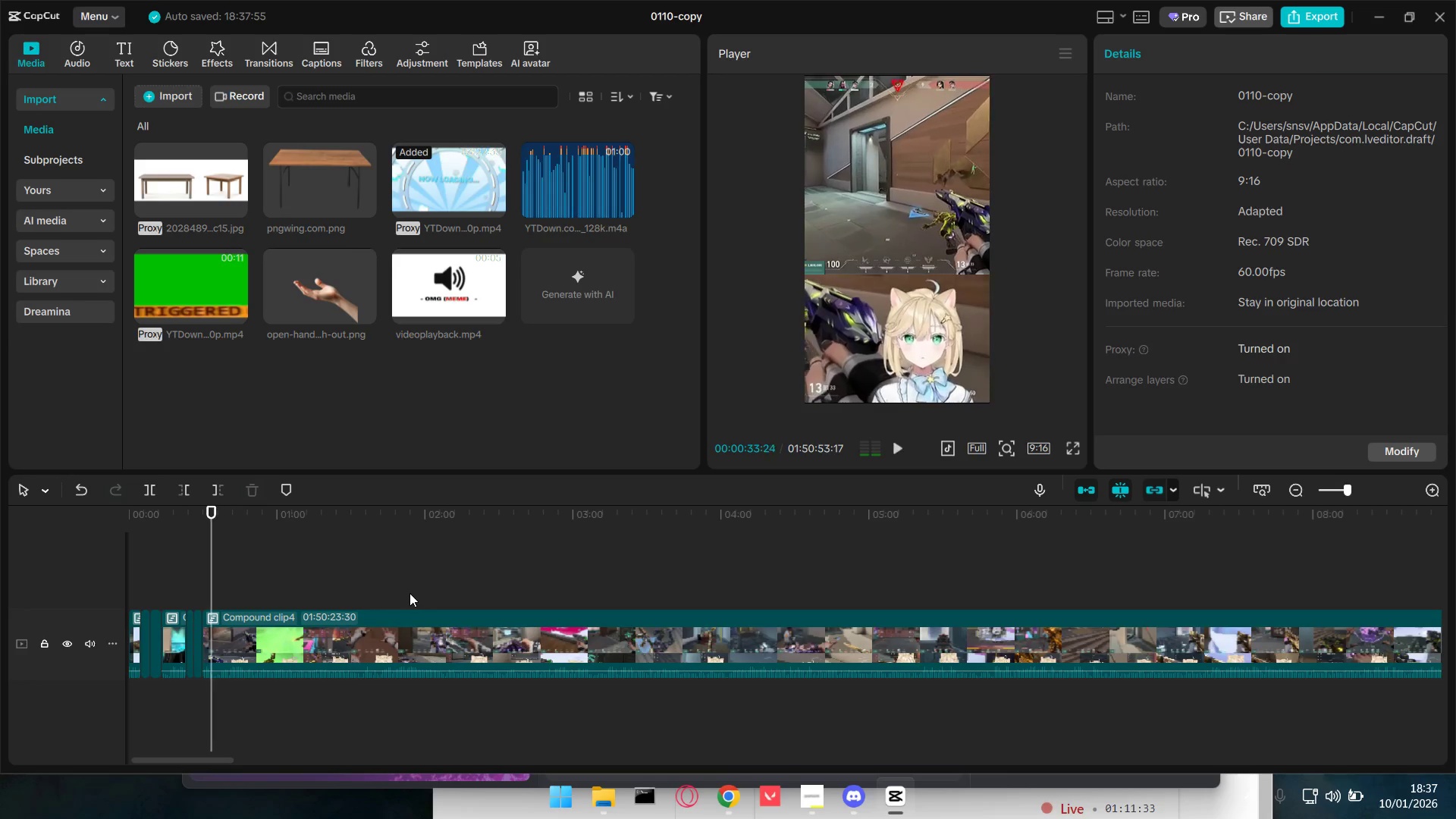 
key(Shift+E)
 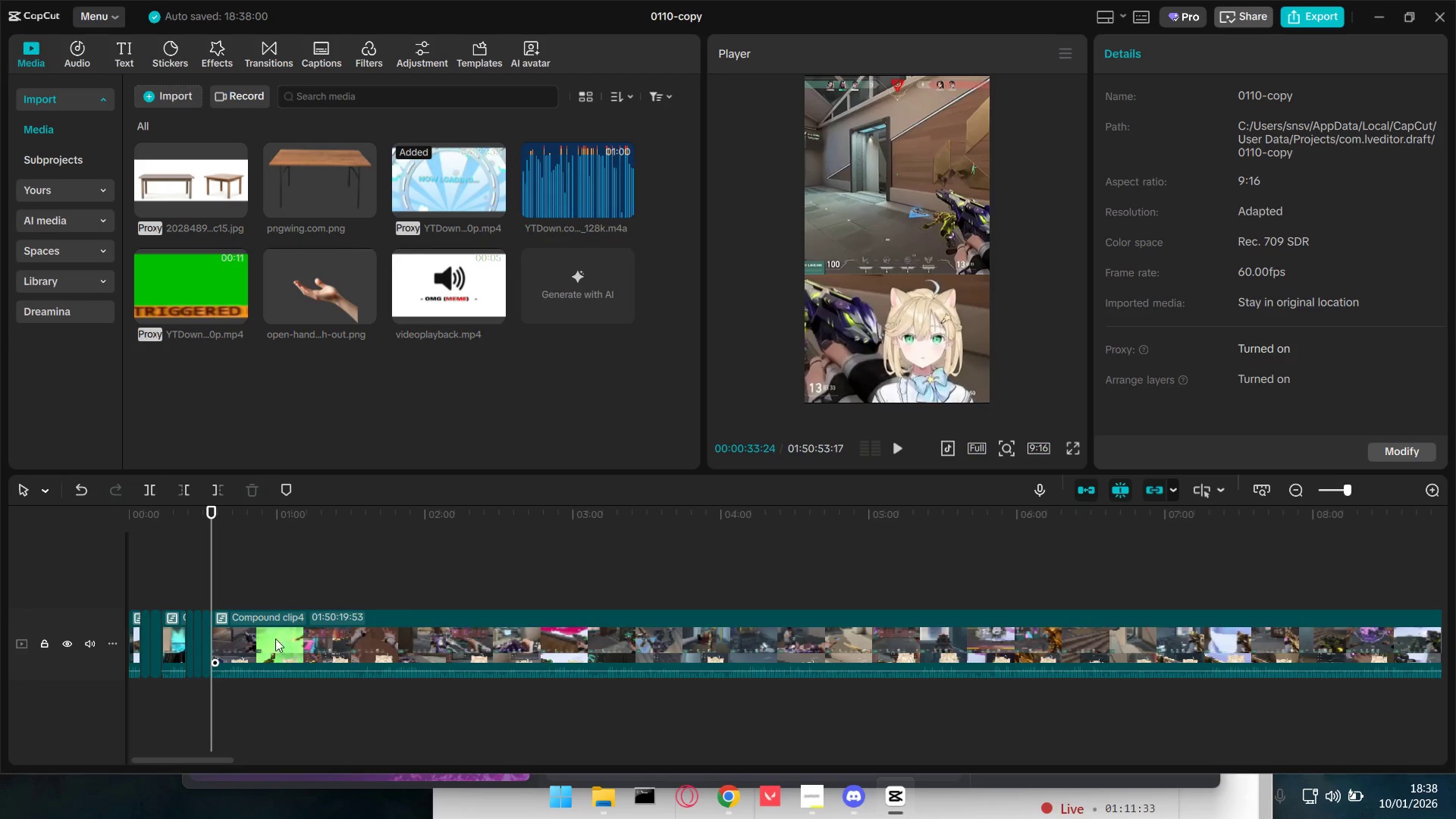 
key(Space)
 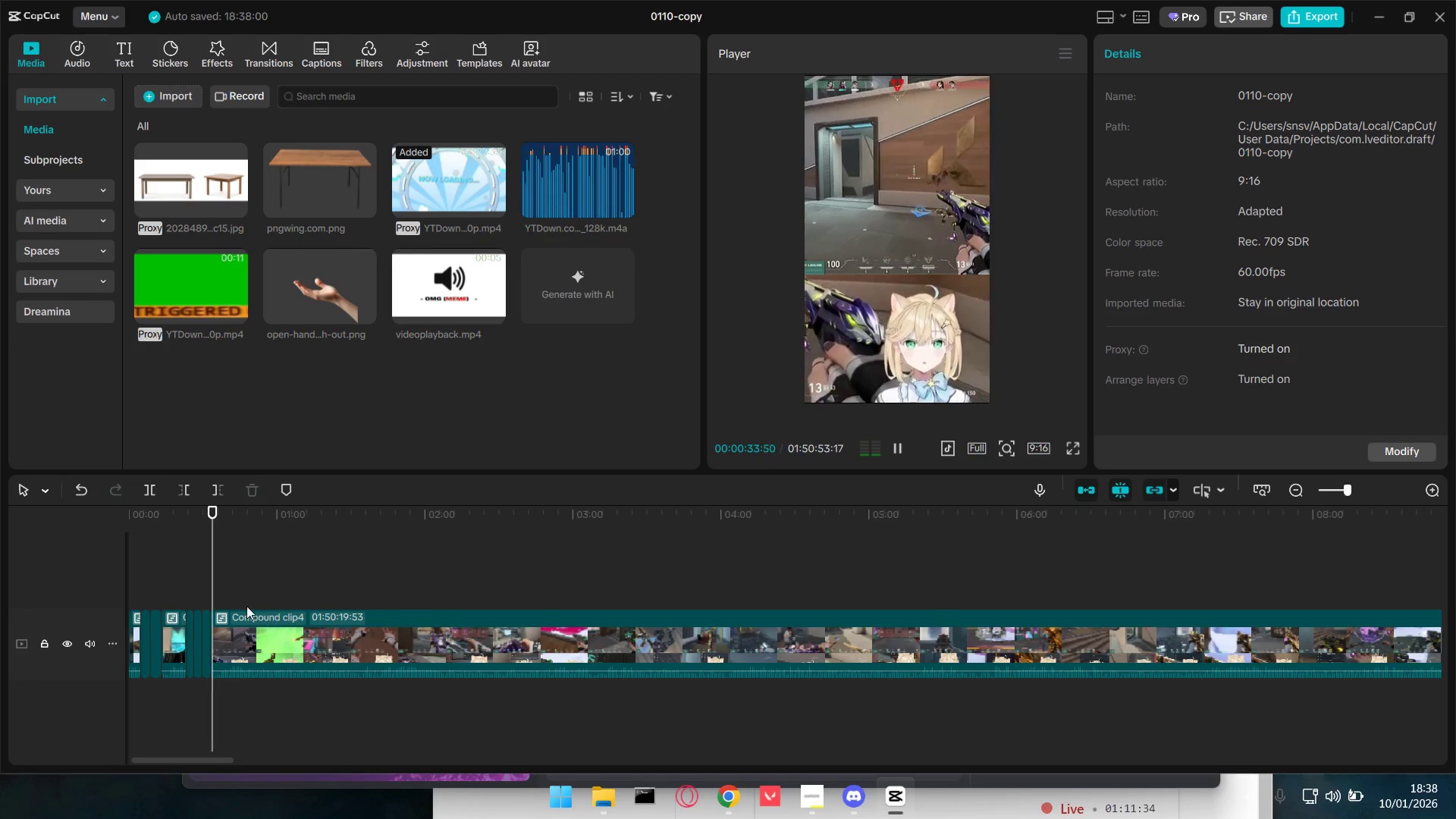 
left_click([233, 598])
 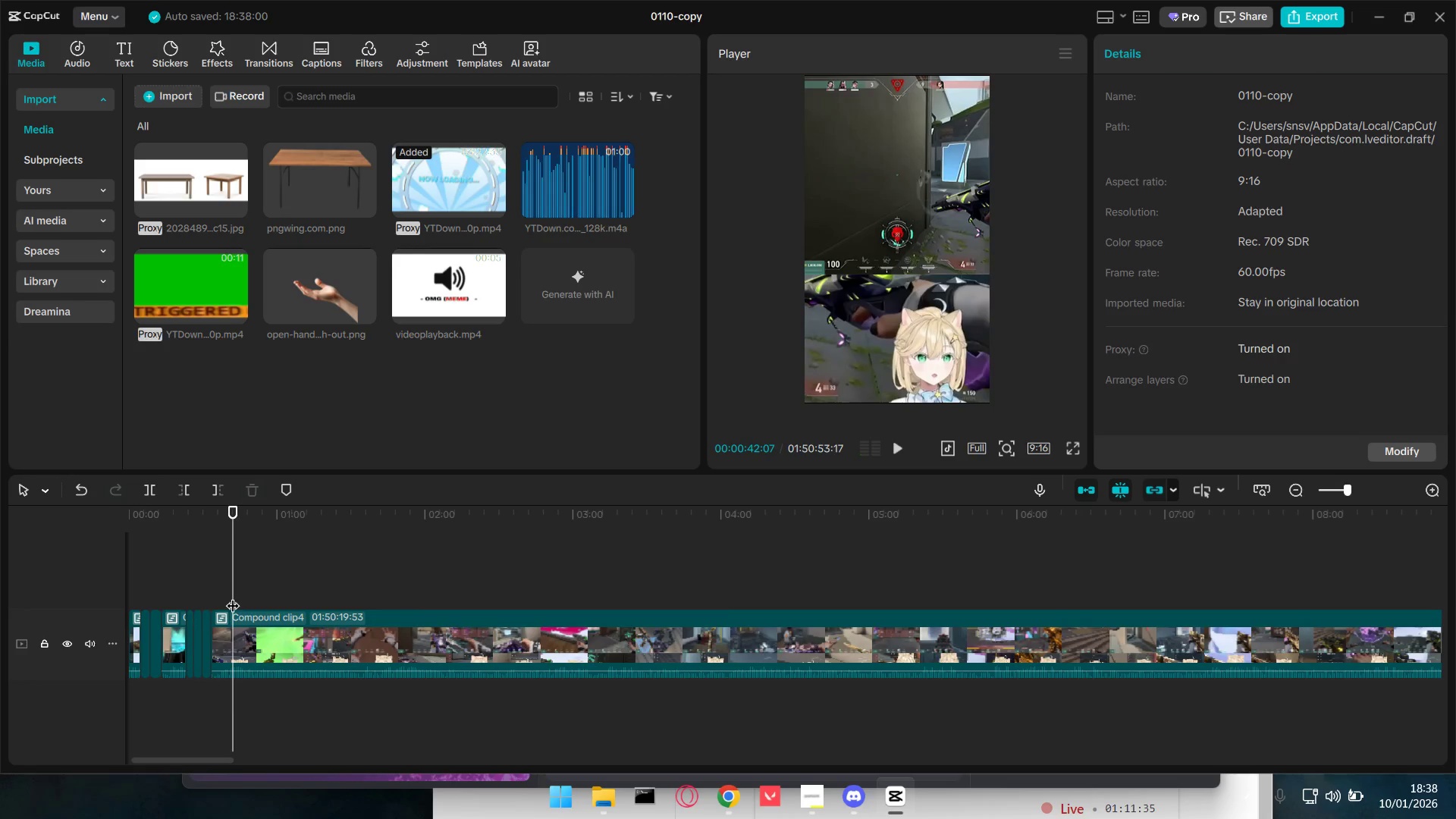 
left_click_drag(start_coordinate=[236, 595], to_coordinate=[228, 593])
 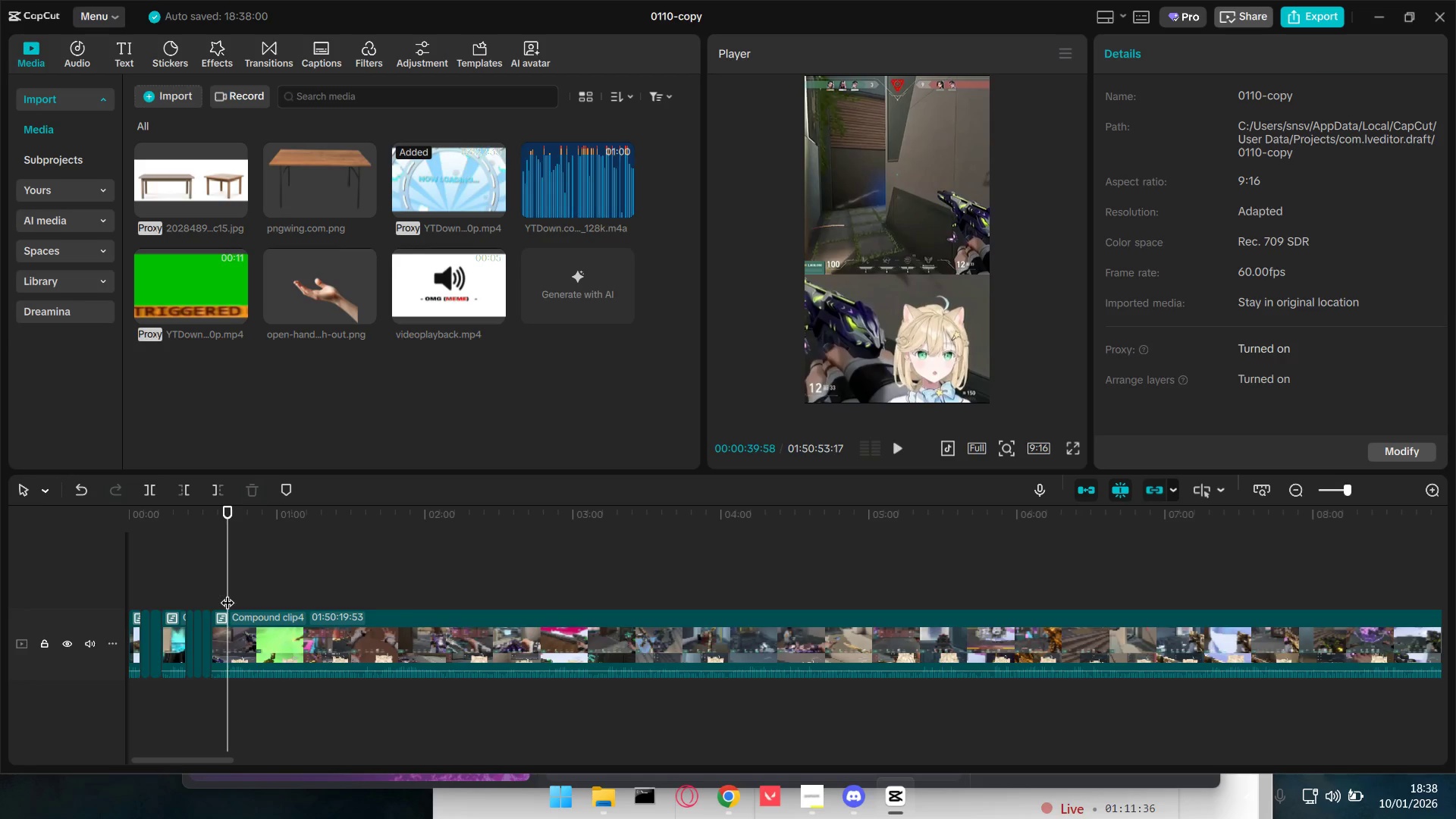 
key(Q)
 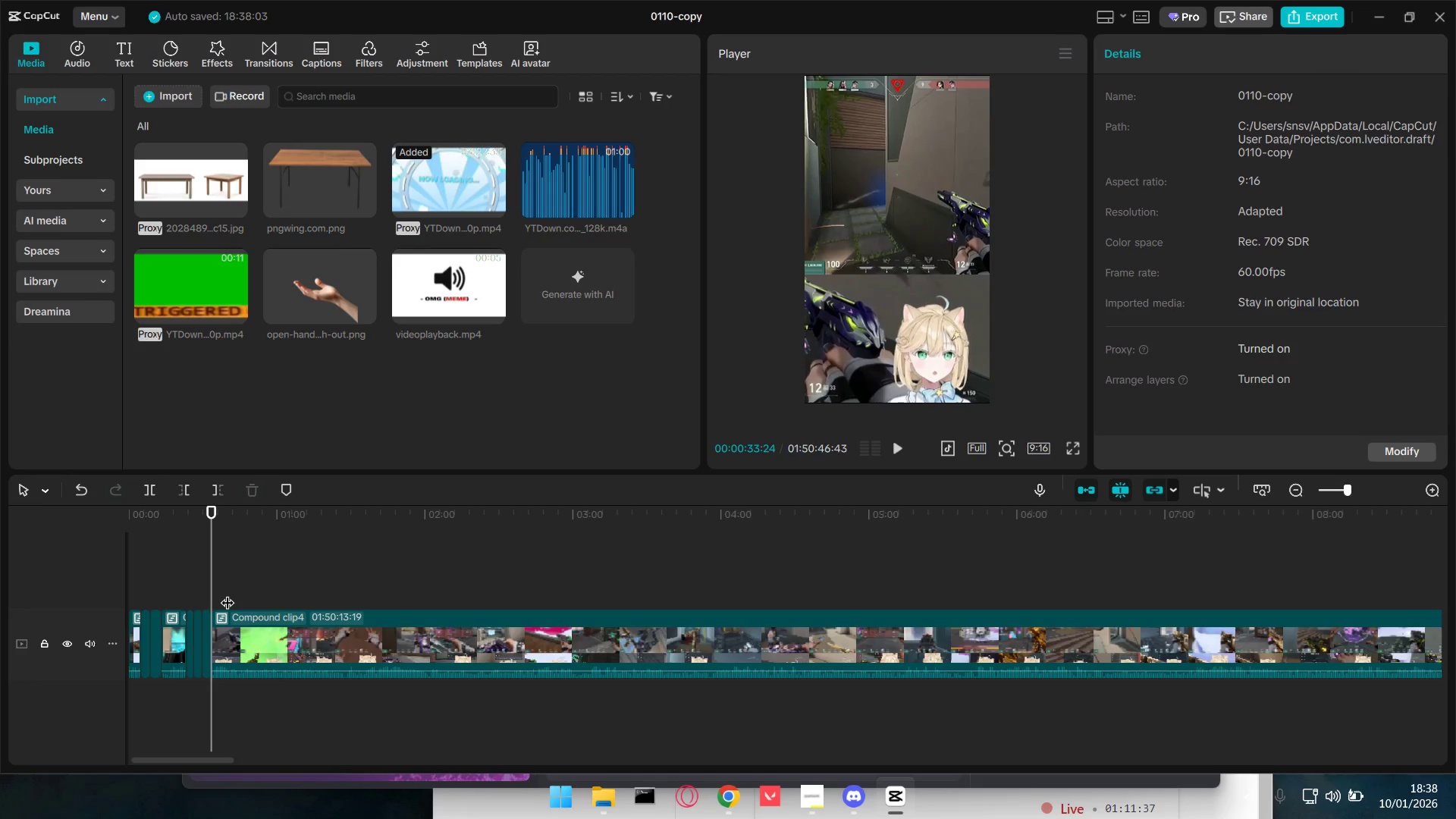 
key(Space)
 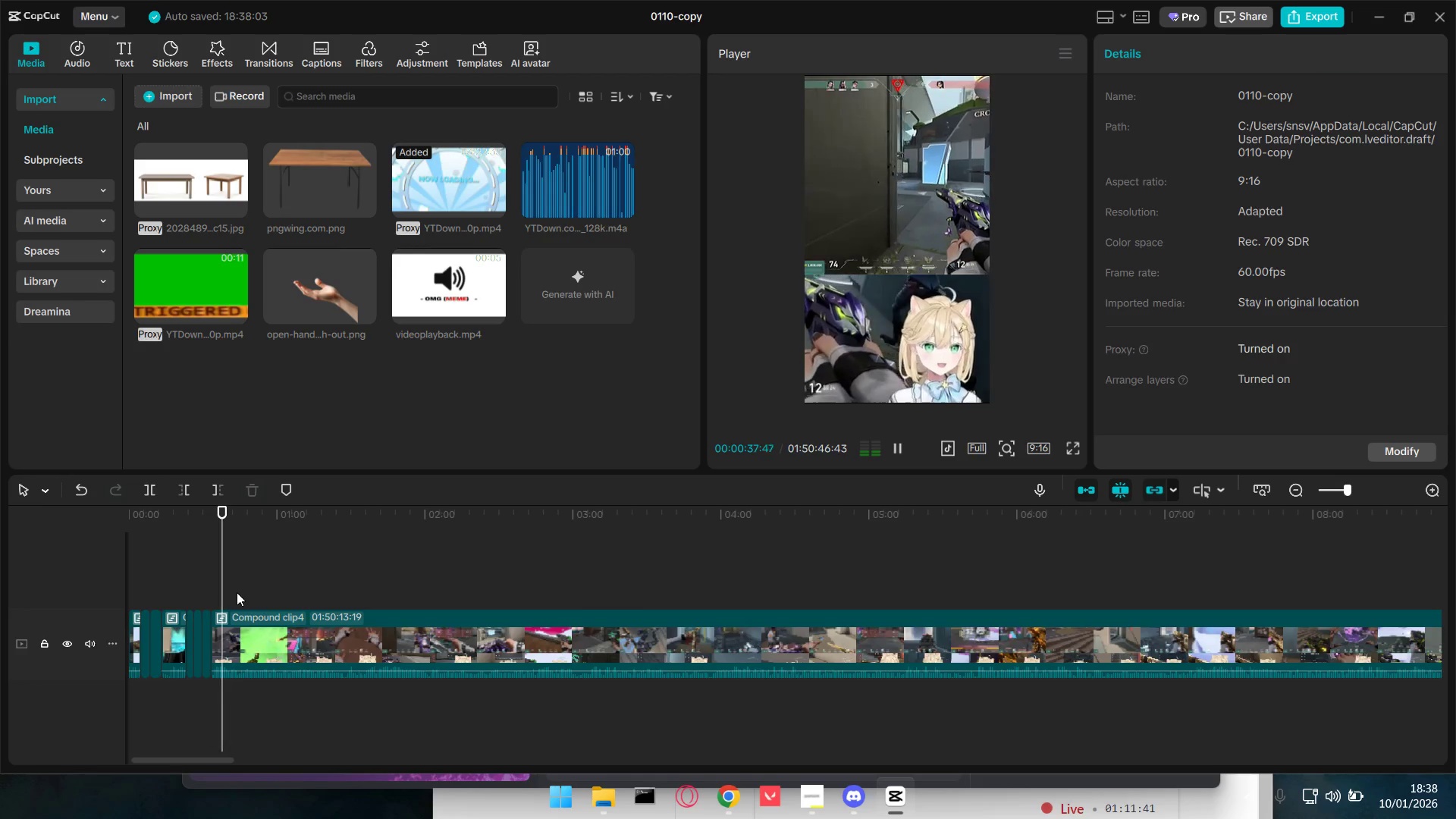 
wait(5.95)
 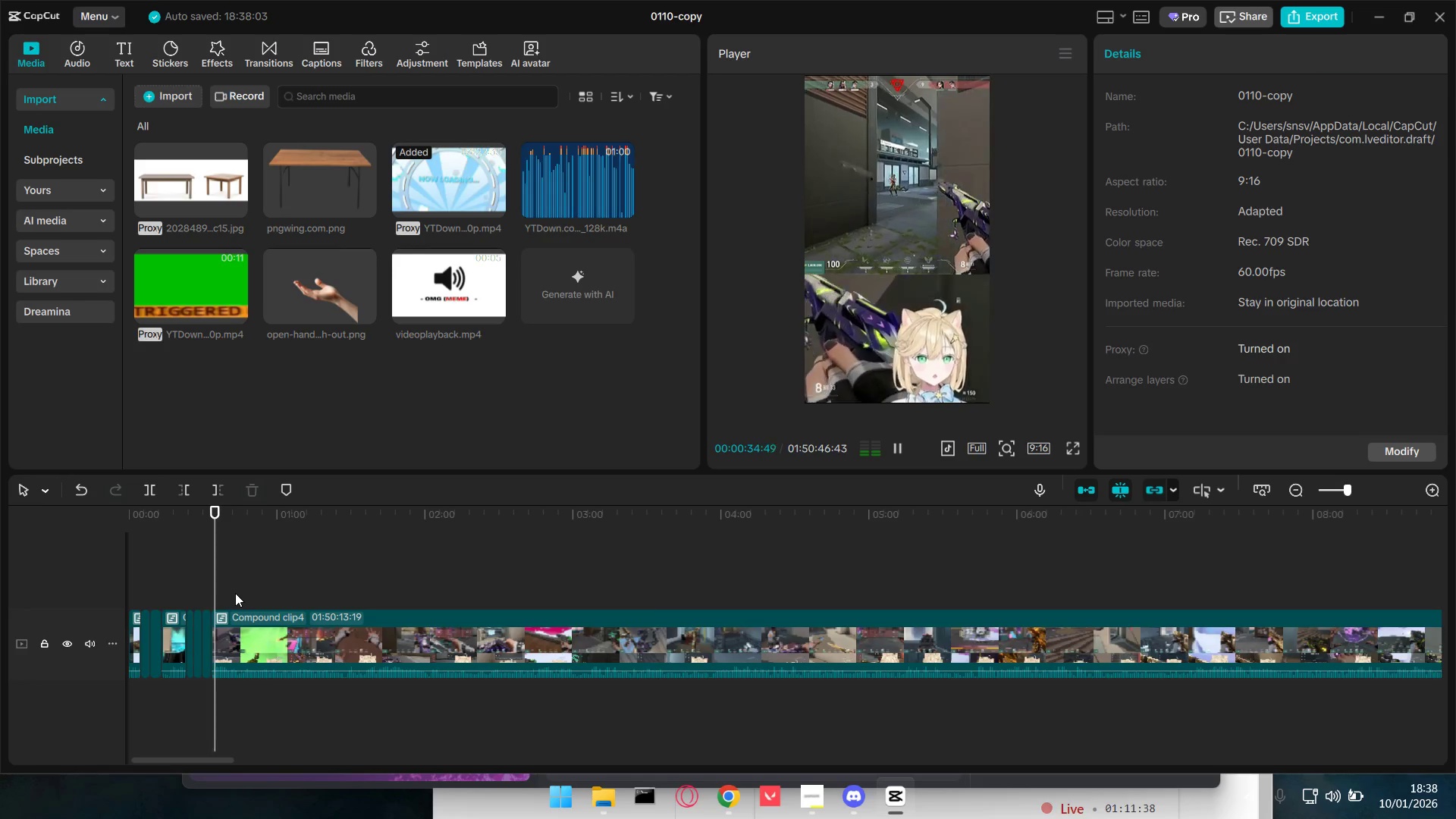 
key(Space)
 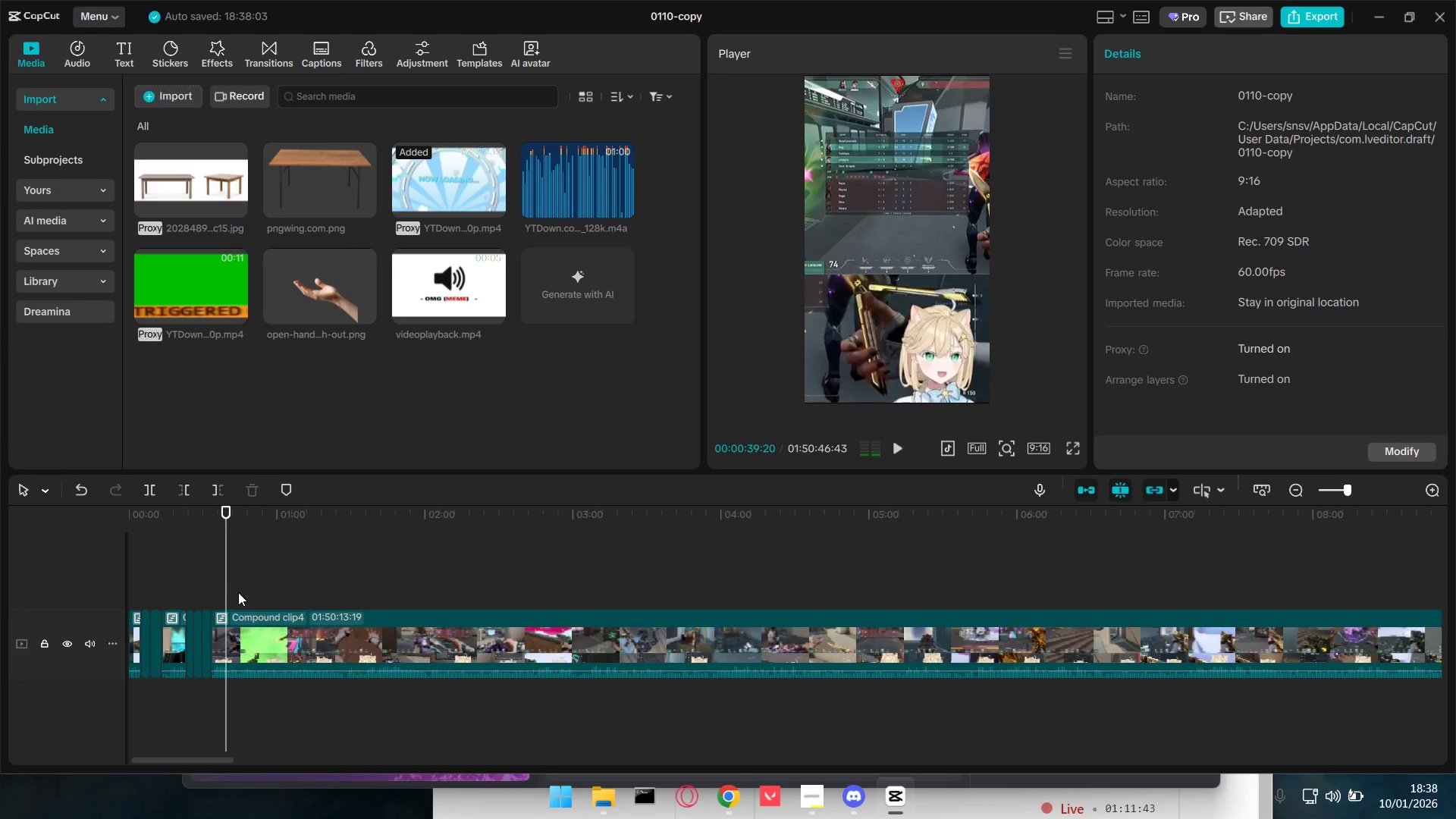 
hold_key(key=ControlLeft, duration=0.55)
scroll: coordinate [240, 679], scroll_direction: up, amount: 4.0
 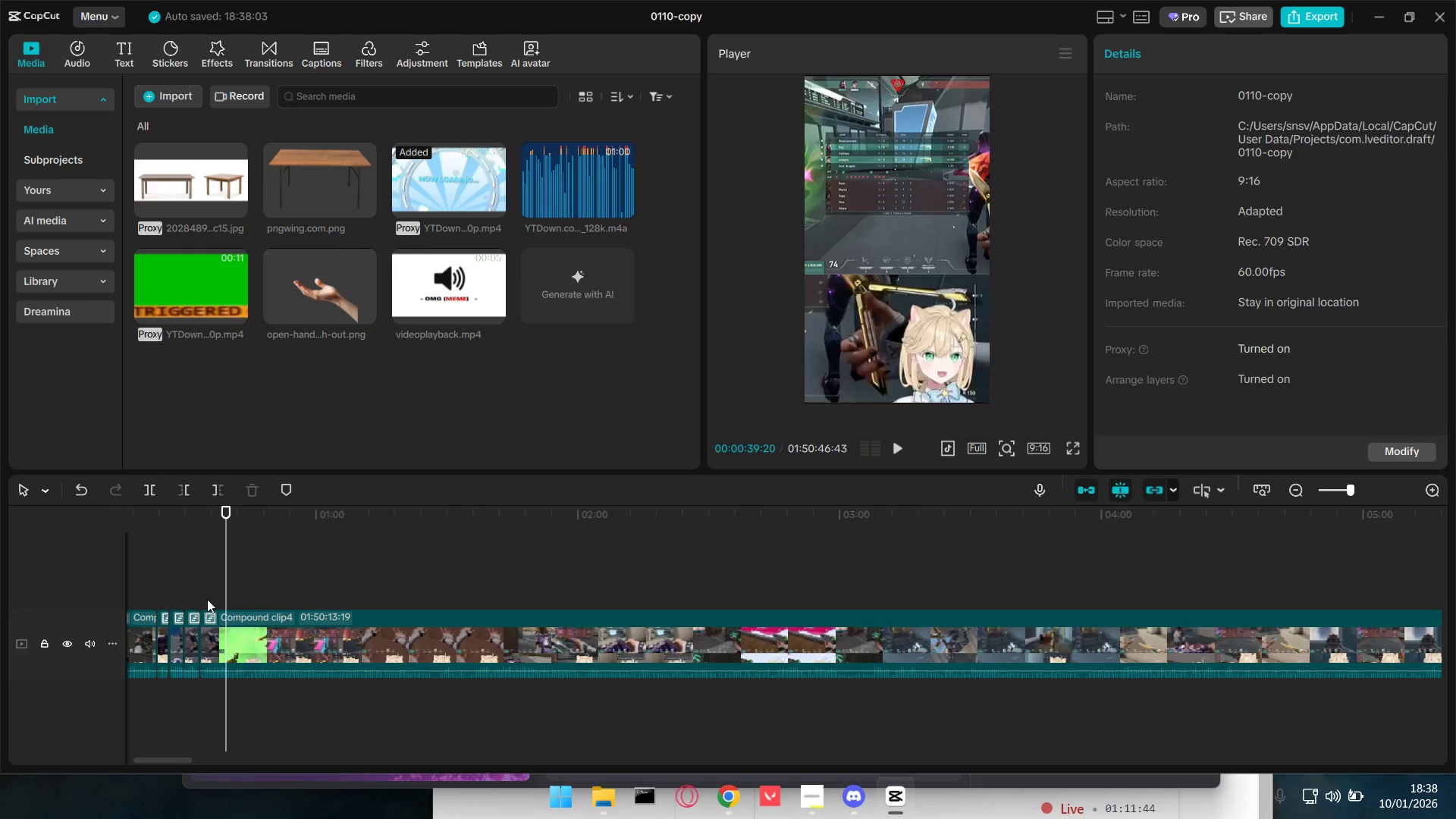 
key(Space)
 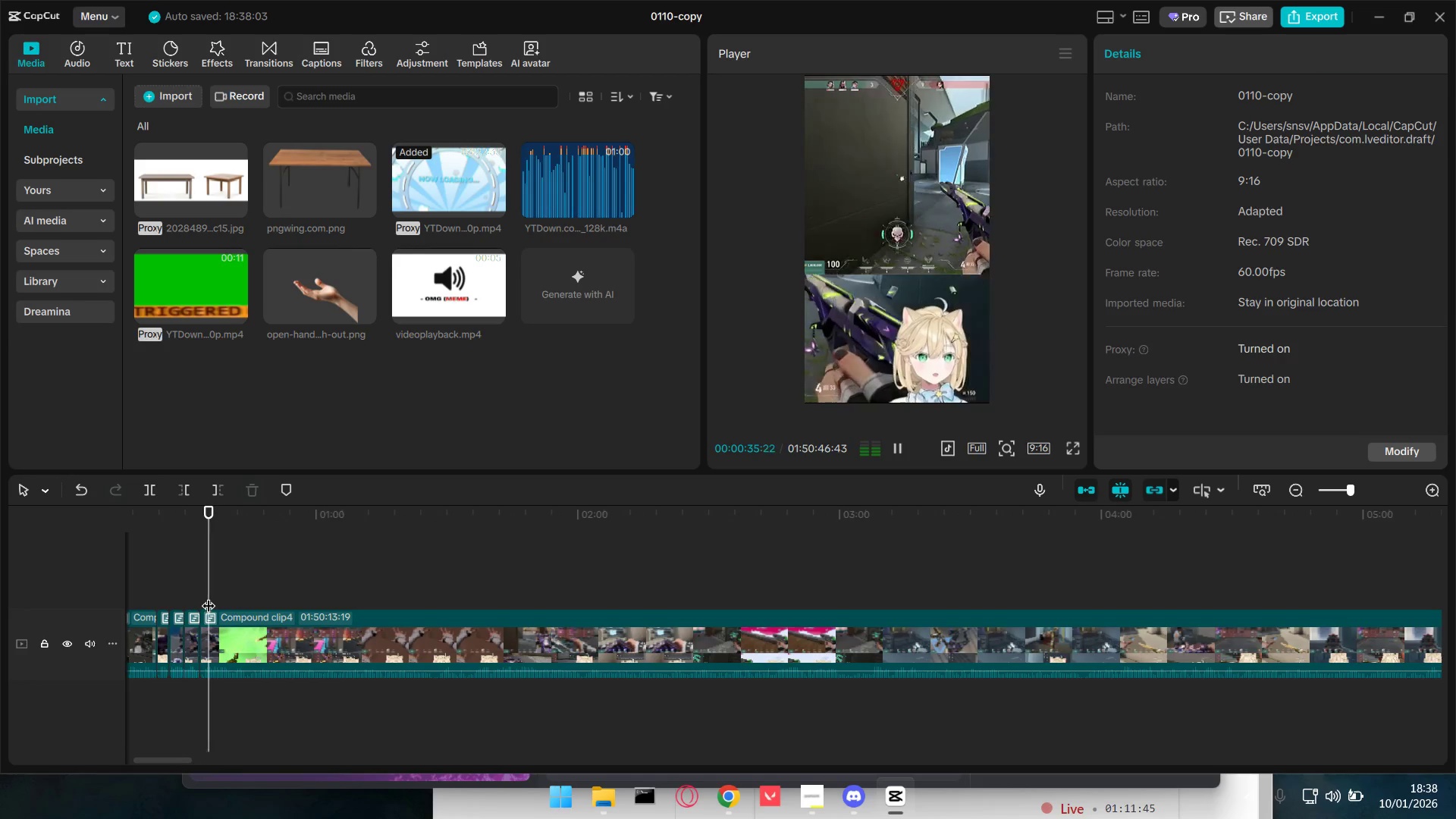 
key(Space)
 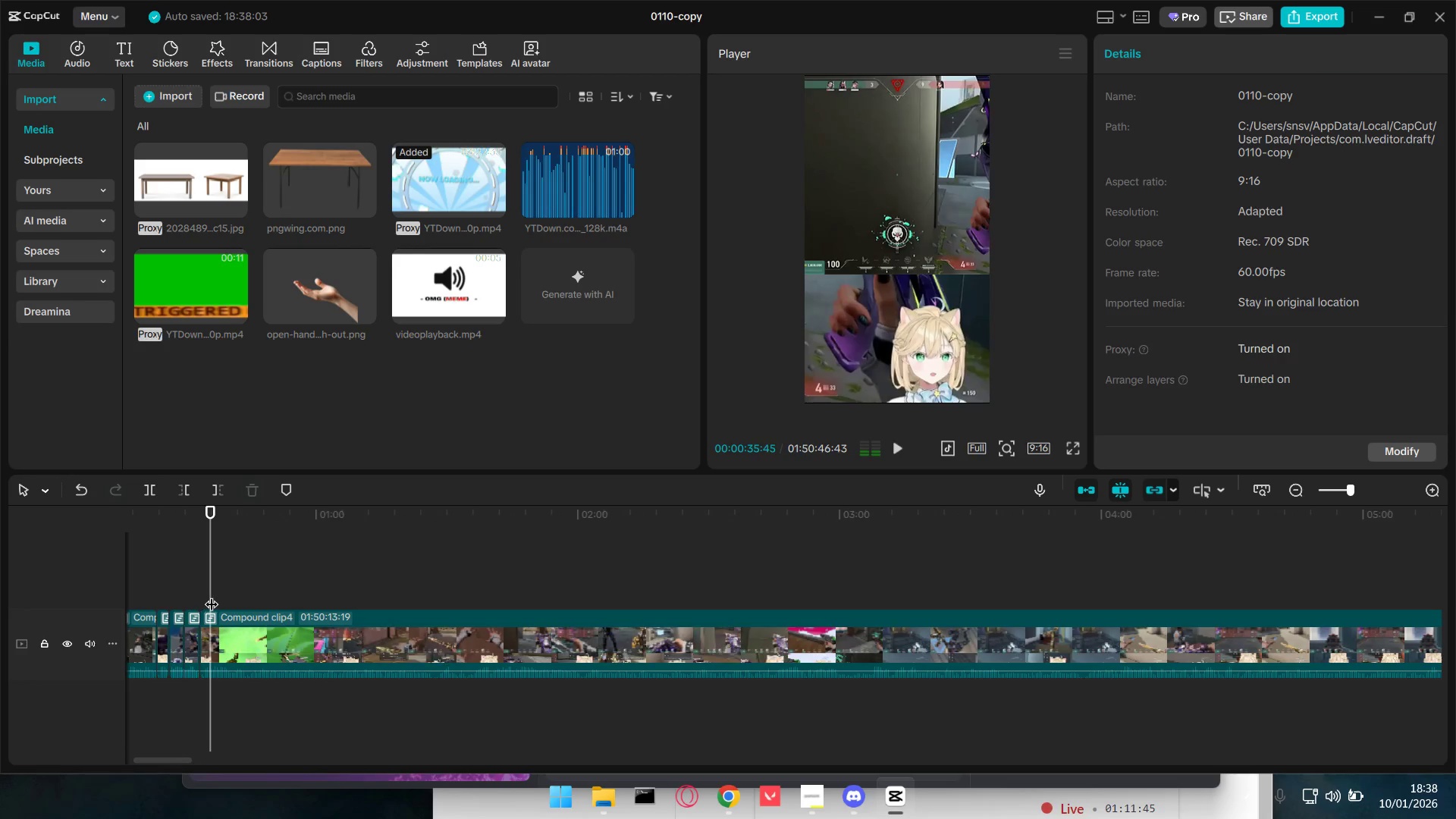 
key(Space)
 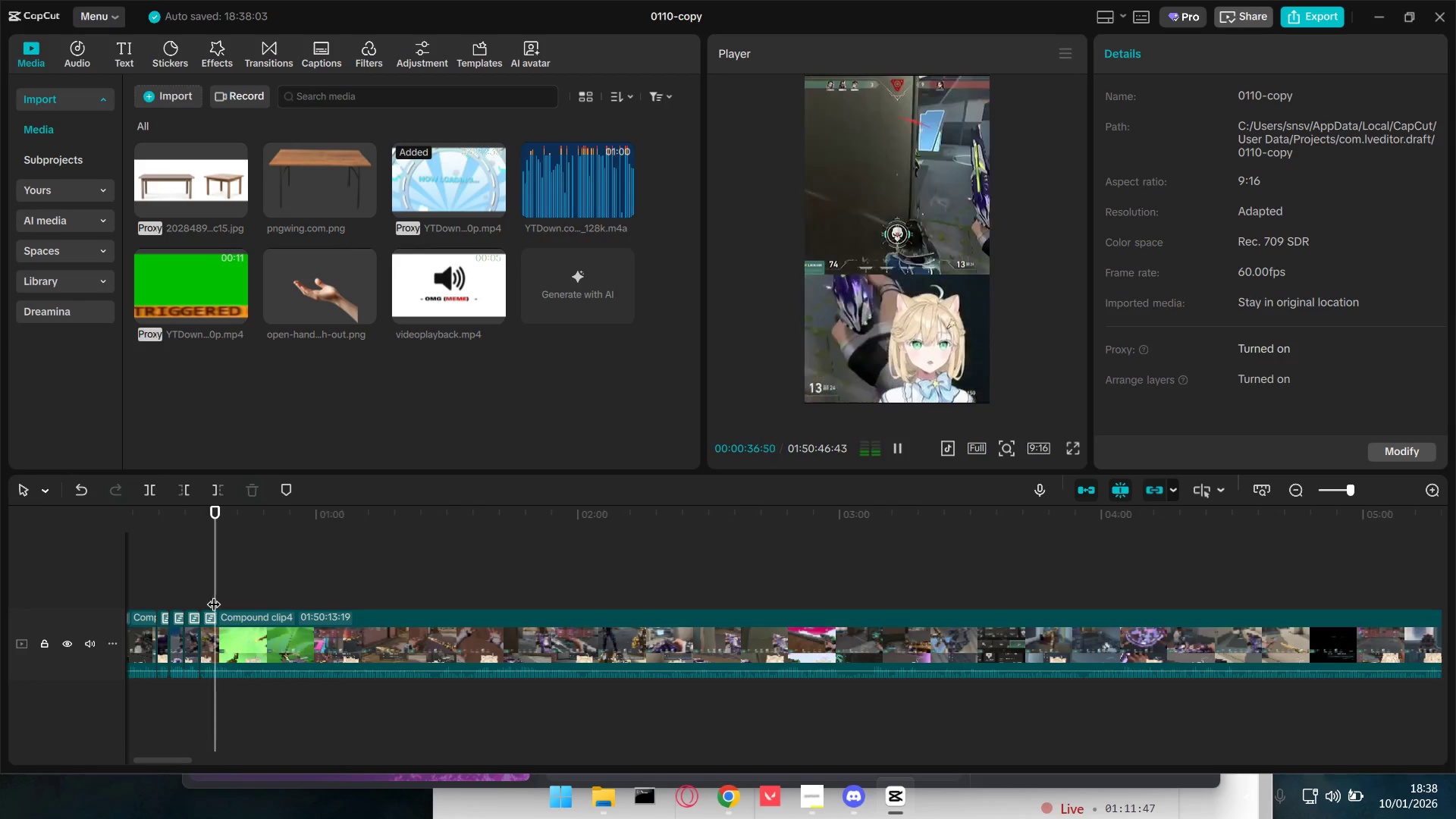 
key(Shift+E)
 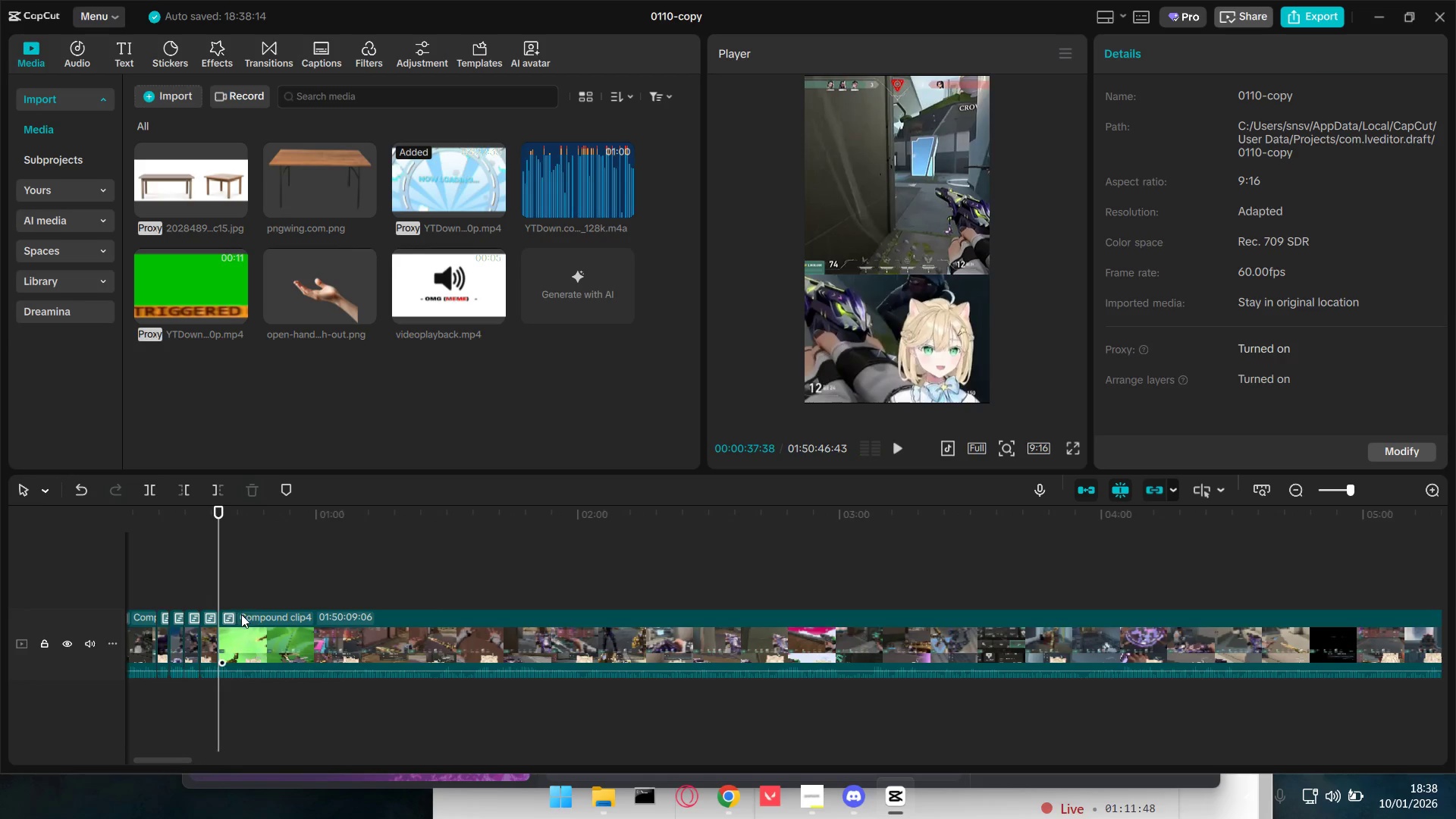 
hold_key(key=ControlLeft, duration=0.48)
scroll: coordinate [231, 639], scroll_direction: up, amount: 3.0
 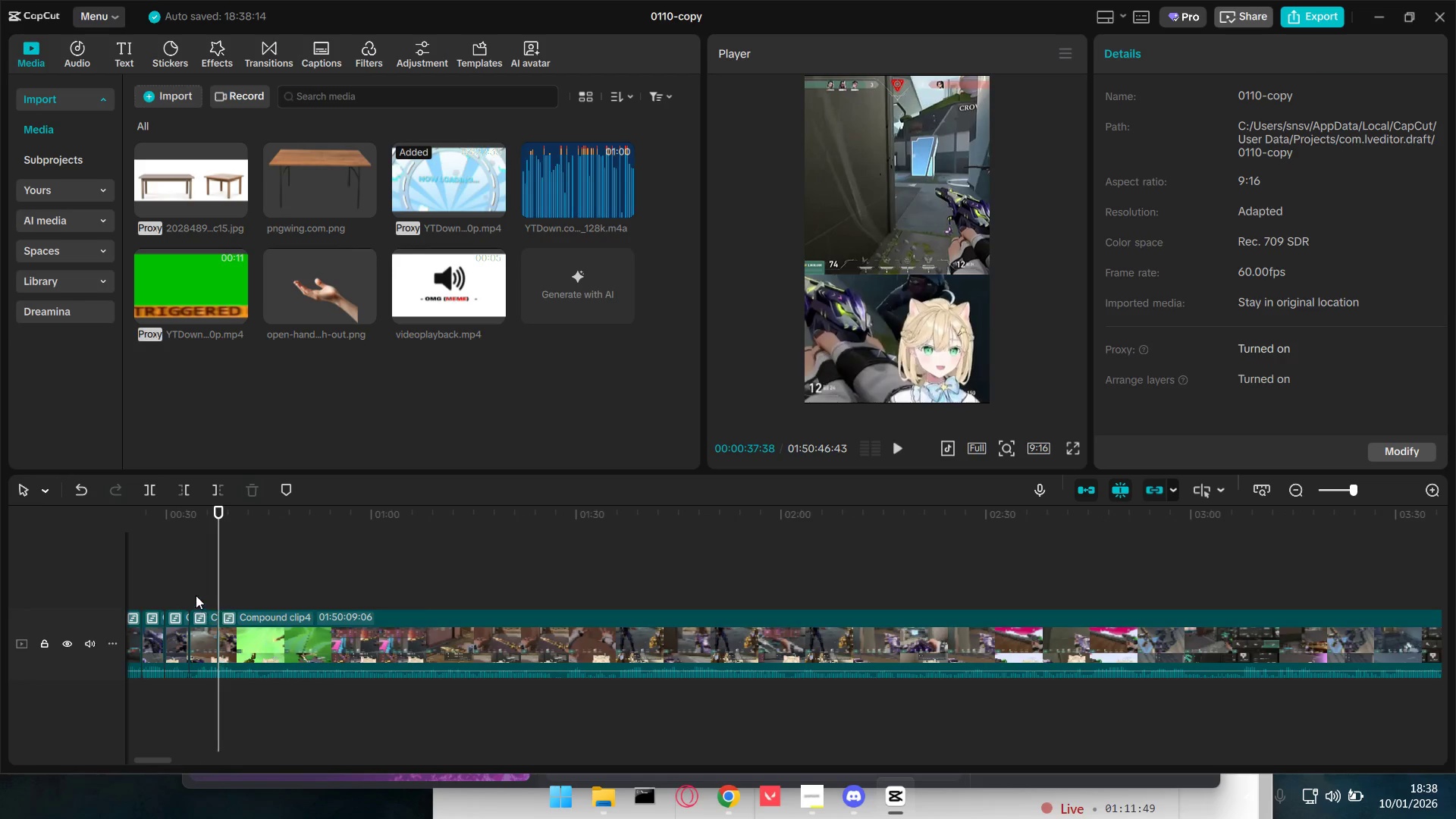 
left_click([193, 594])
 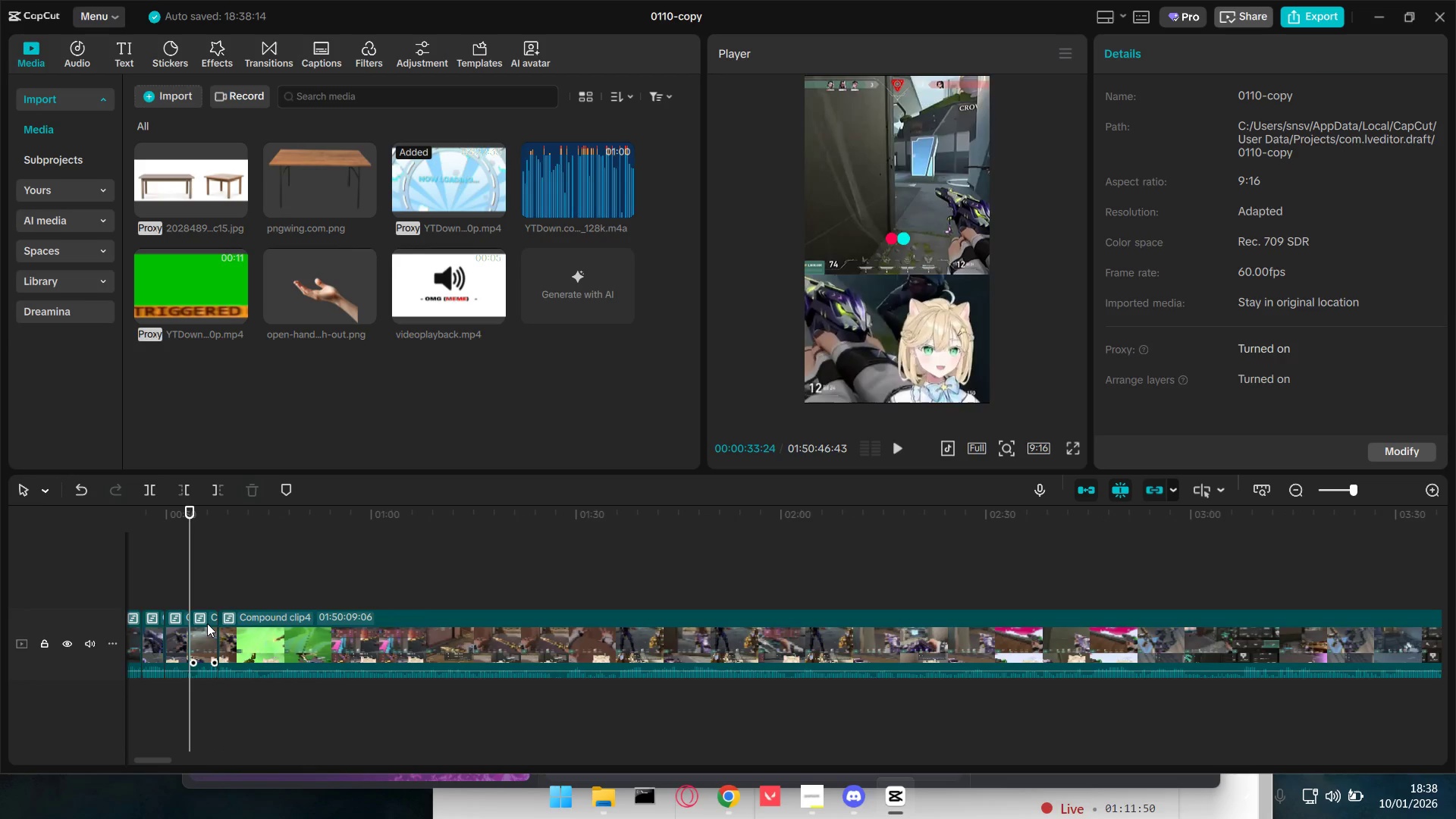 
double_click([207, 623])
 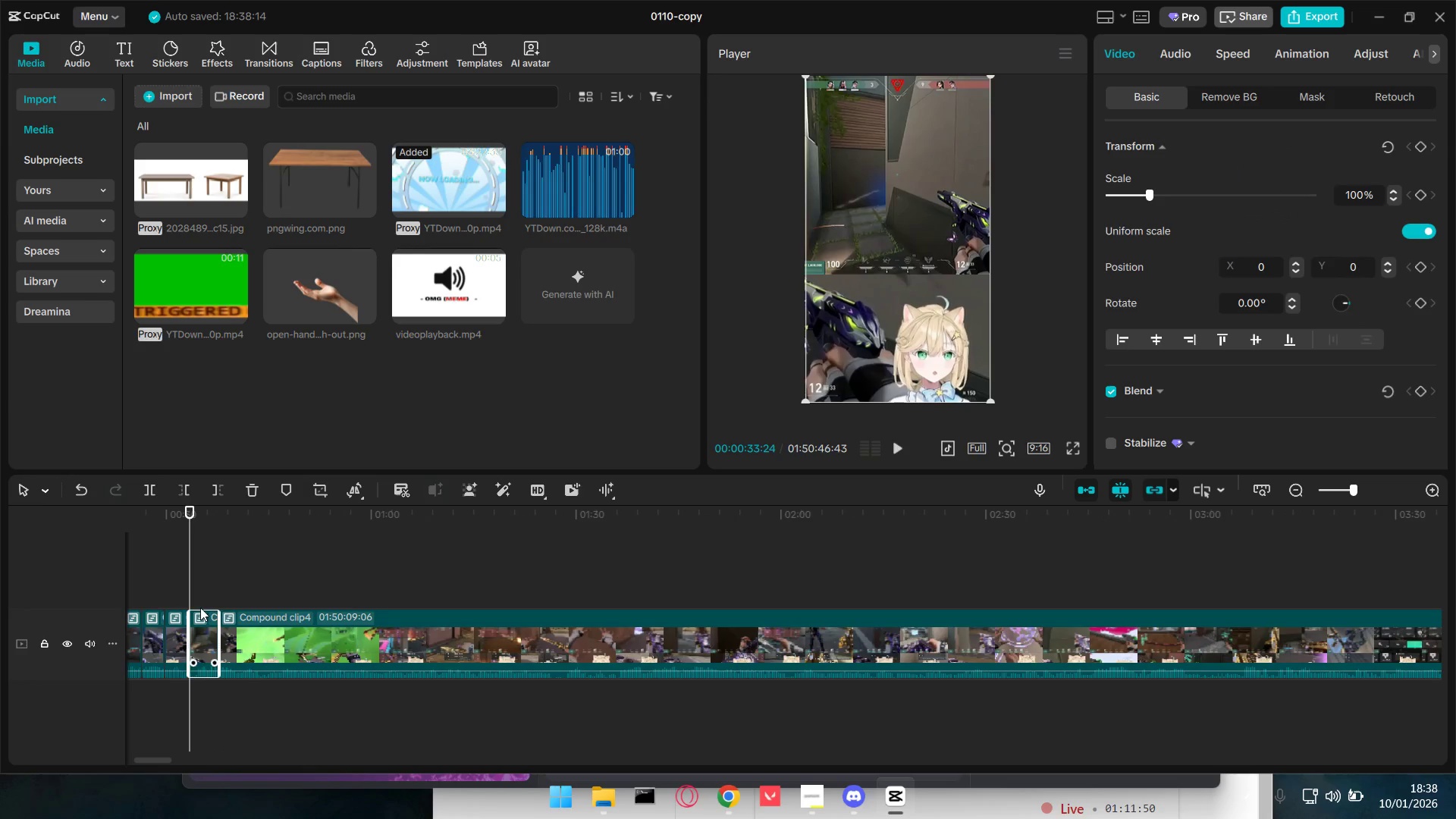 
key(Space)
 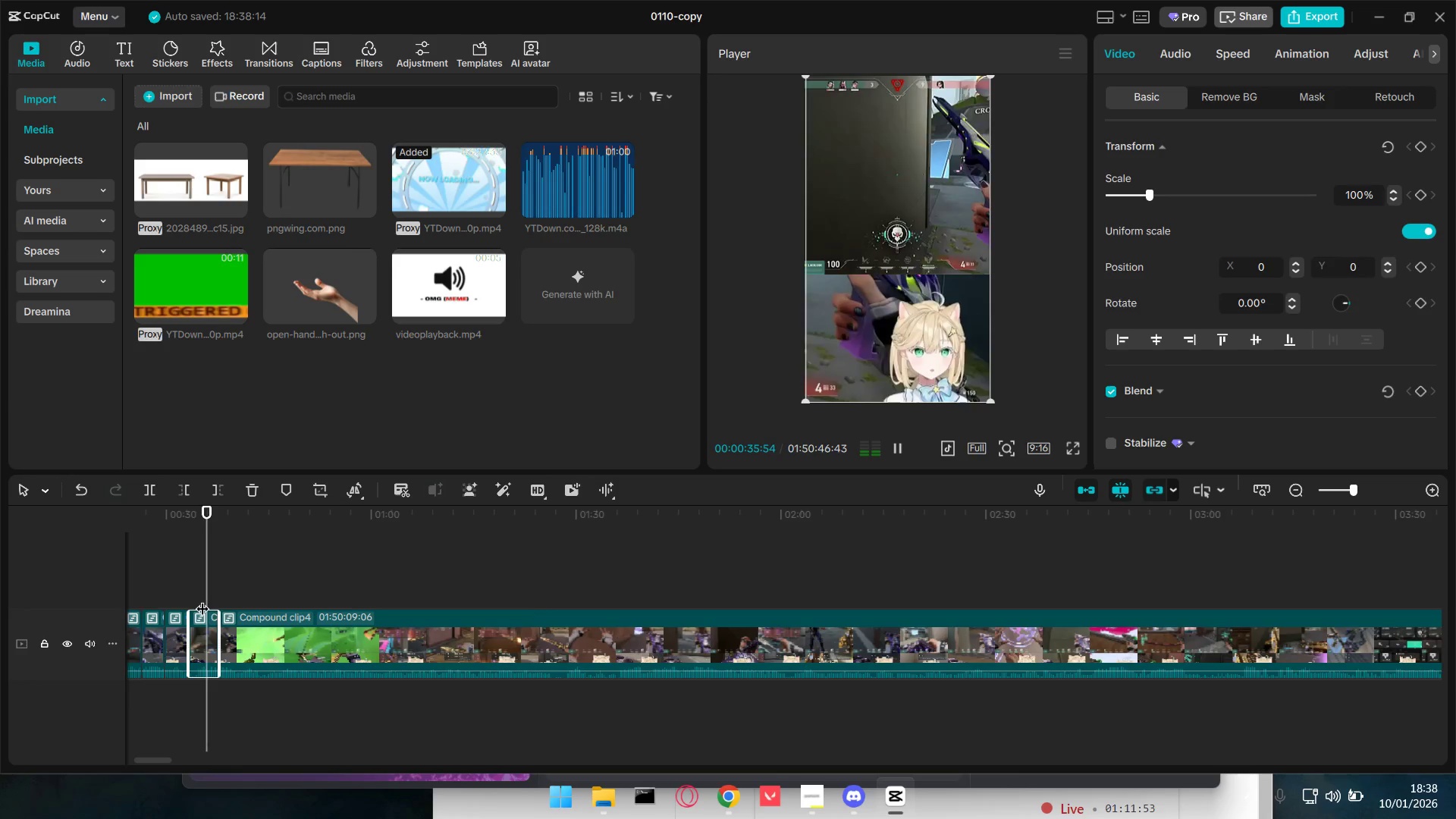 
hold_key(key=ControlLeft, duration=0.77)
scroll: coordinate [212, 639], scroll_direction: down, amount: 8.0
 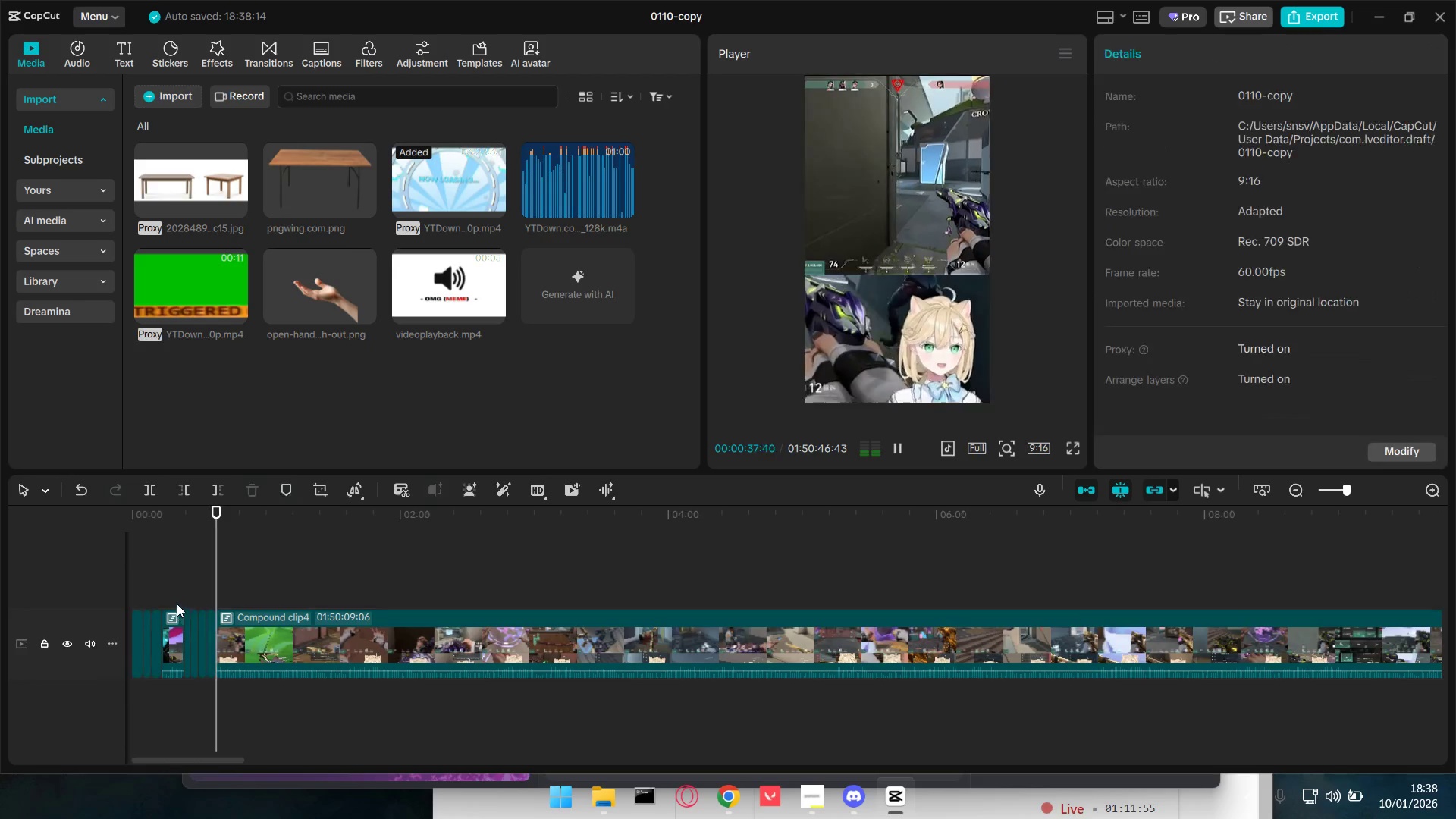 
left_click_drag(start_coordinate=[178, 595], to_coordinate=[35, 598])
 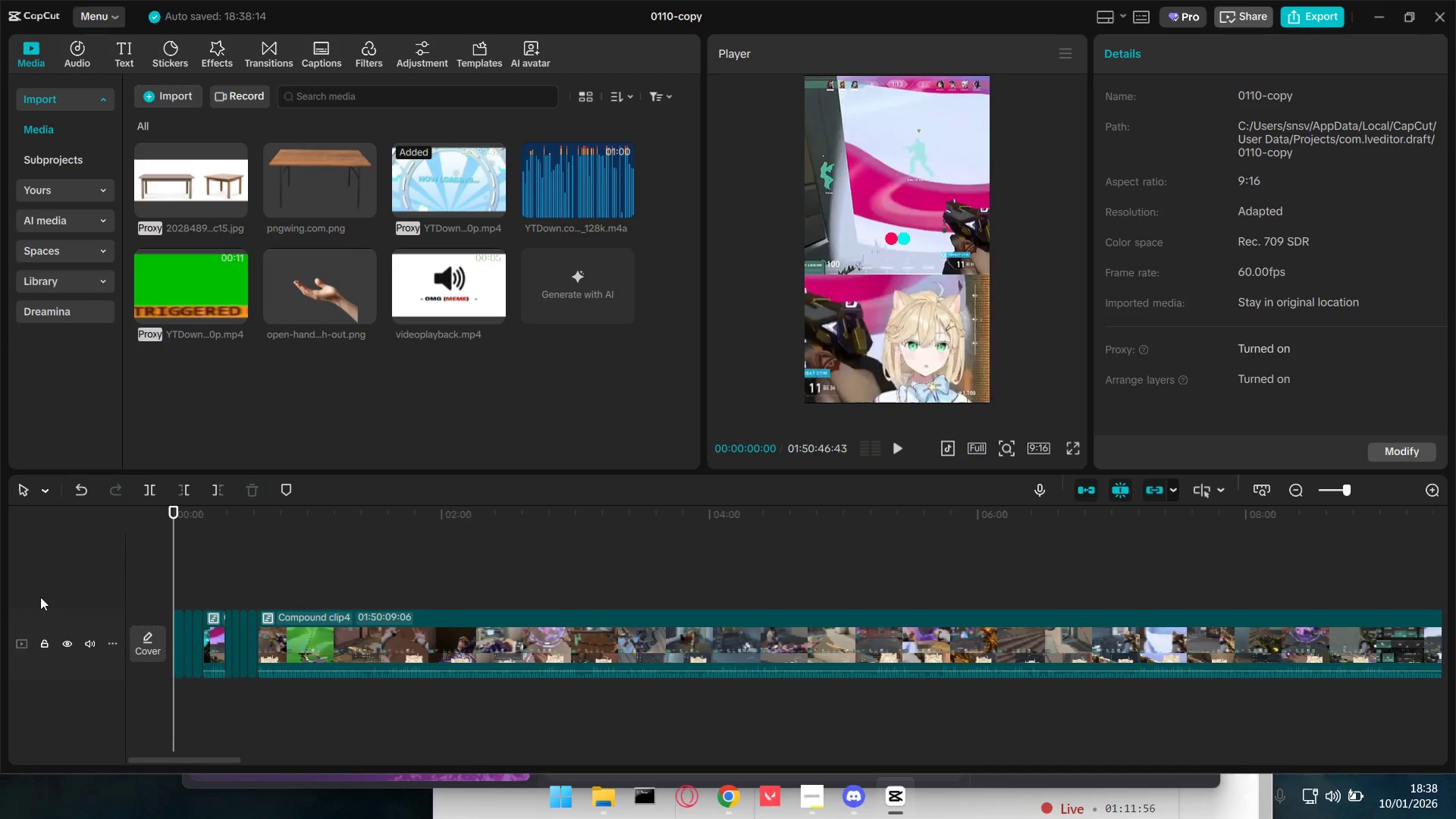 
key(Space)
 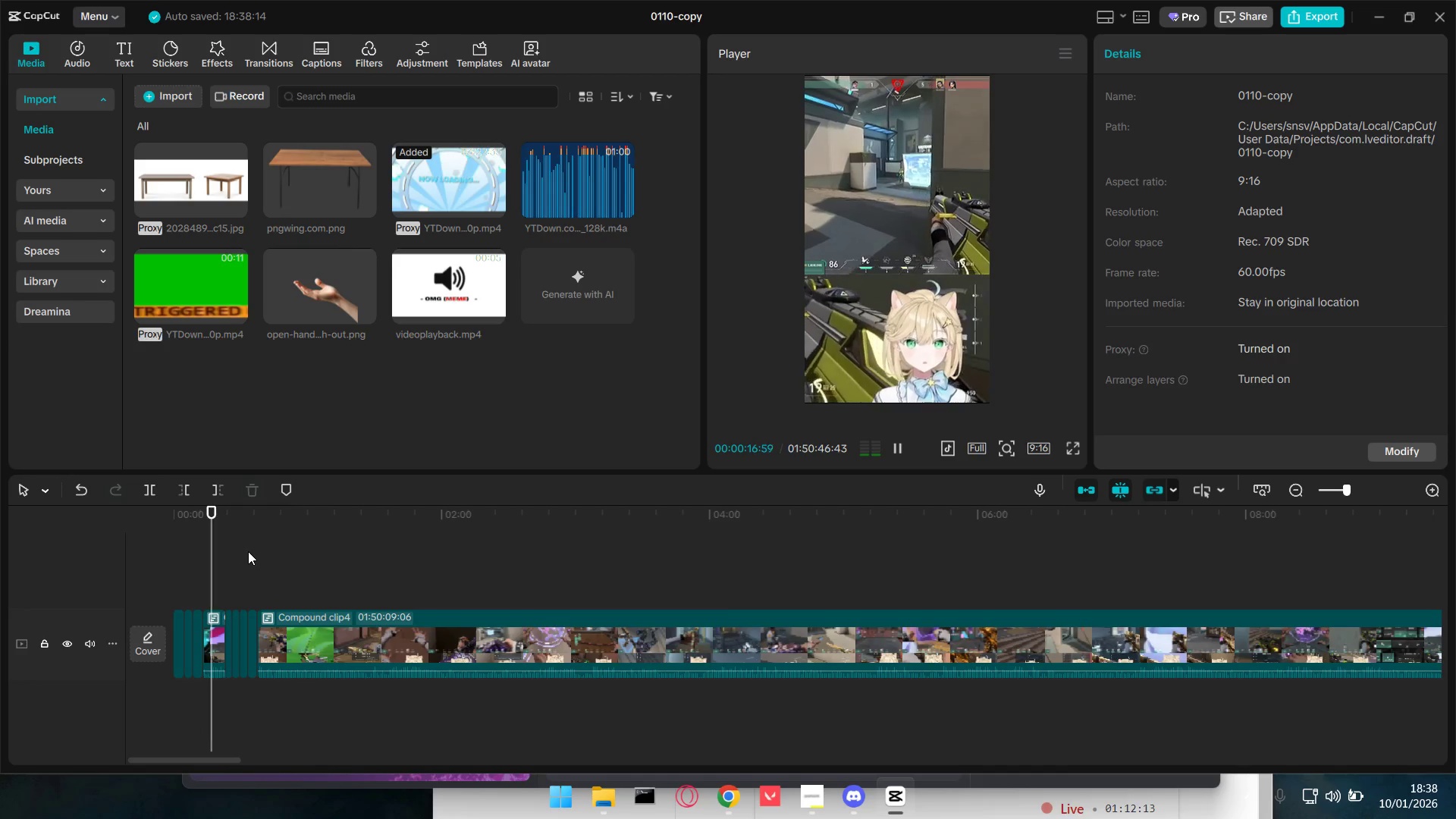 
wait(22.06)
 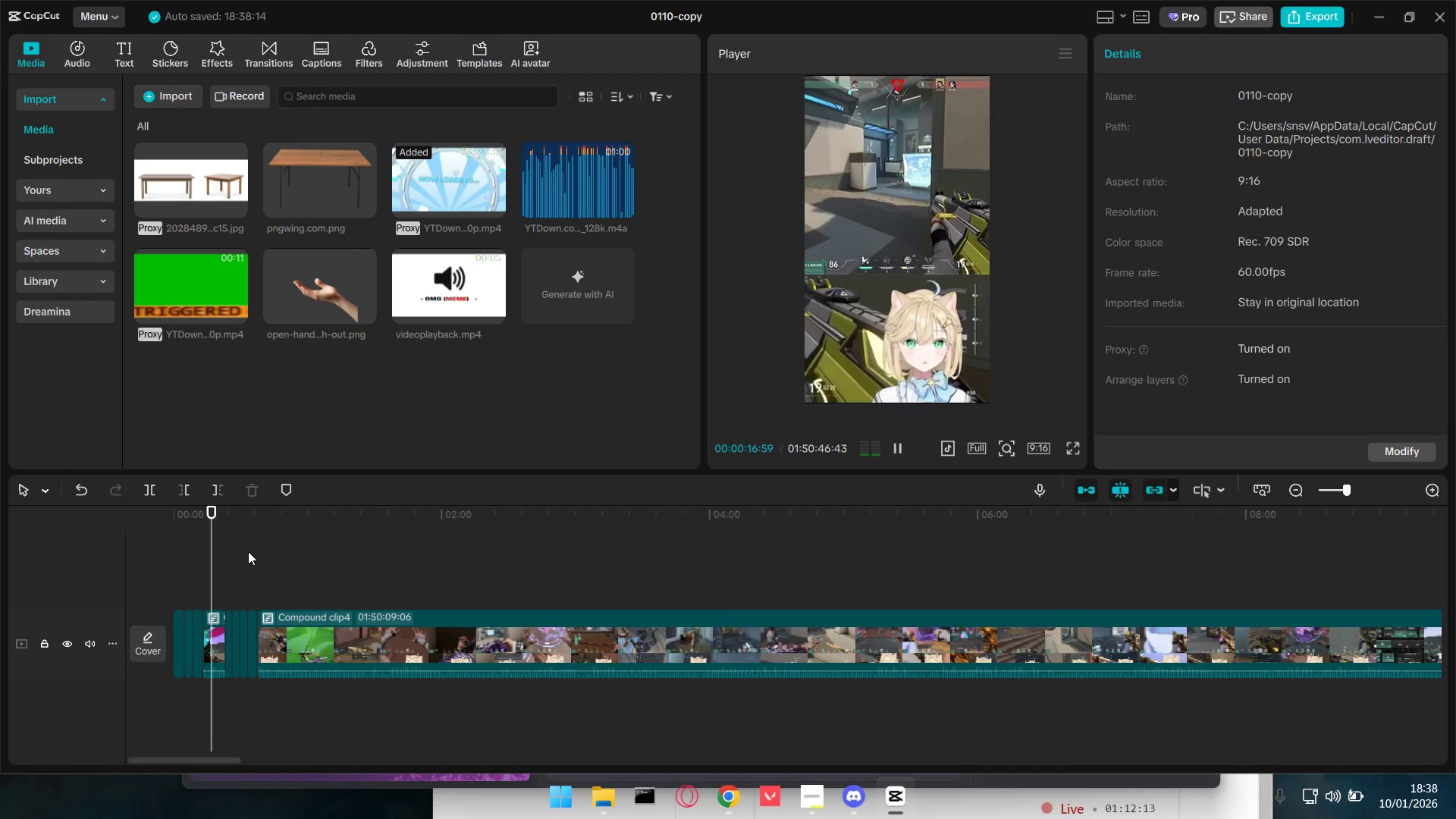 
hold_key(key=ControlLeft, duration=0.59)
scroll: coordinate [281, 617], scroll_direction: up, amount: 4.0
 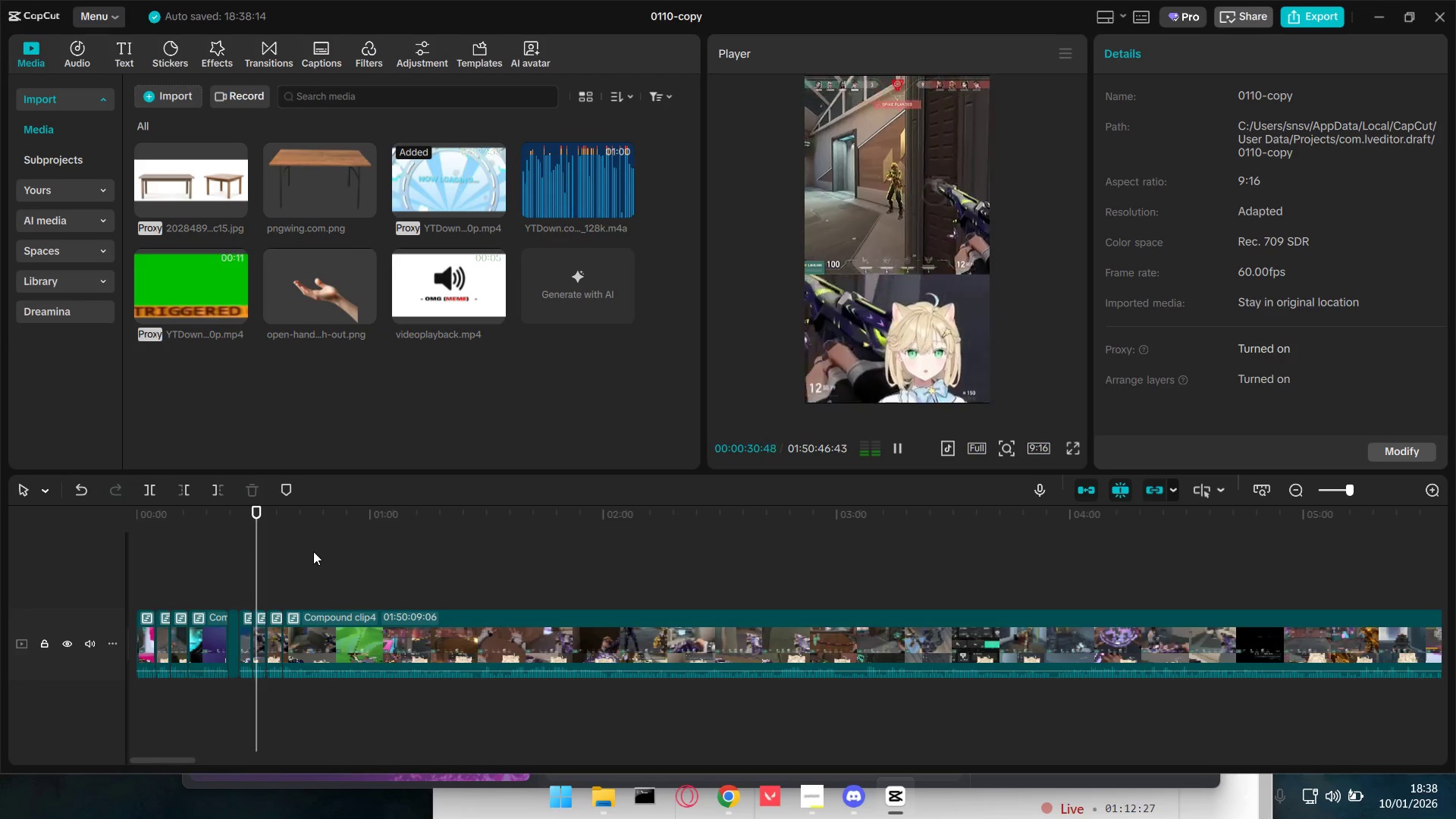 
wait(13.06)
 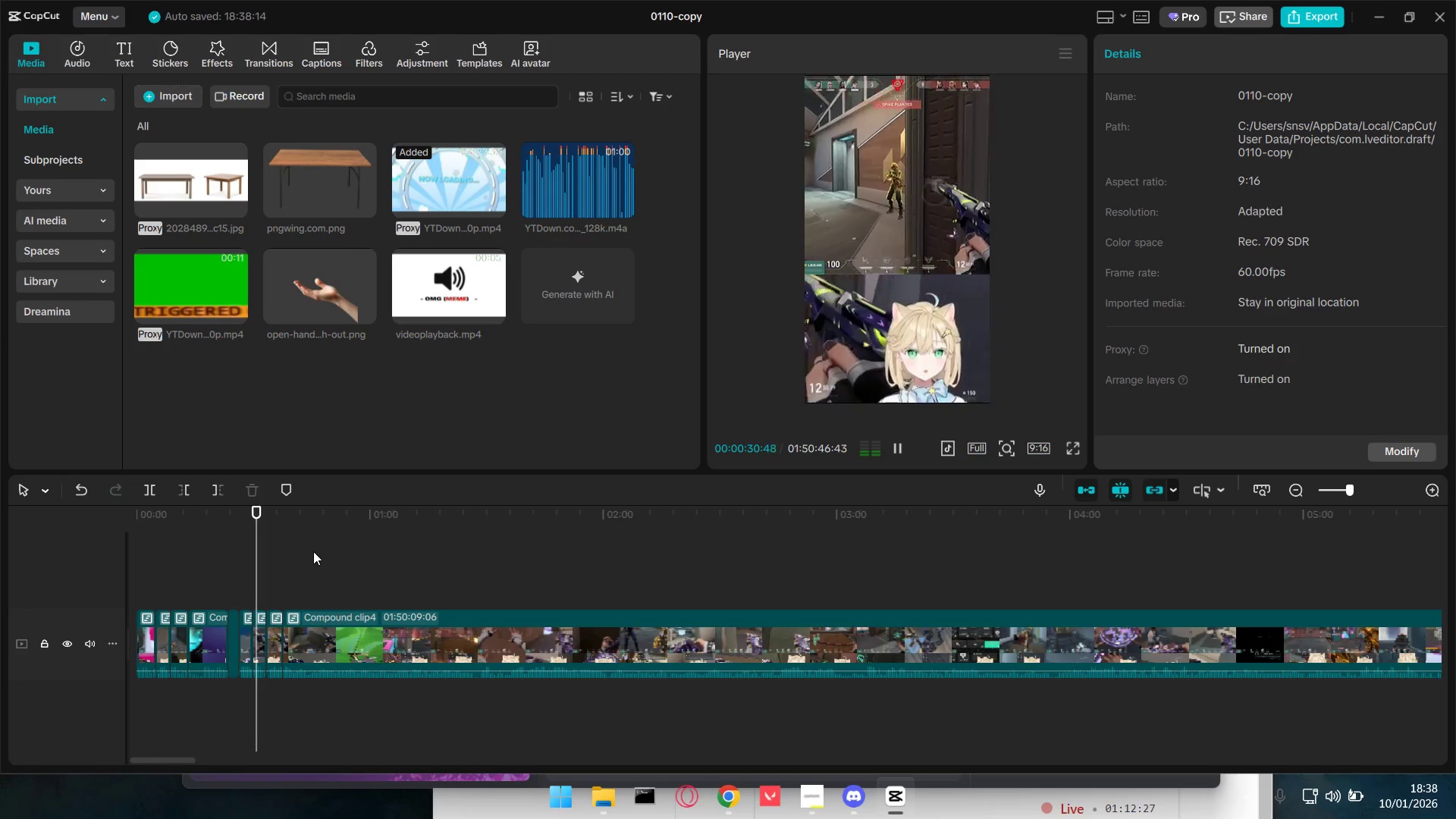 
hold_key(key=ControlLeft, duration=0.77)
scroll: coordinate [281, 651], scroll_direction: up, amount: 9.0
 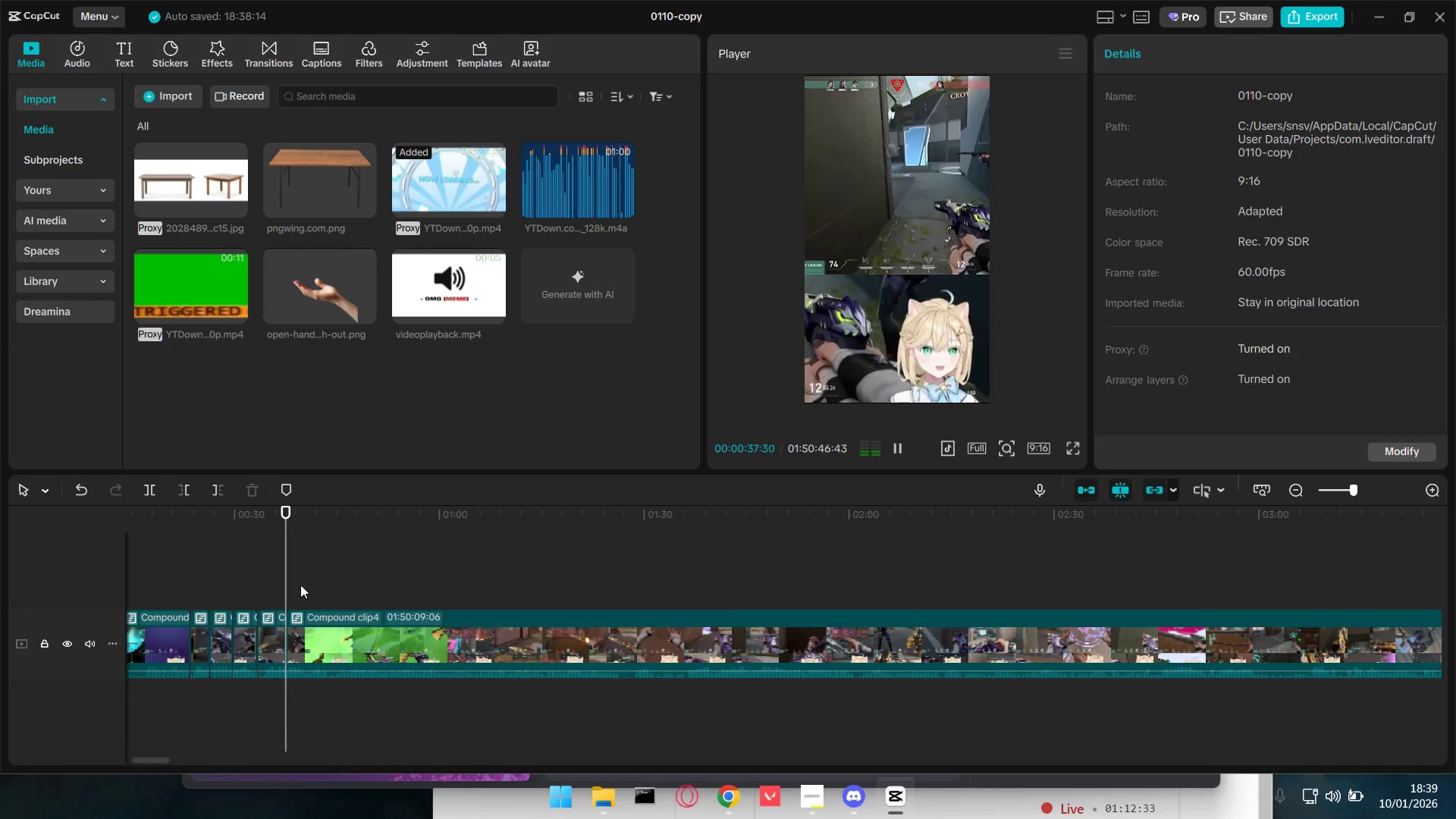 
left_click_drag(start_coordinate=[292, 585], to_coordinate=[754, 604])
 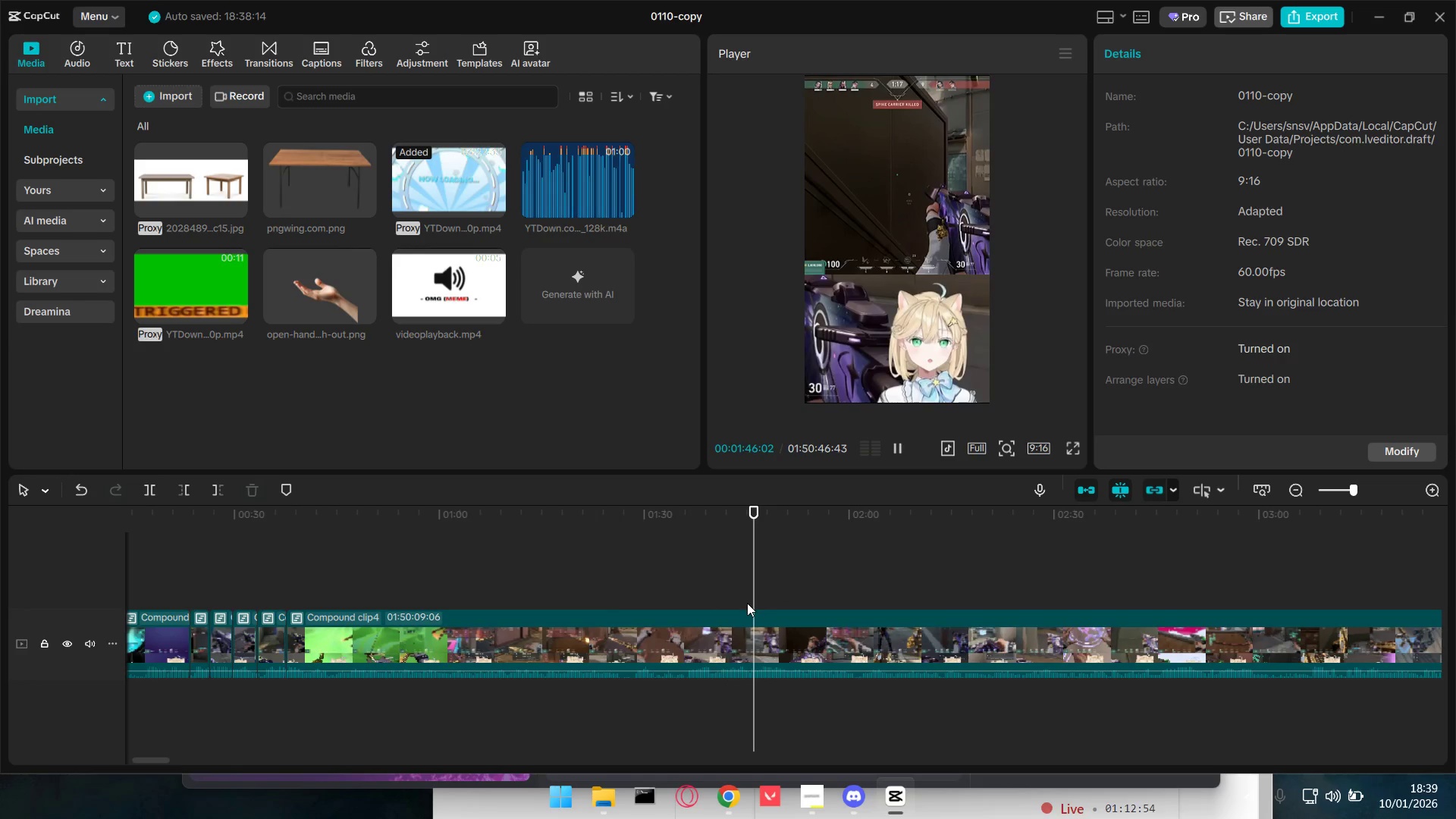 
key(Q)
 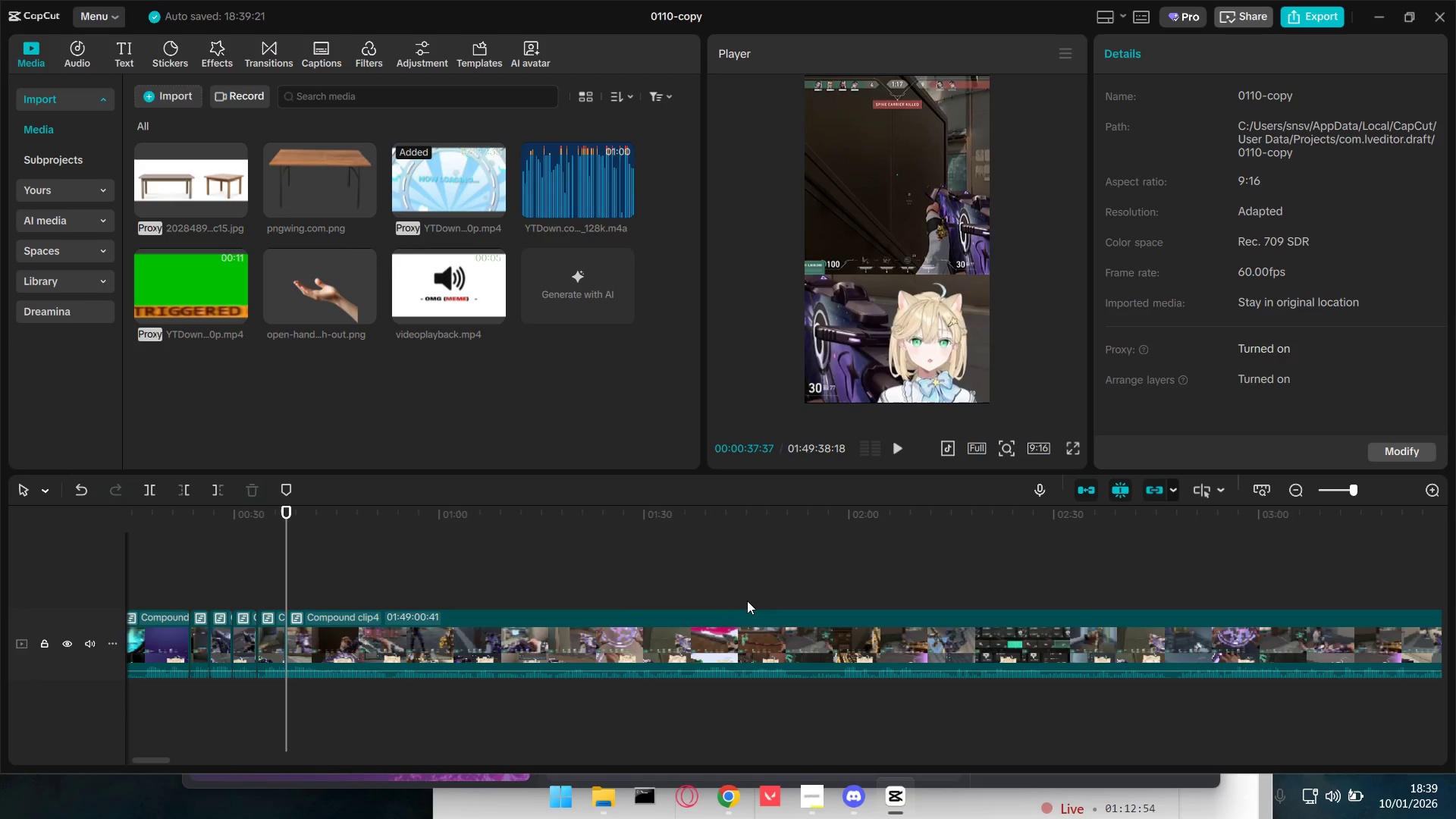 
key(Space)
 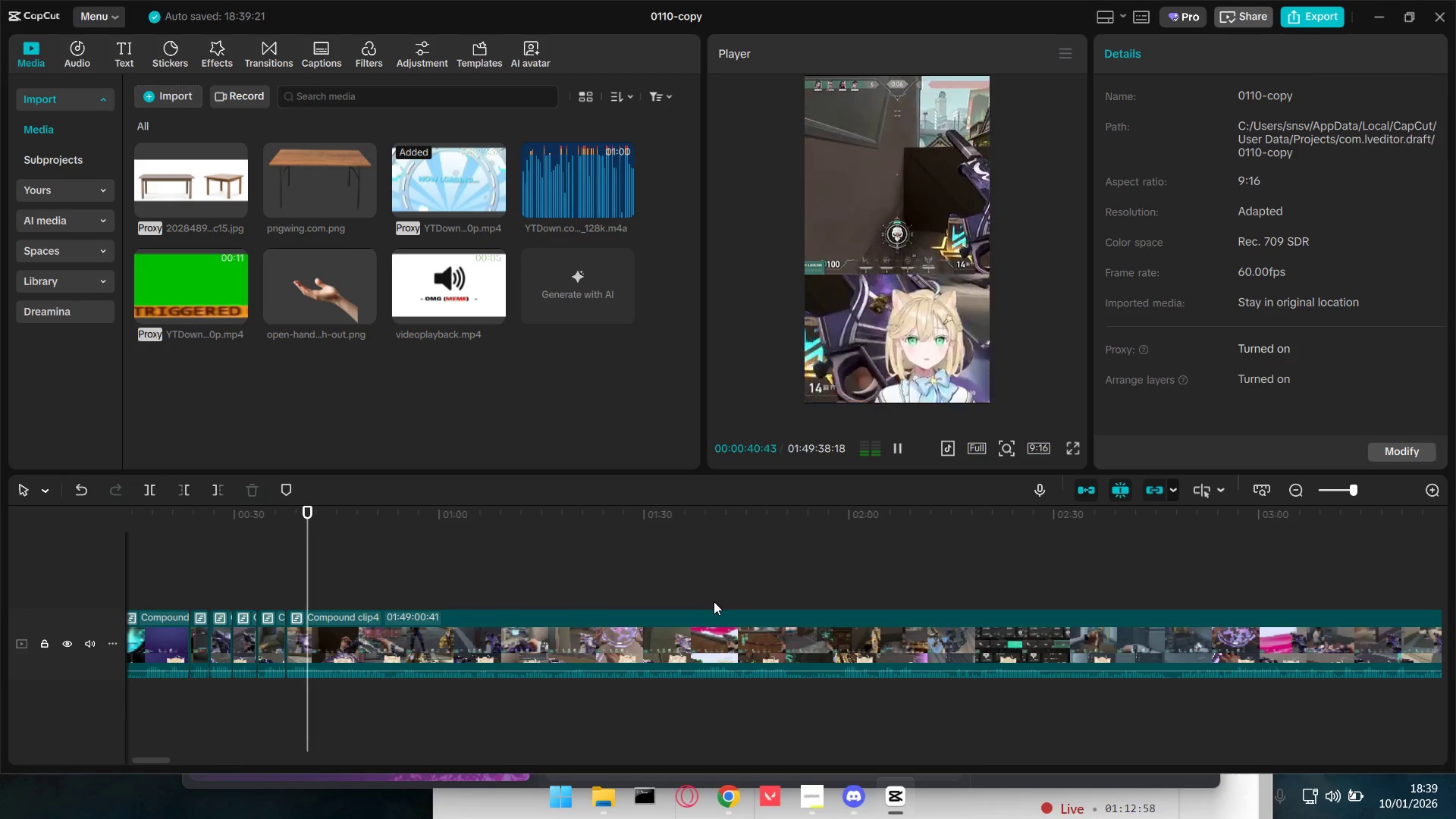 
key(Space)
 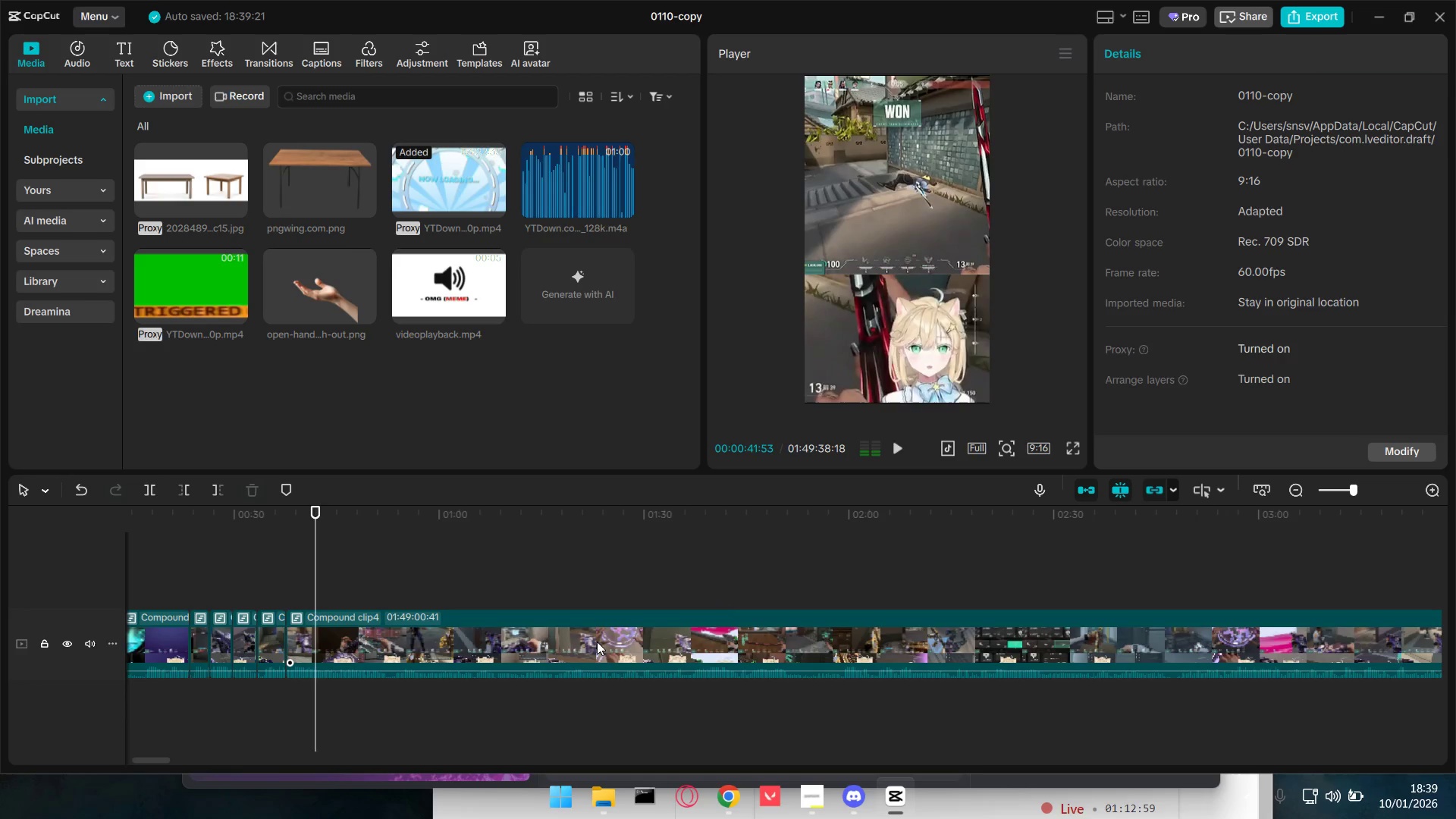 
hold_key(key=ControlLeft, duration=0.61)
scroll: coordinate [350, 672], scroll_direction: up, amount: 5.0
 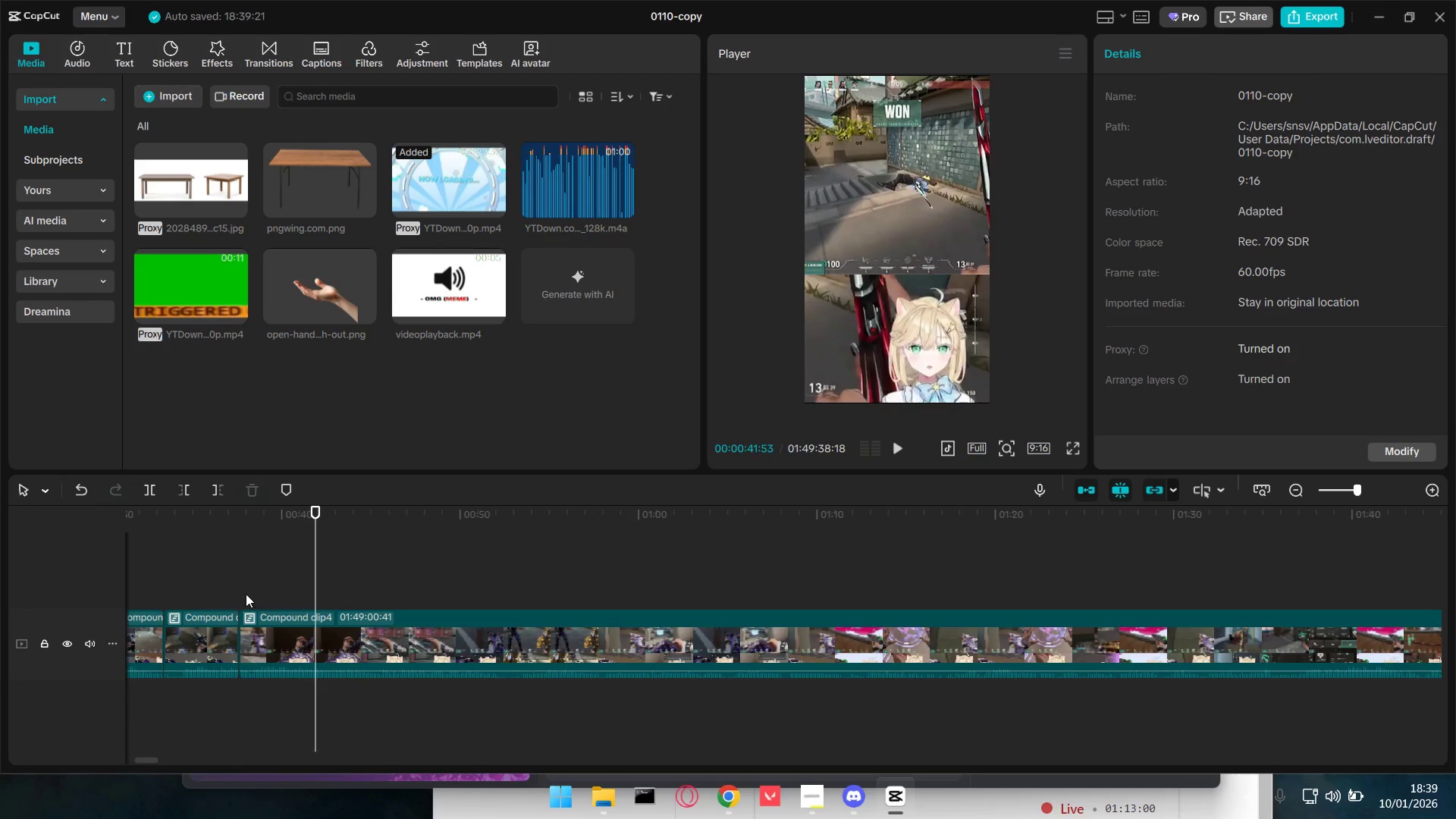 
key(Space)
 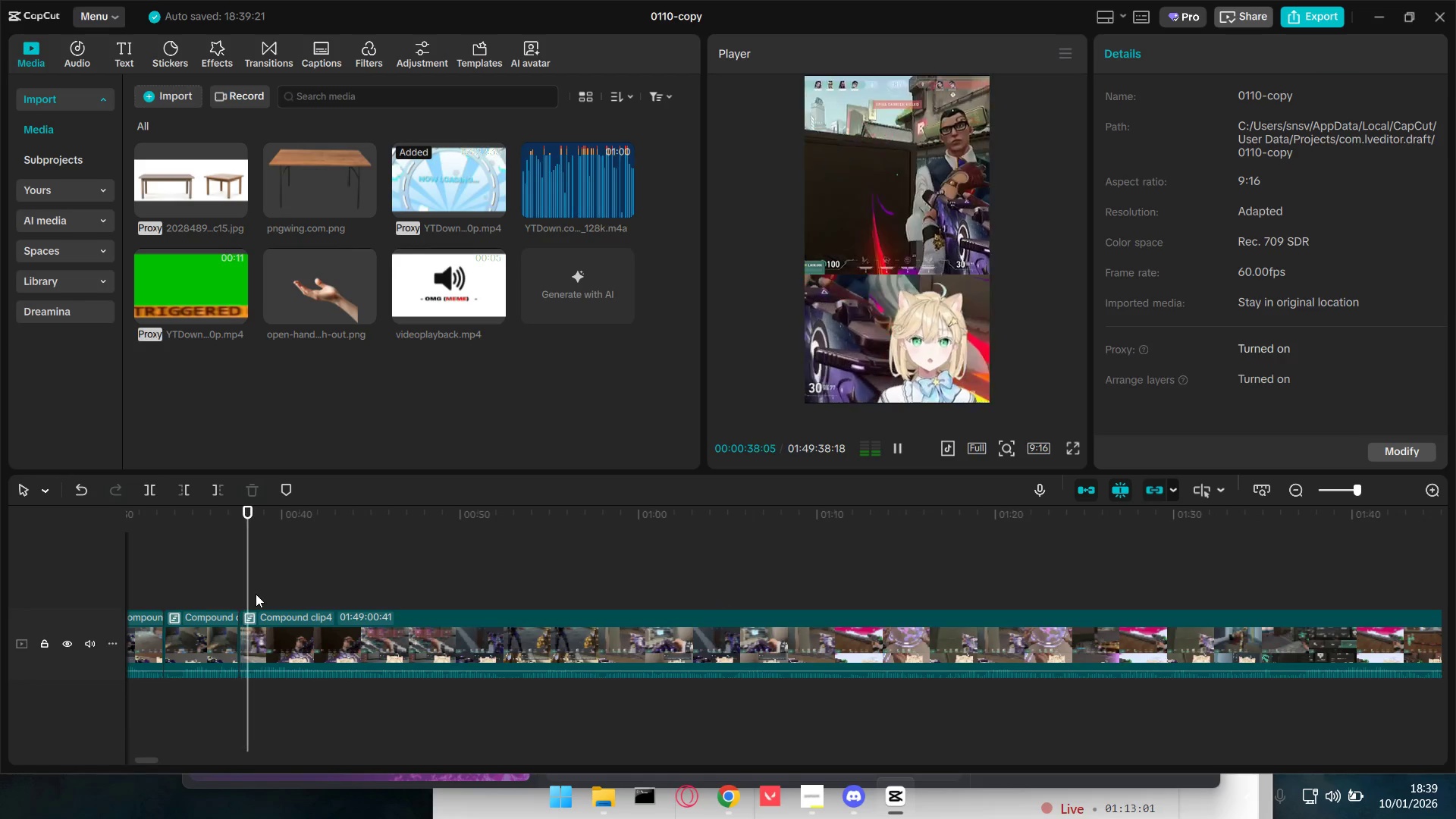 
key(Space)
 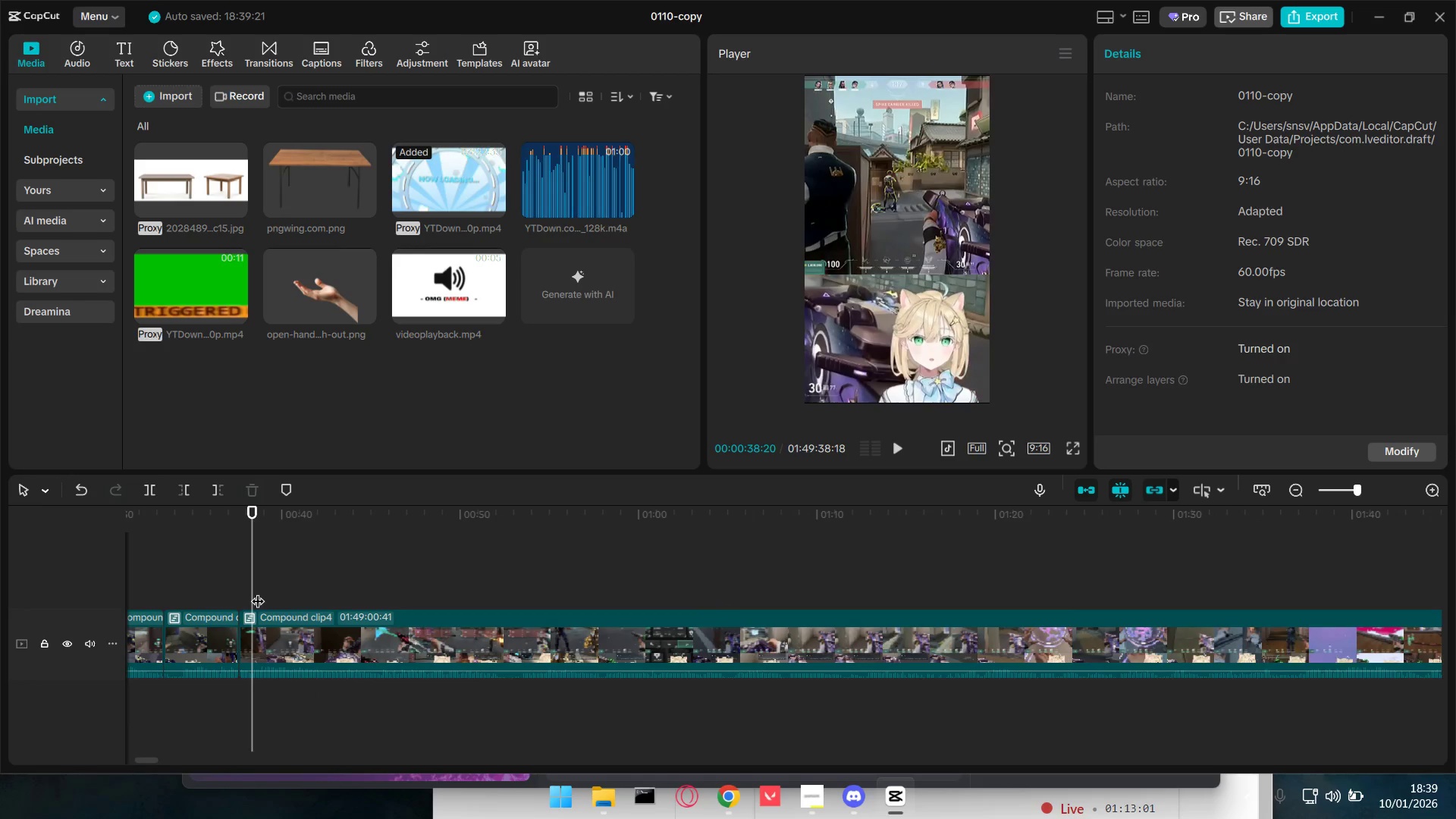 
key(Space)
 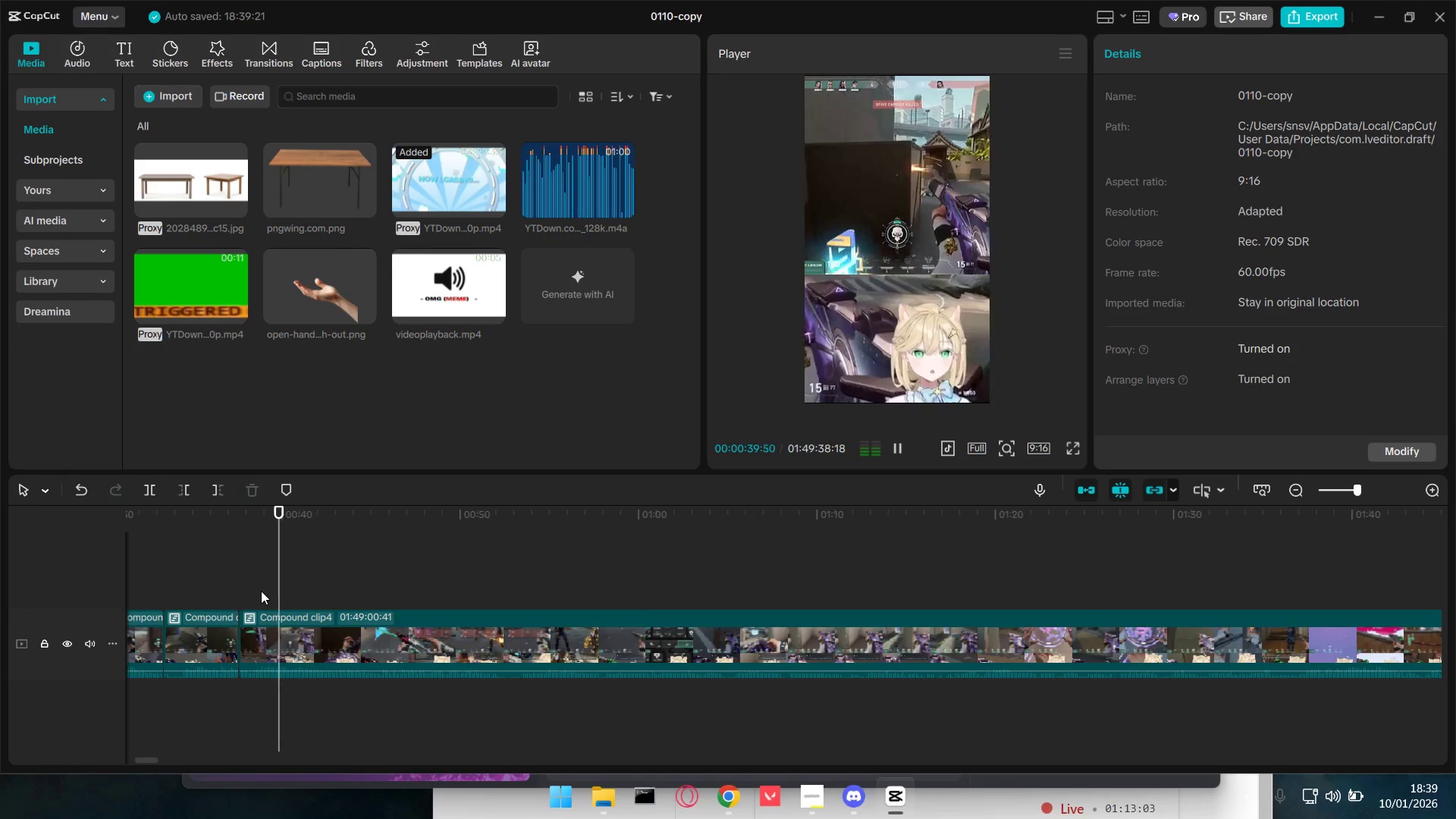 
key(Shift+E)
 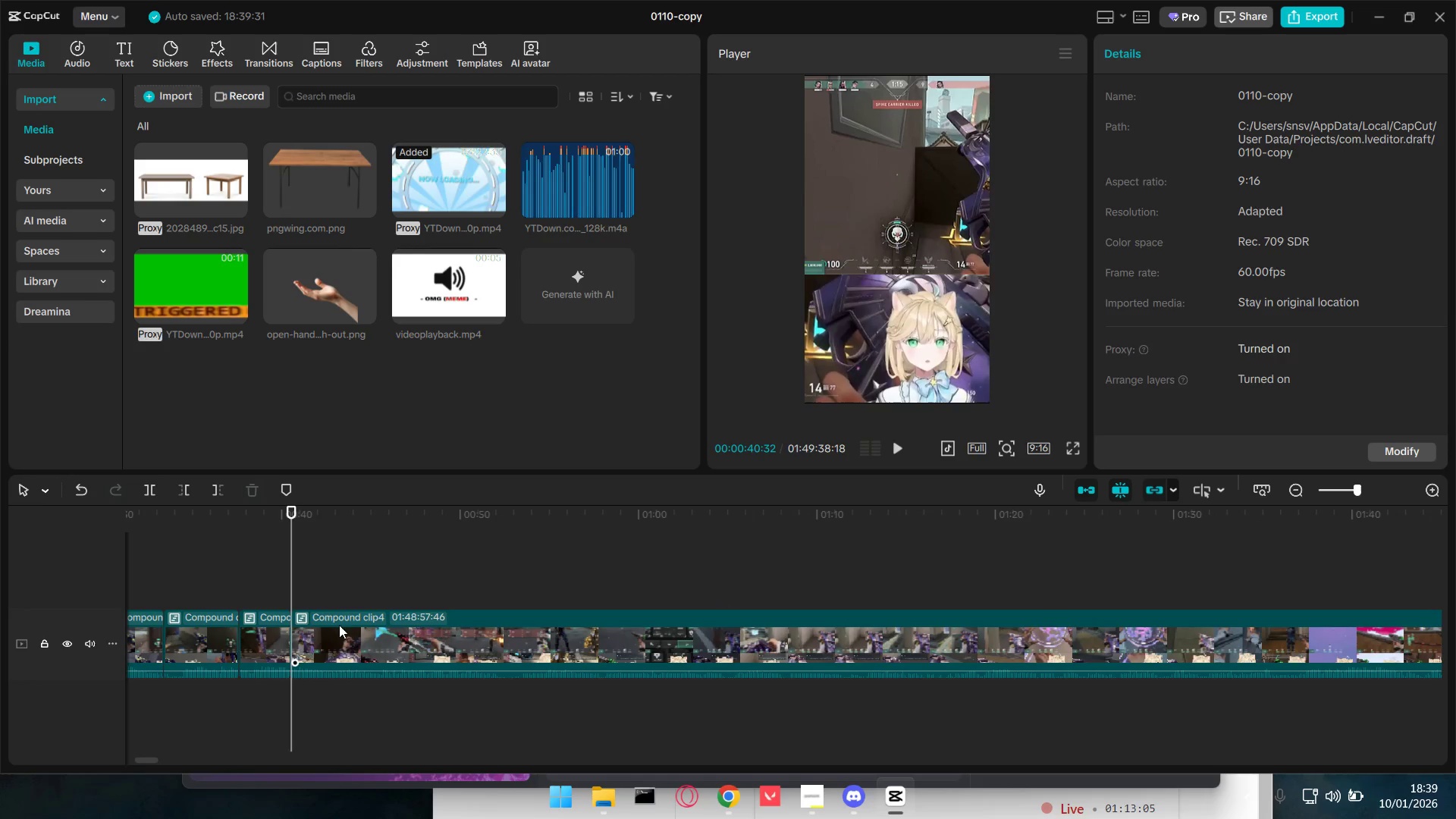 
left_click([354, 626])
 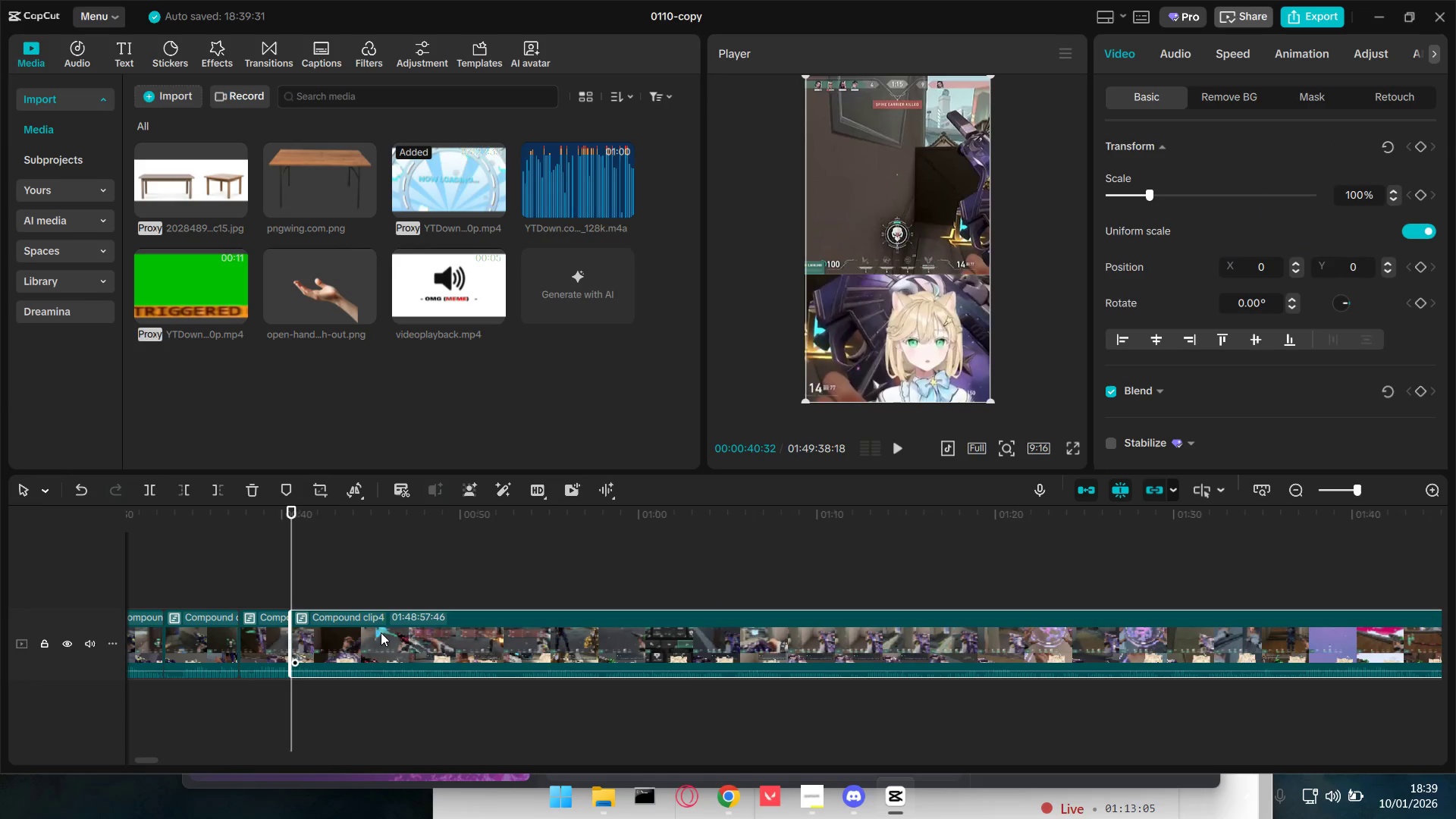 
hold_key(key=ControlLeft, duration=0.33)
 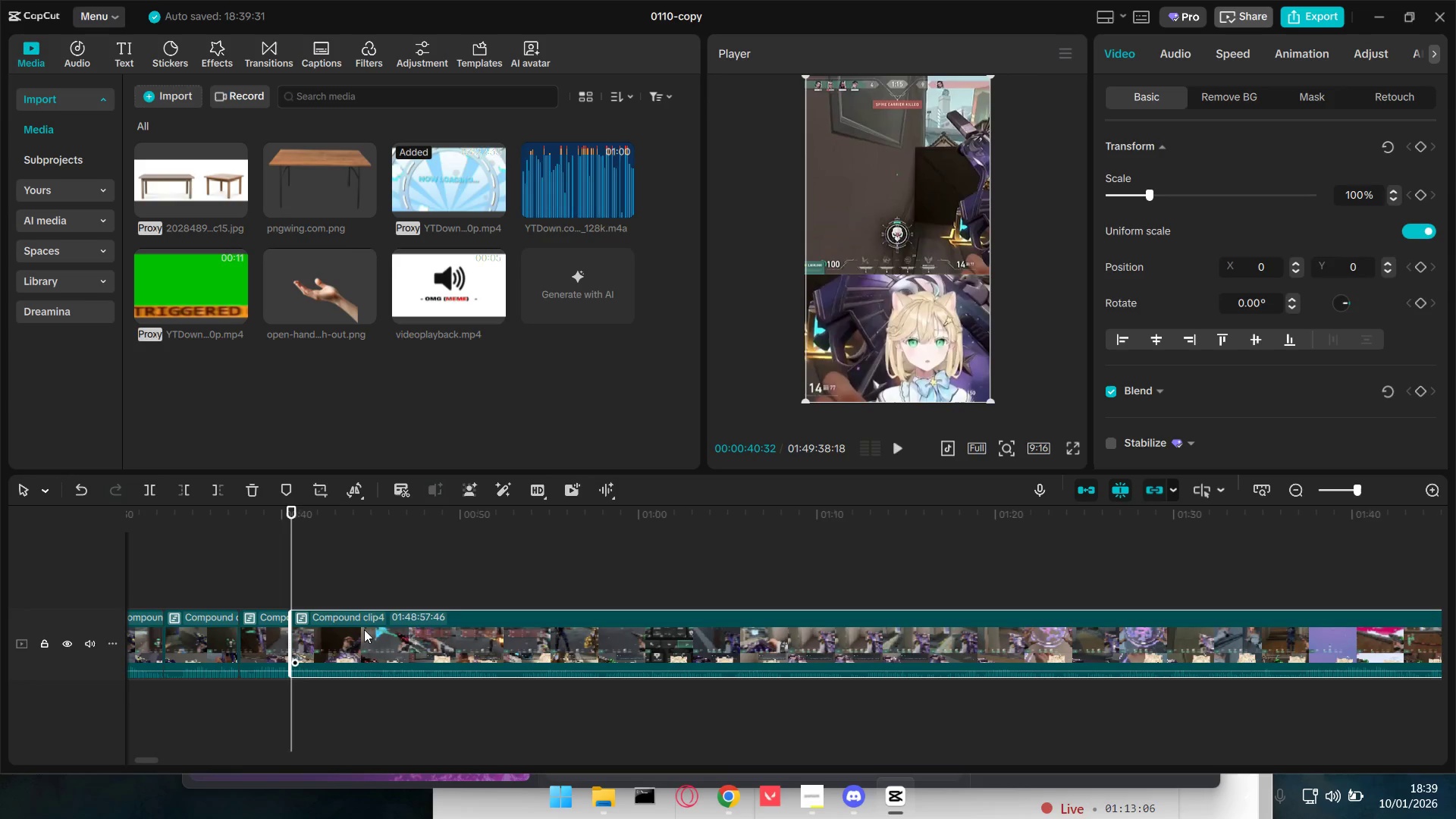 
key(Space)
 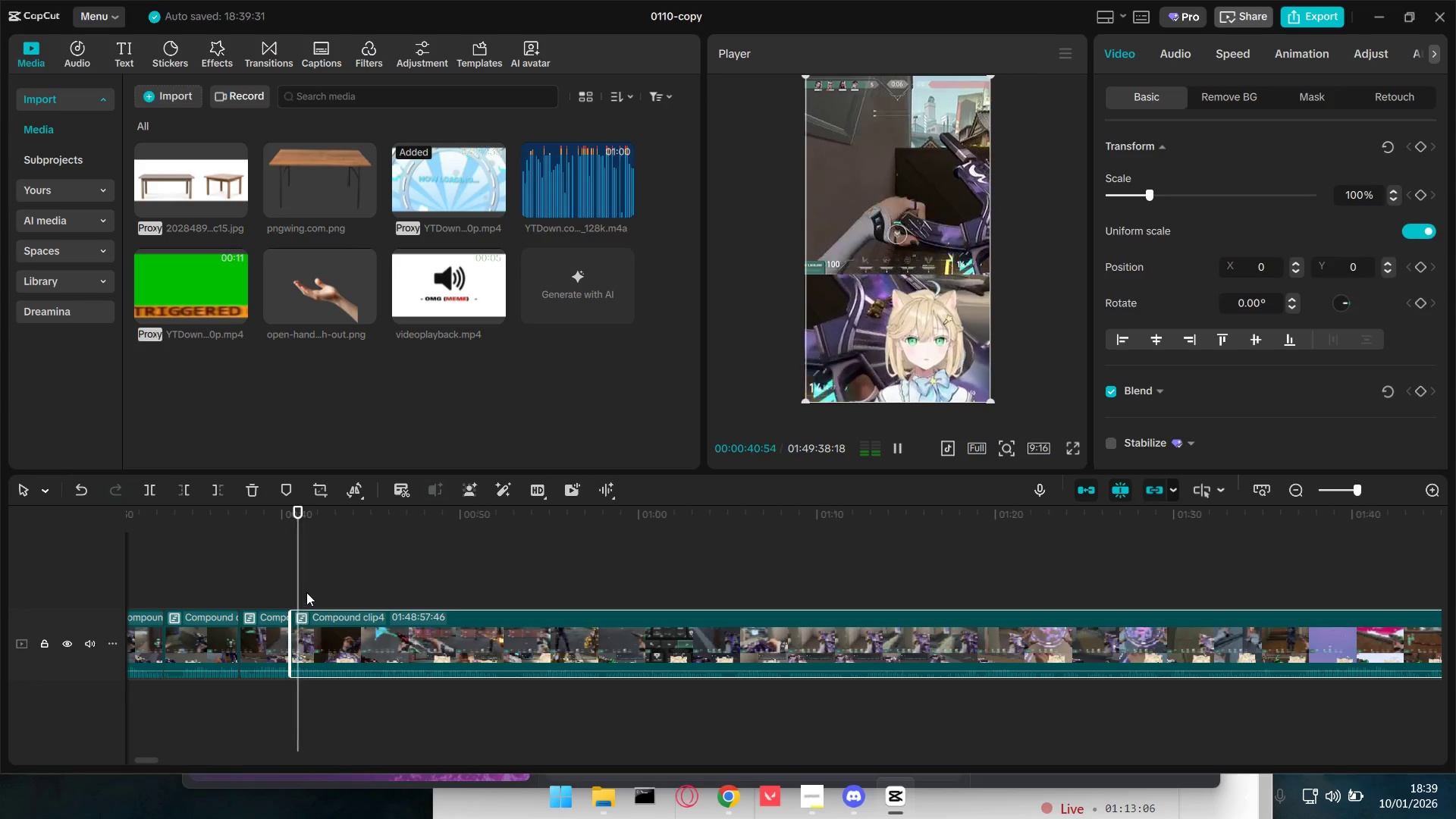 
left_click_drag(start_coordinate=[305, 588], to_coordinate=[1074, 548])
 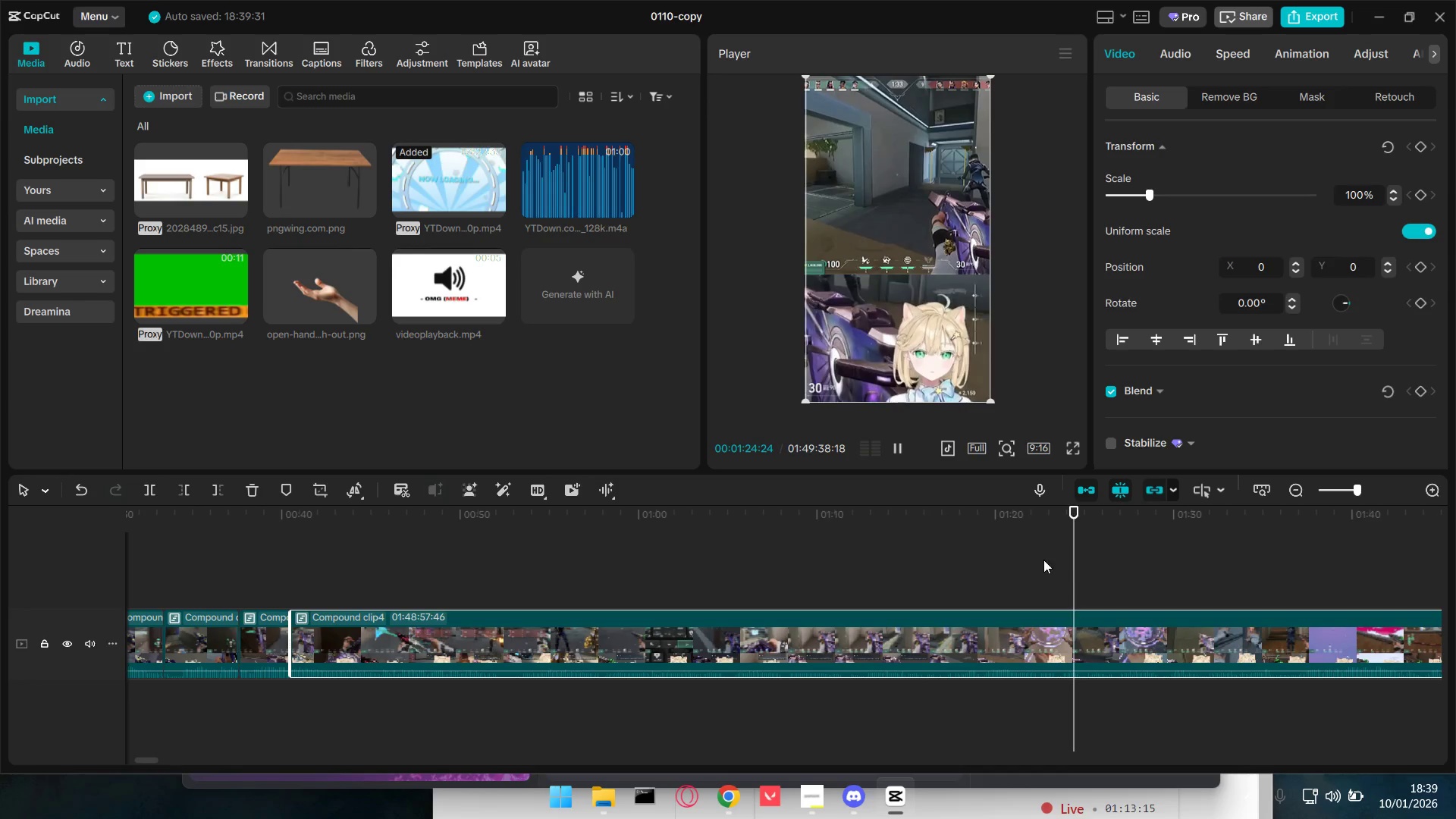 
hold_key(key=ControlLeft, duration=0.97)
scroll: coordinate [1047, 673], scroll_direction: down, amount: 7.0
 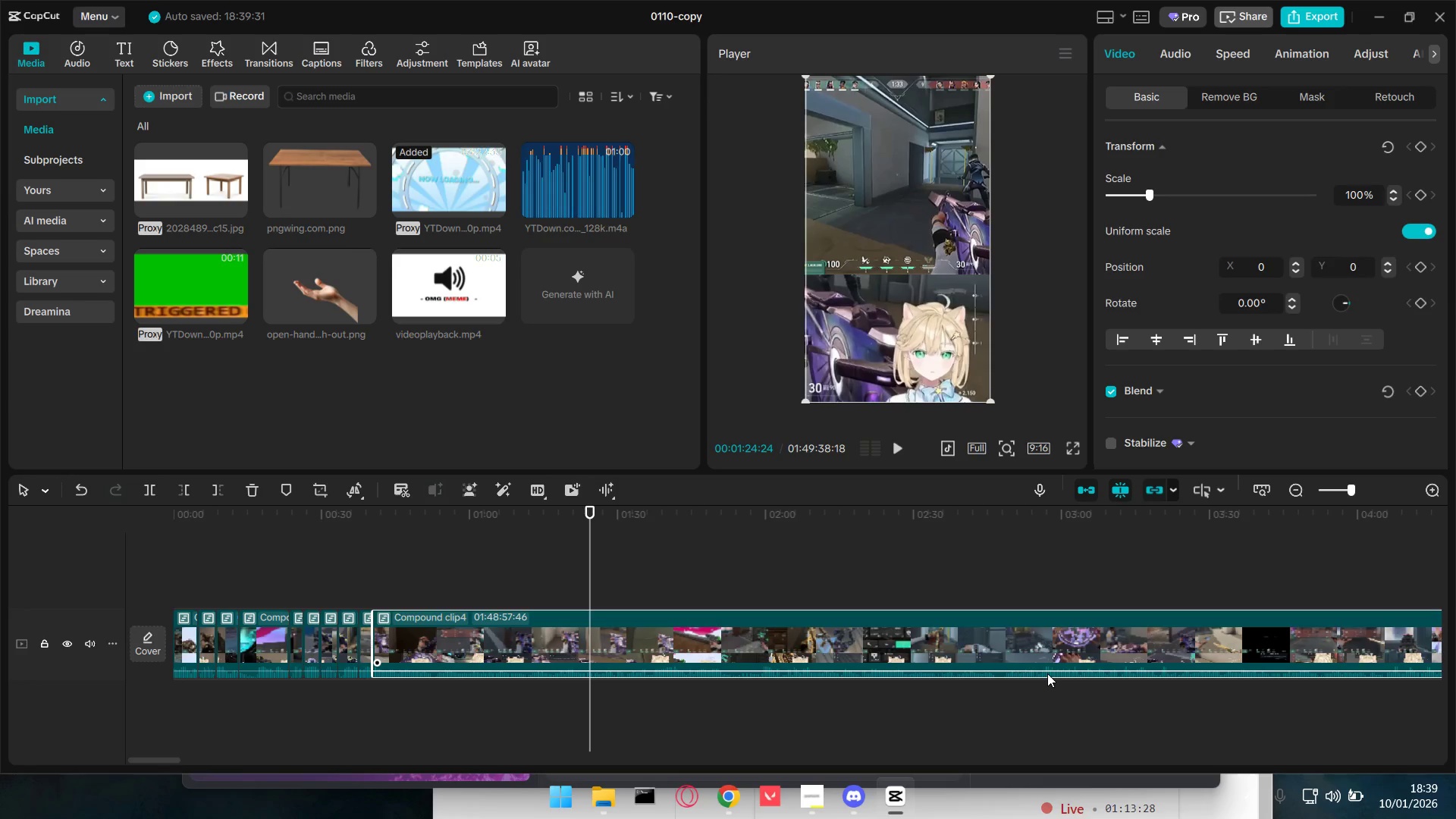 
wait(16.62)
 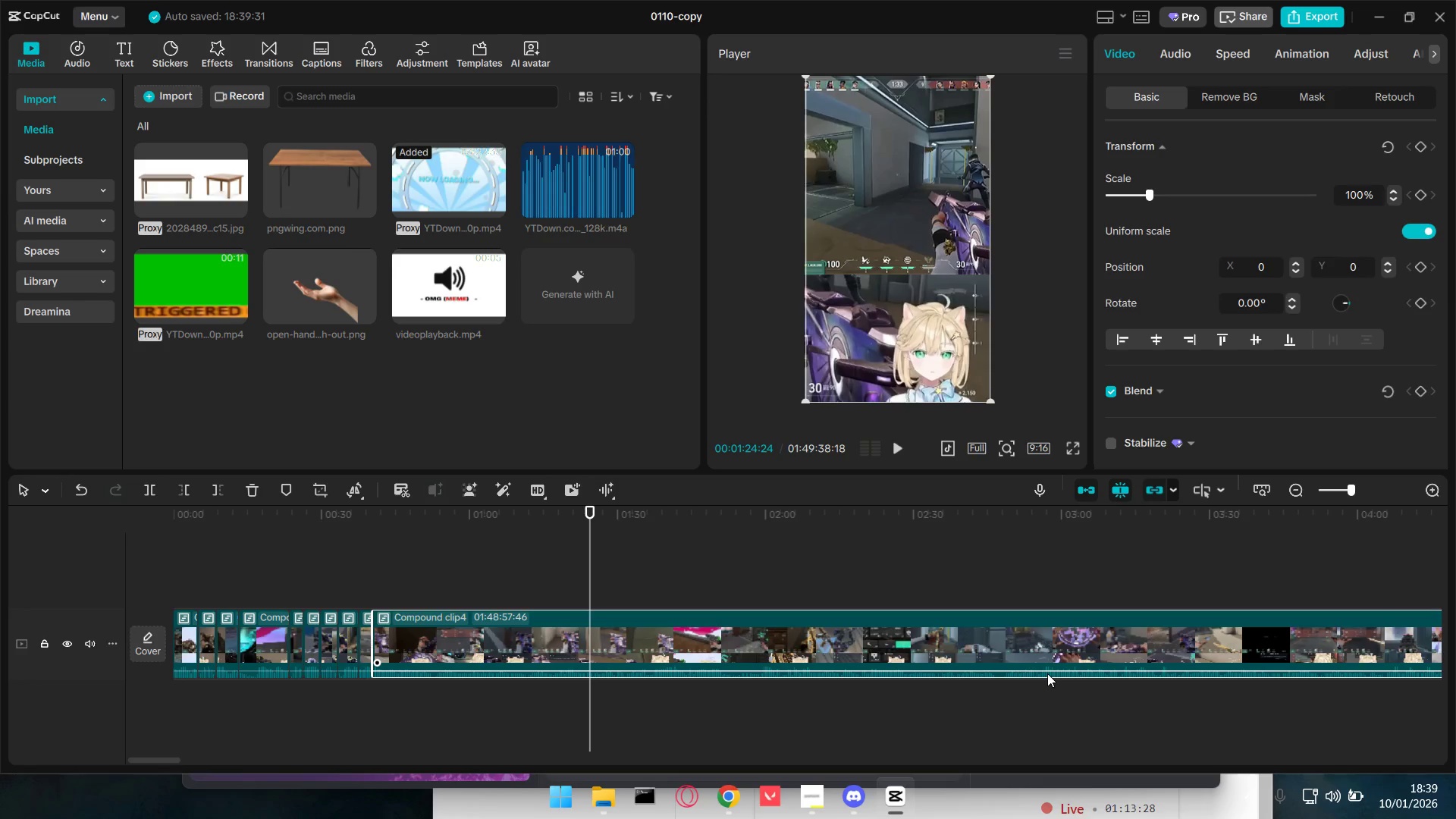 
key(Space)
 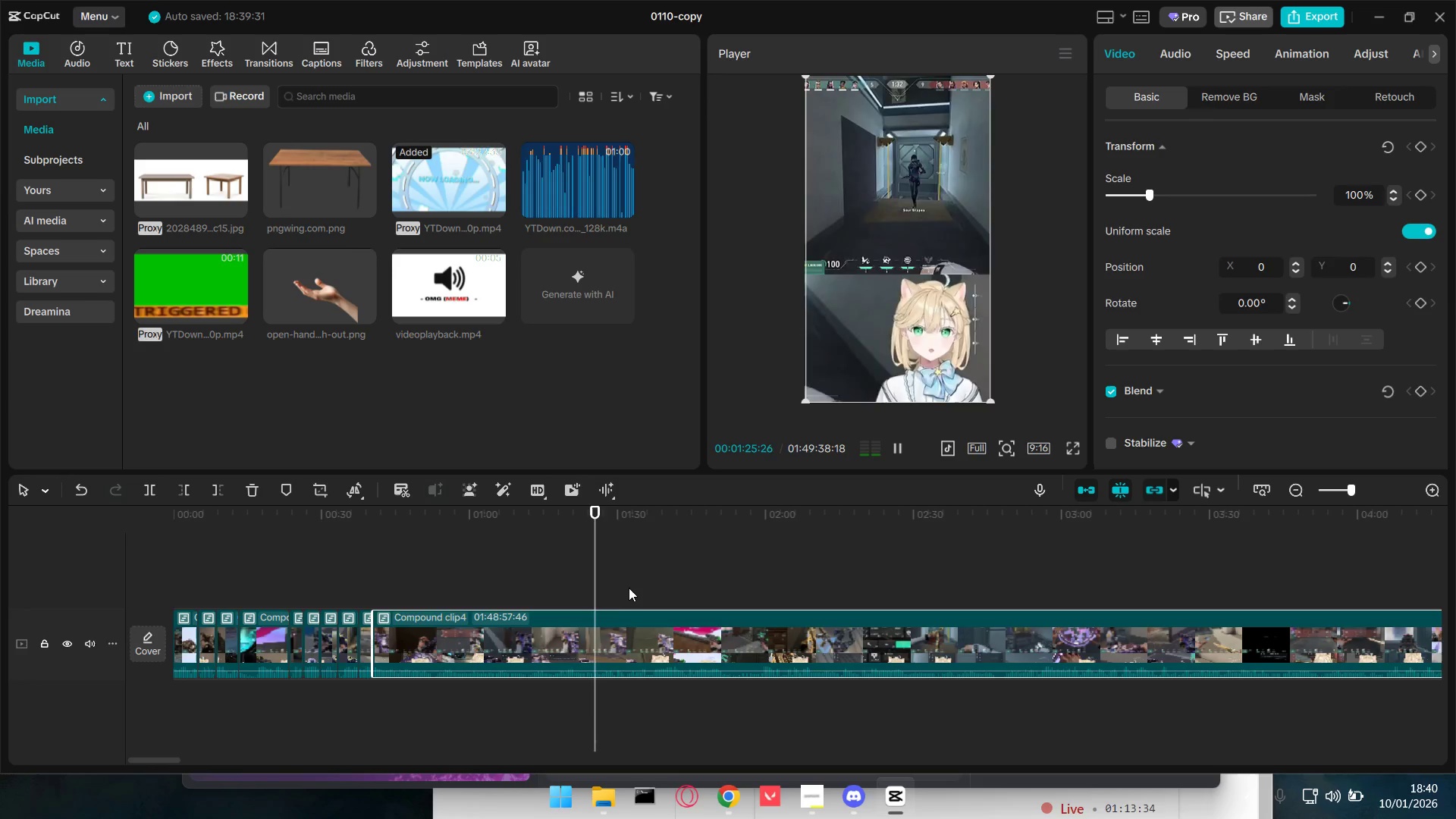 
key(Space)
 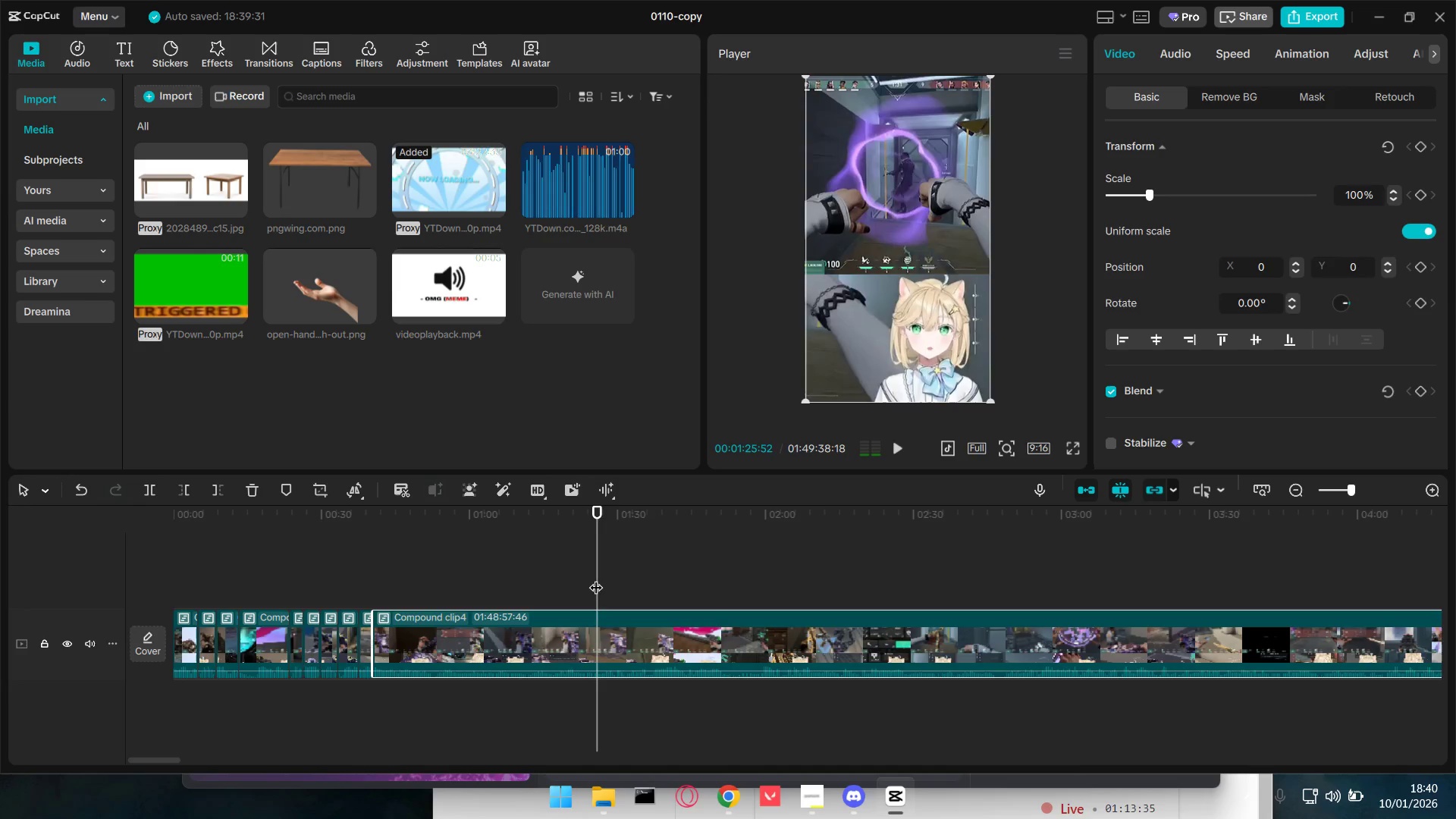 
left_click_drag(start_coordinate=[596, 578], to_coordinate=[758, 570])
 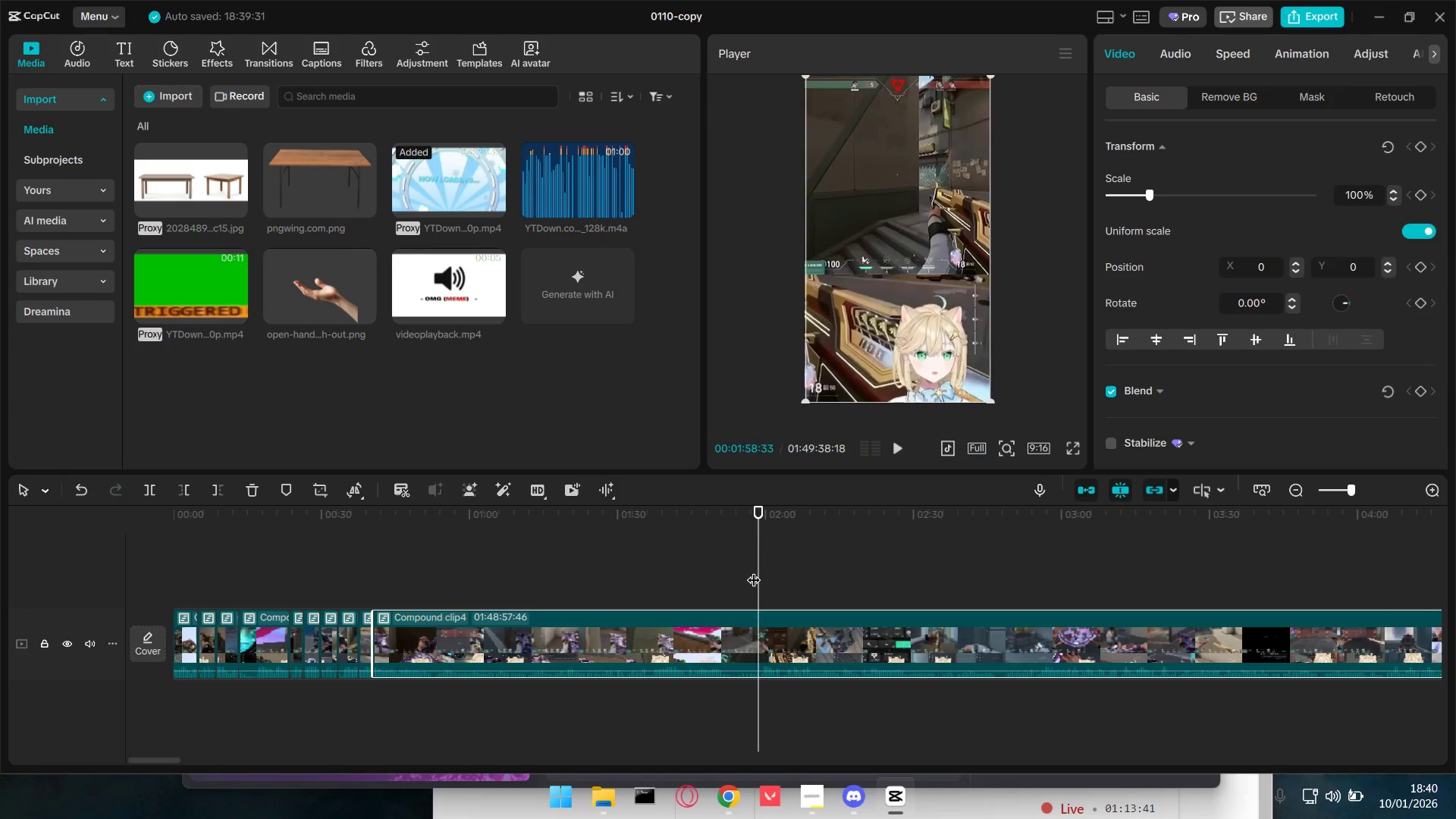 
key(Q)
 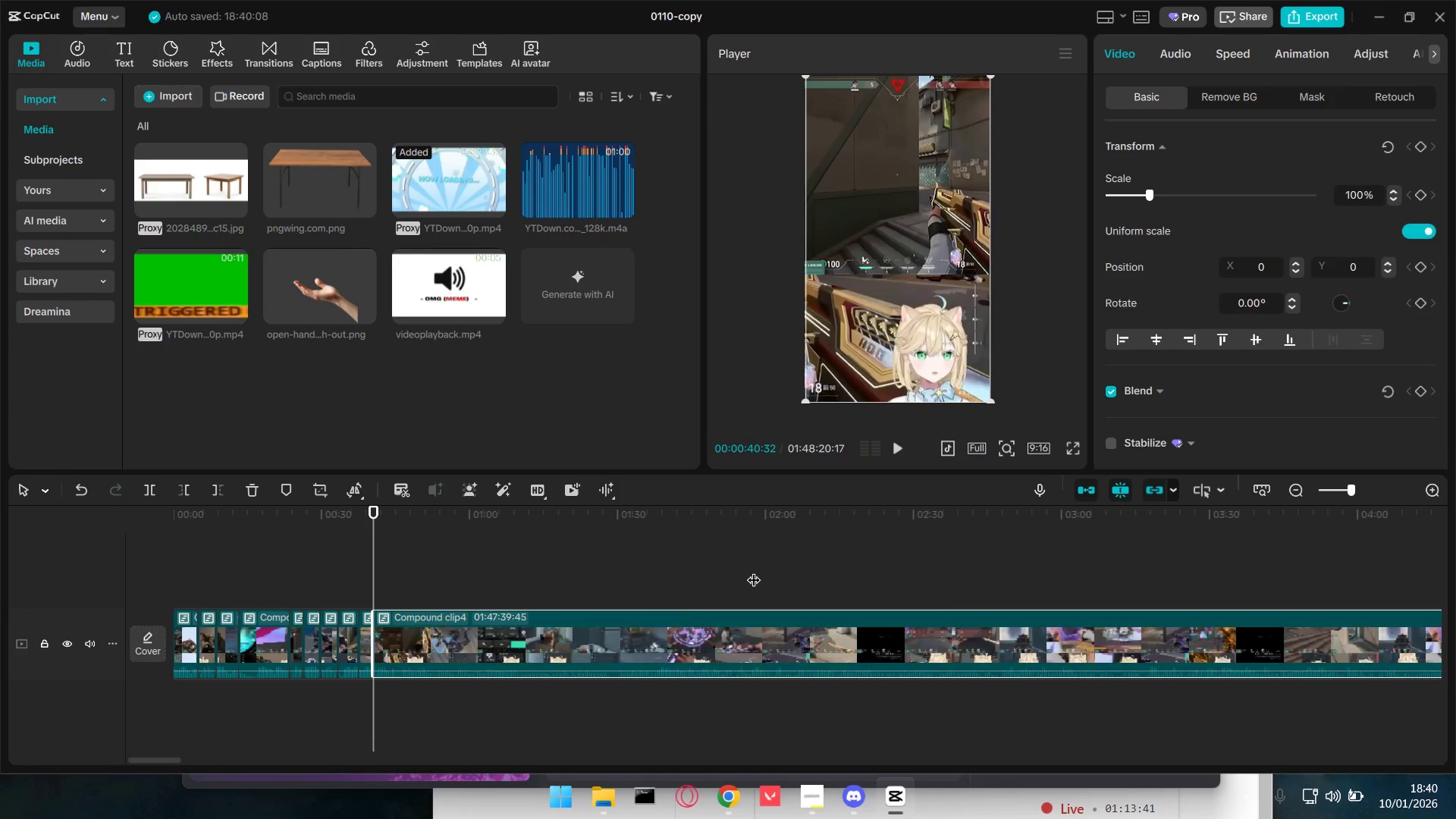 
key(Space)
 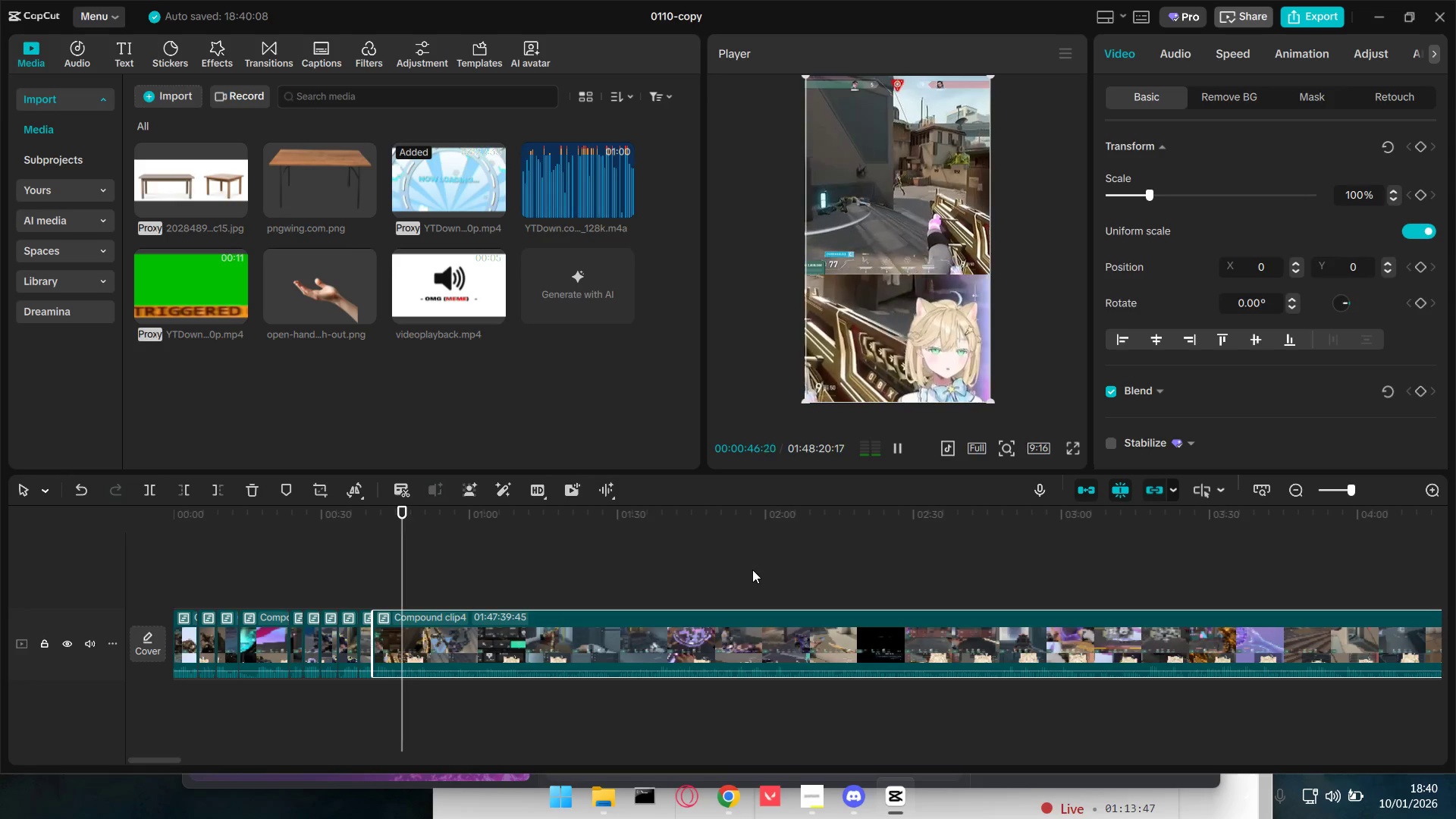 
wait(10.88)
 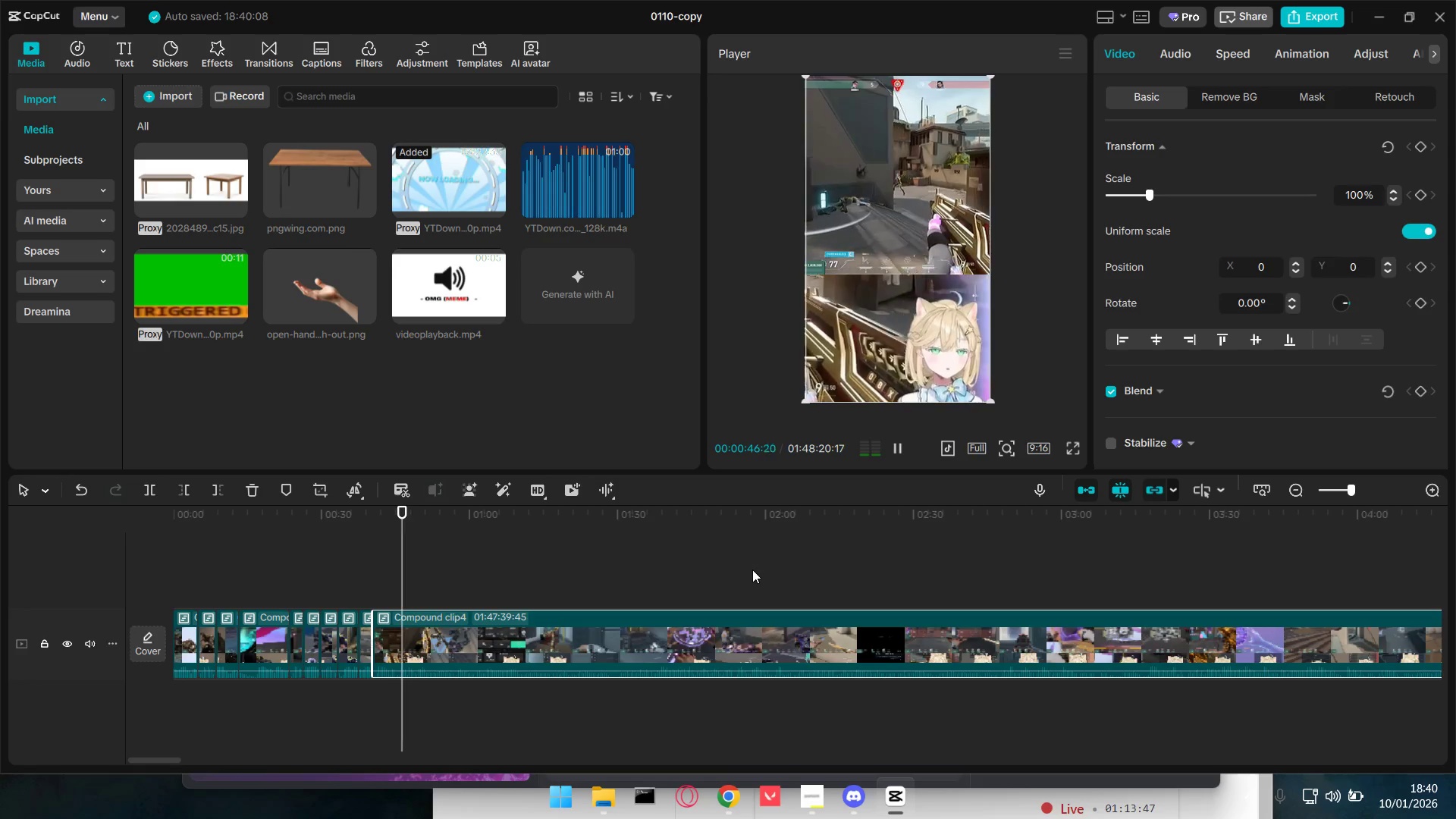 
hold_key(key=ControlLeft, duration=0.53)
scroll: coordinate [482, 671], scroll_direction: up, amount: 4.0
 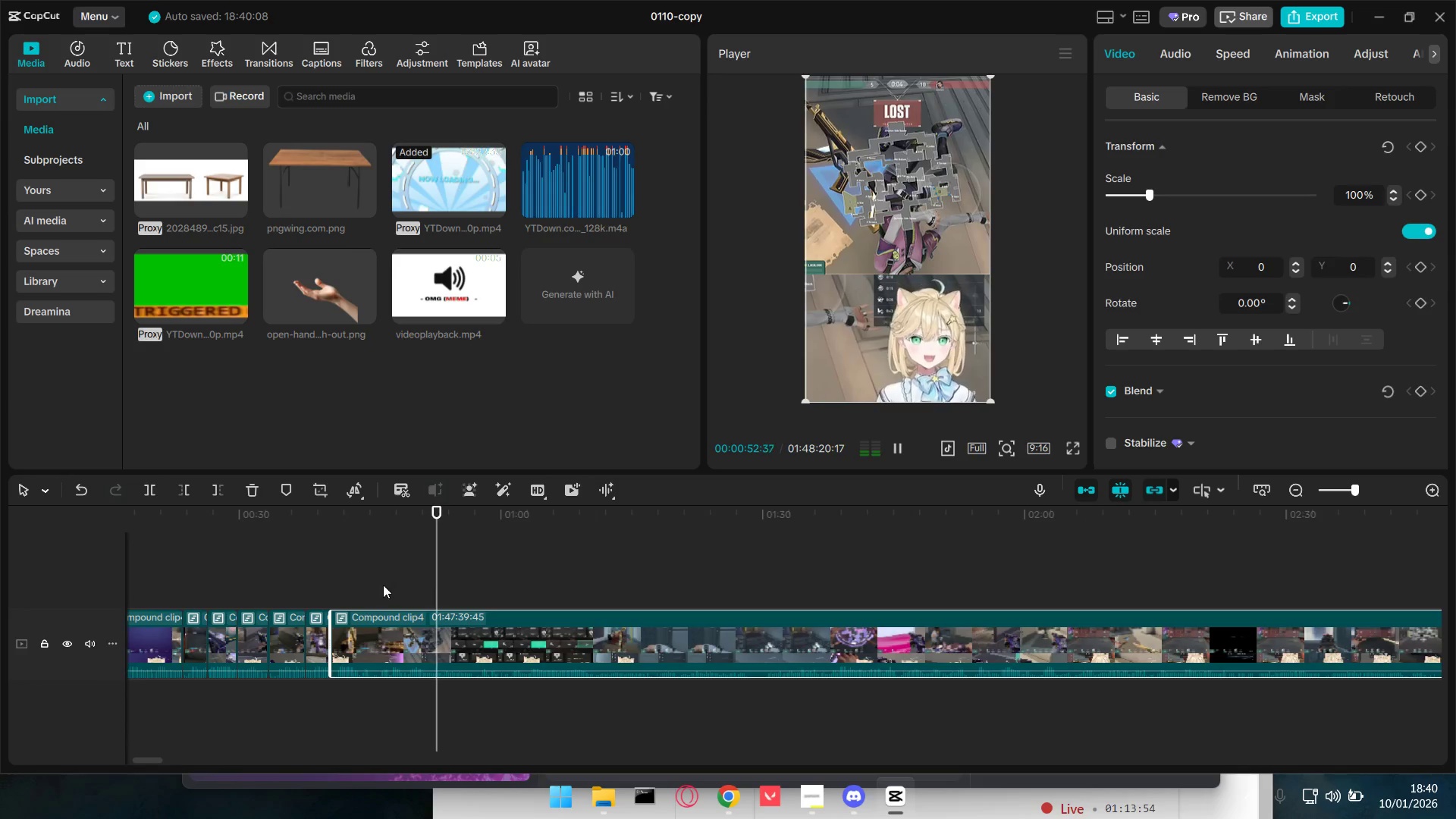 
left_click([392, 585])
 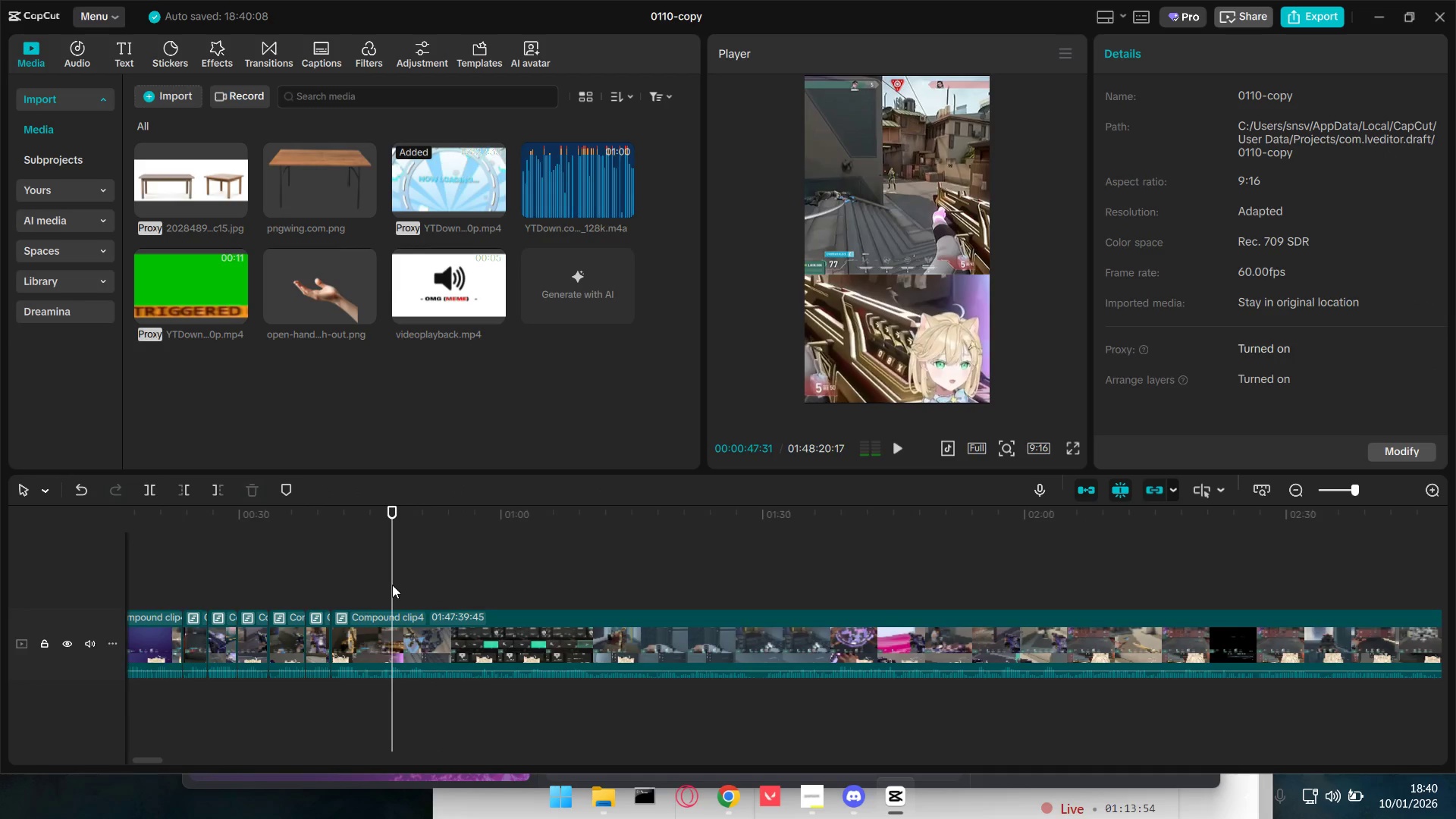 
left_click_drag(start_coordinate=[392, 585], to_coordinate=[365, 583])
 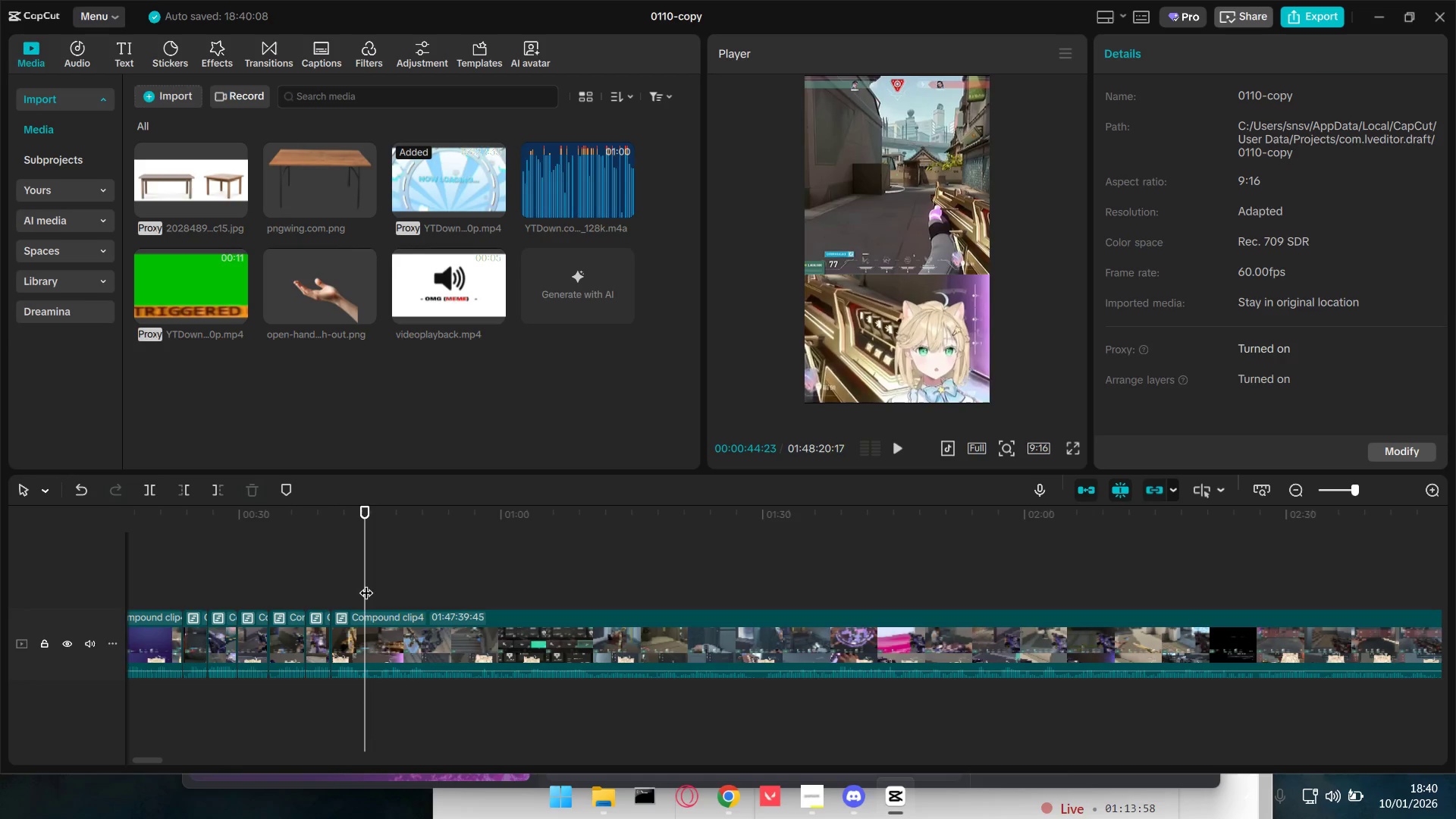 
hold_key(key=ShiftLeft, duration=0.39)
 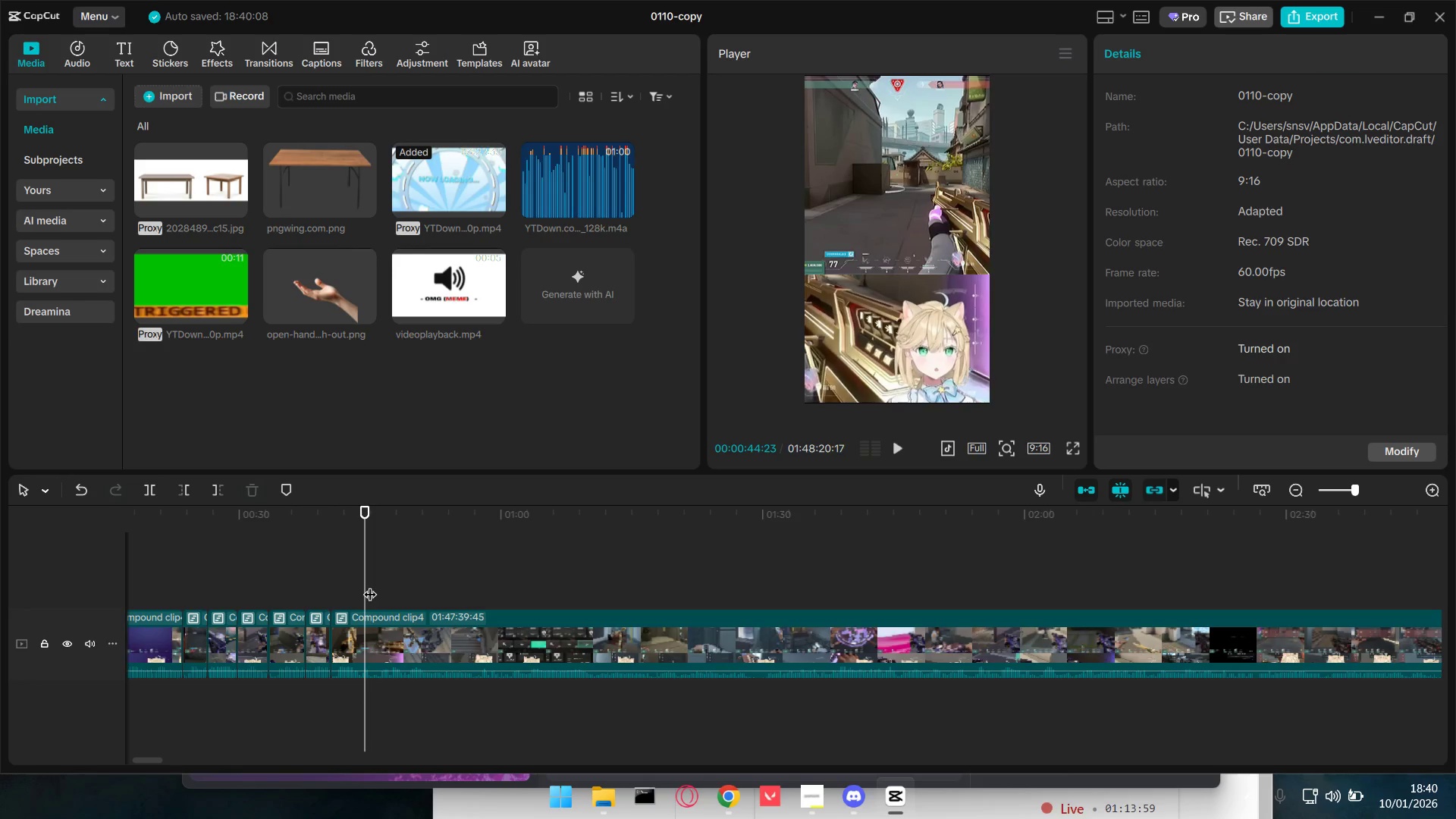 
key(Shift+E)
 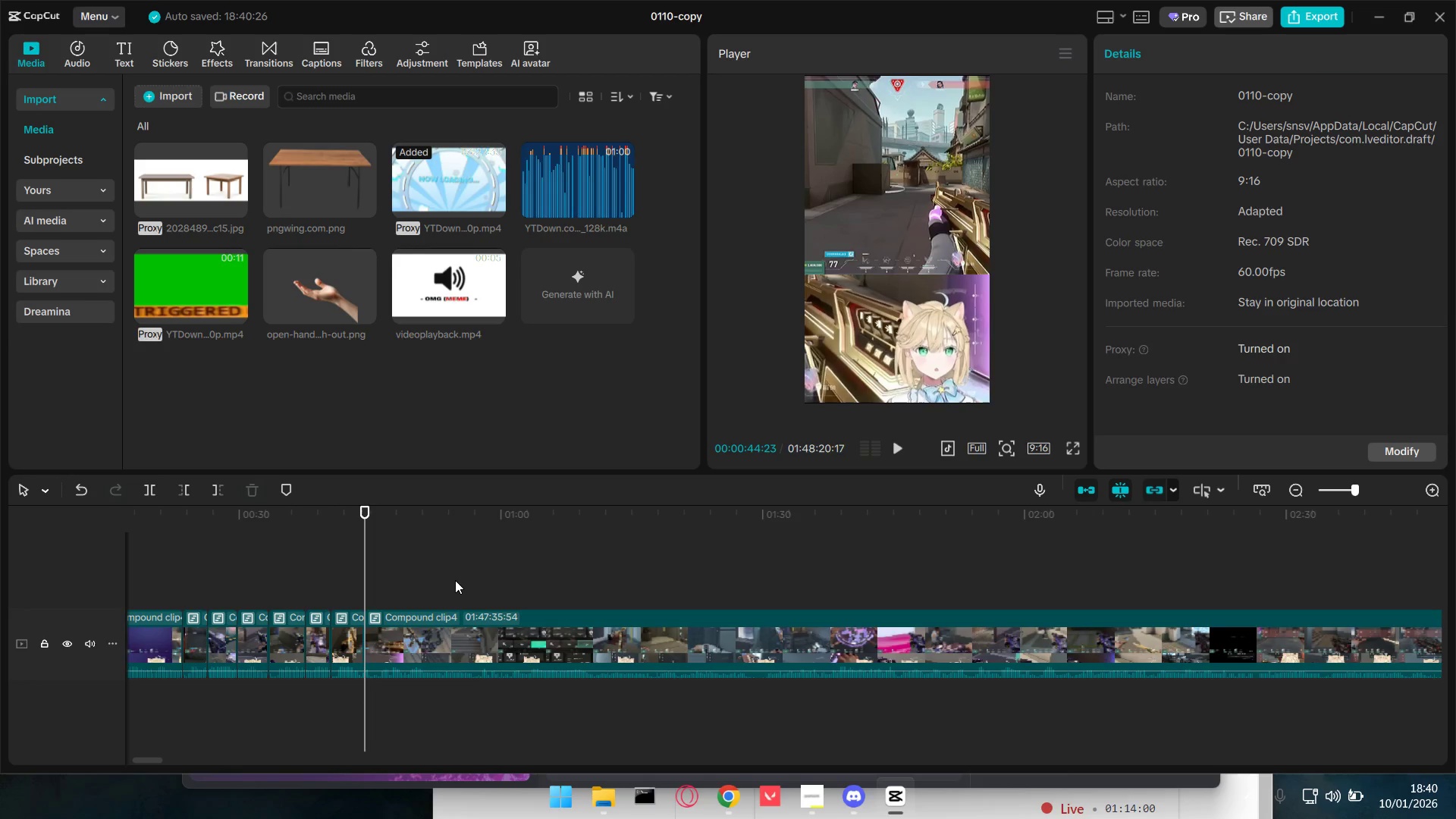 
left_click([456, 579])
 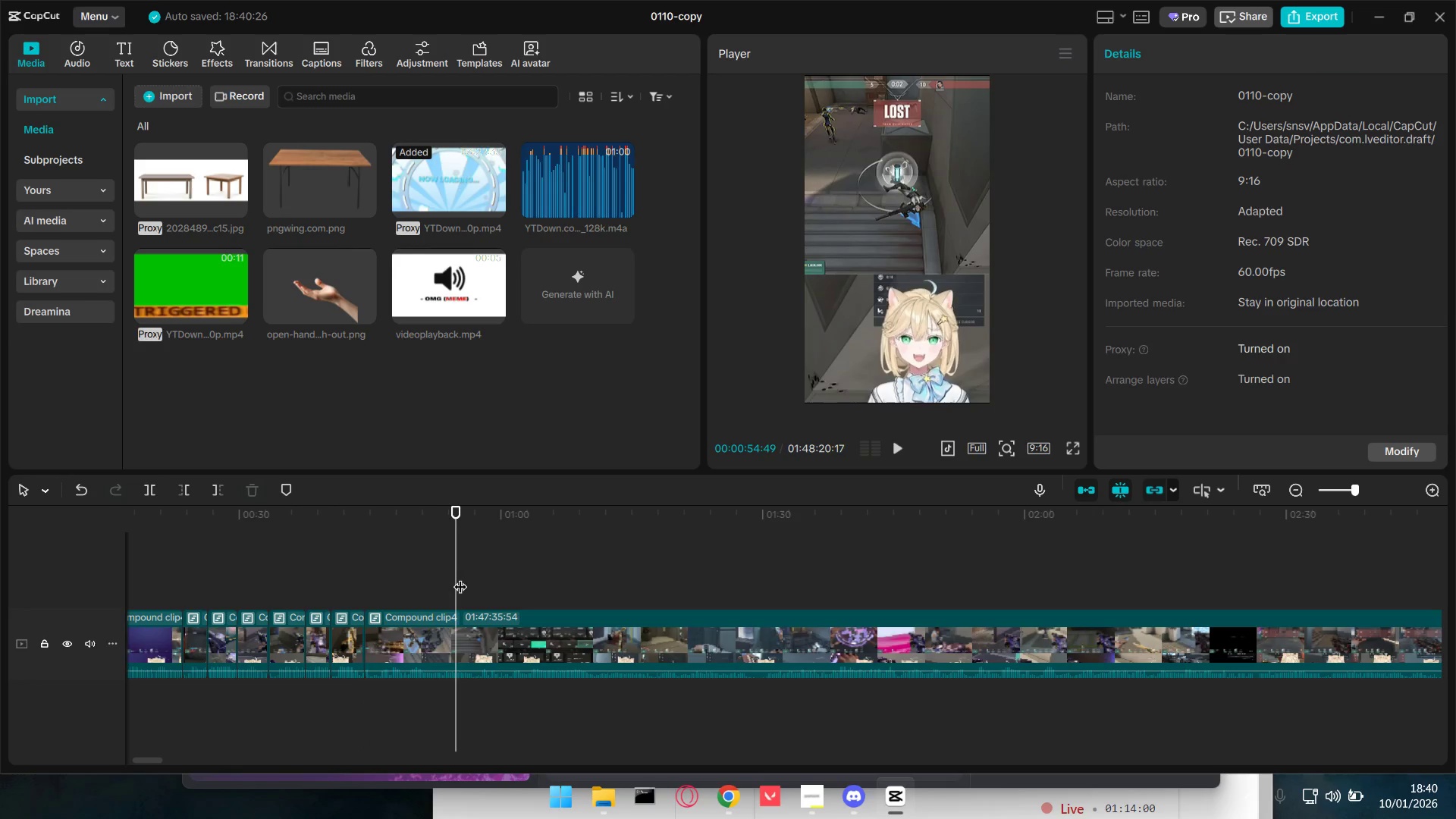 
left_click_drag(start_coordinate=[453, 576], to_coordinate=[1035, 591])
 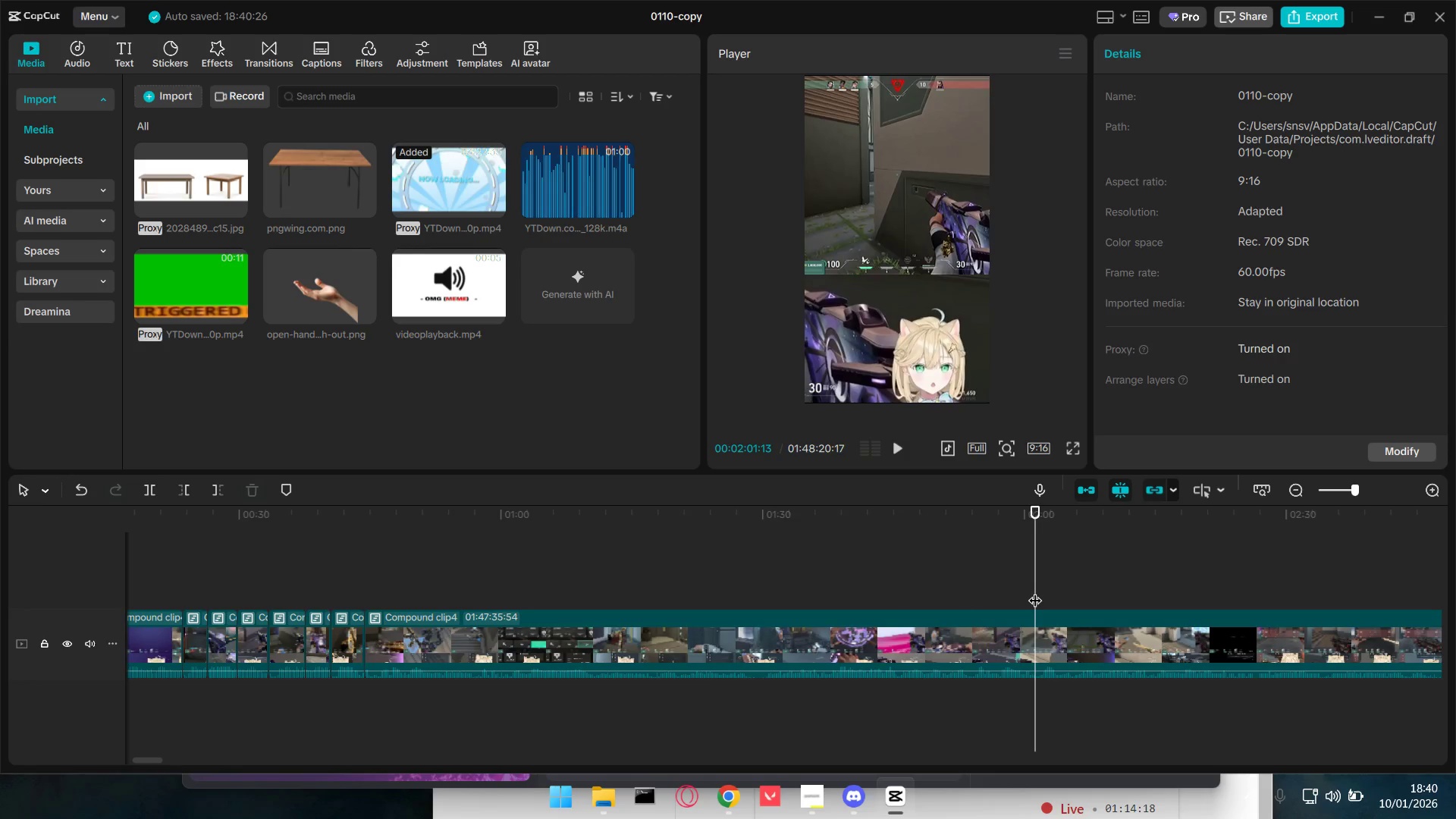 
key(Q)
 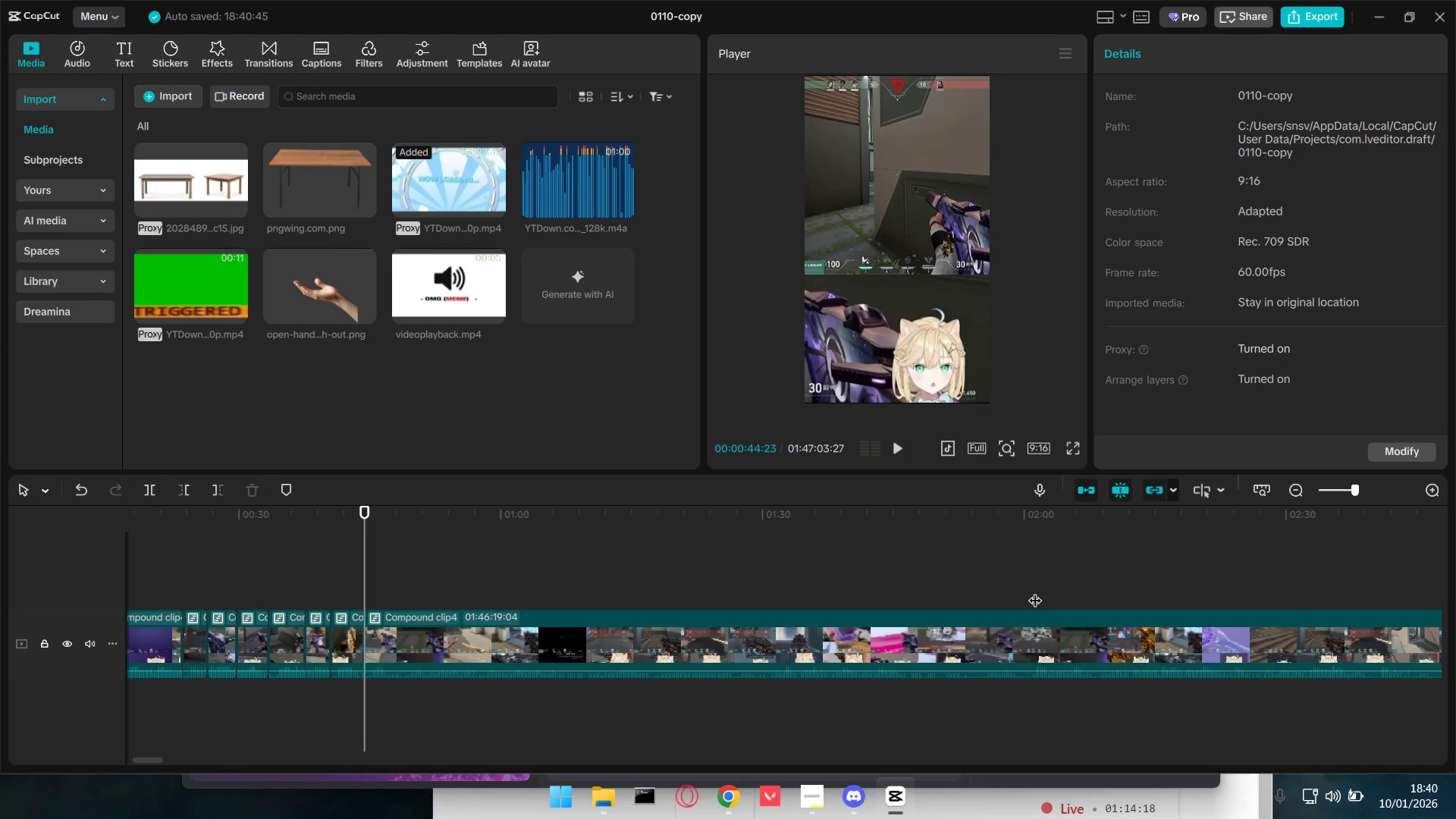 
key(Space)
 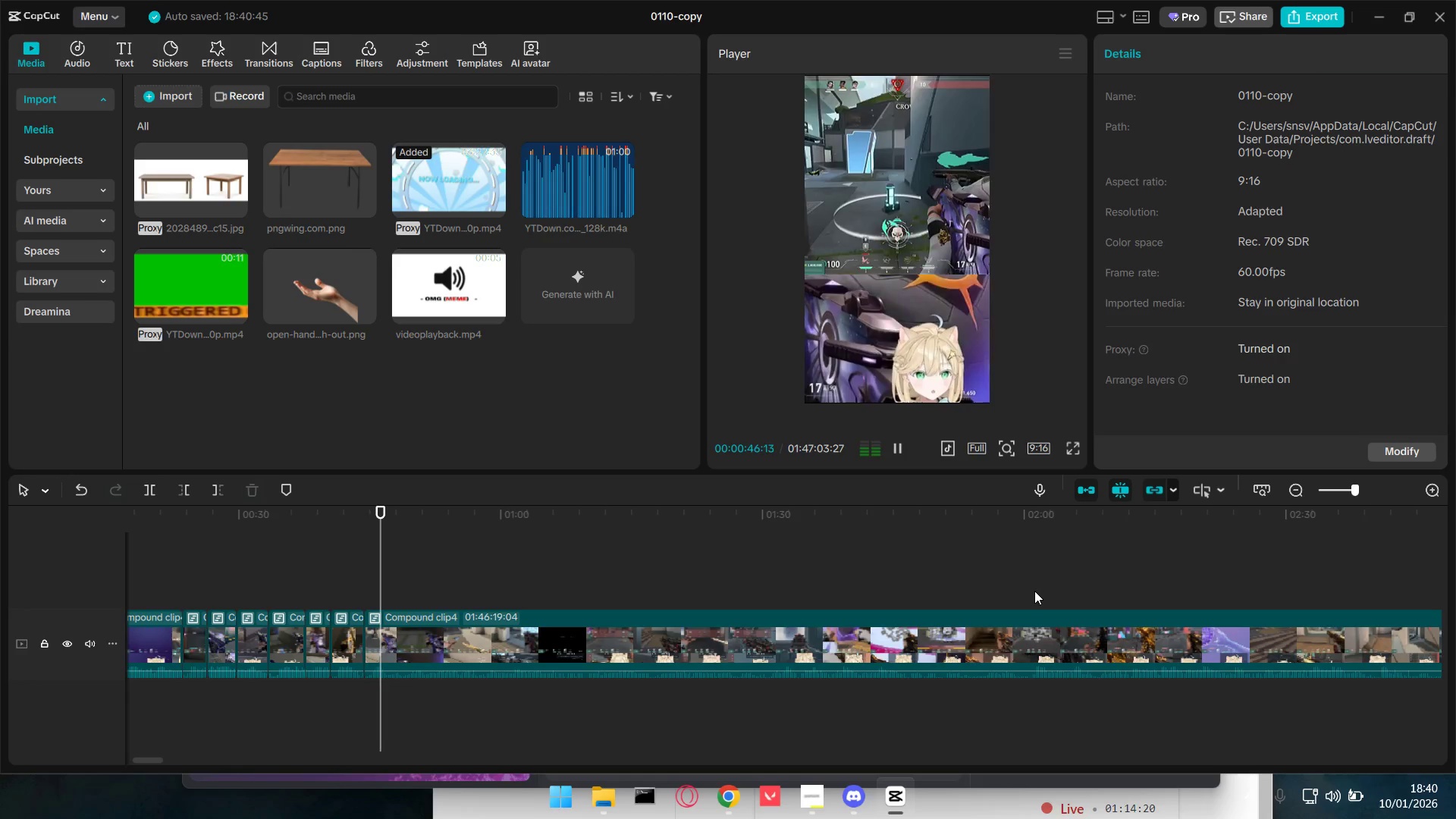 
key(Space)
 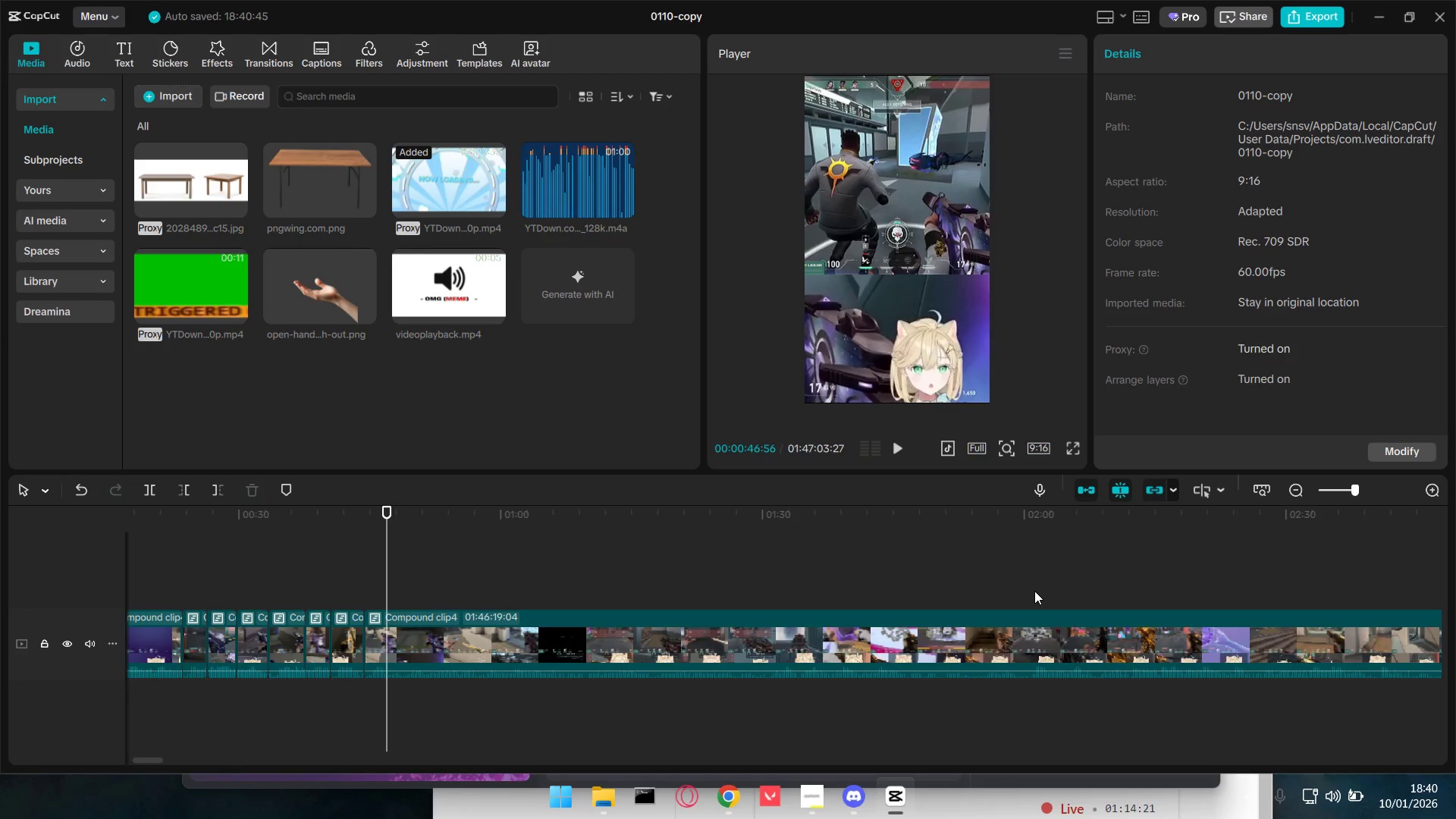 
key(Space)
 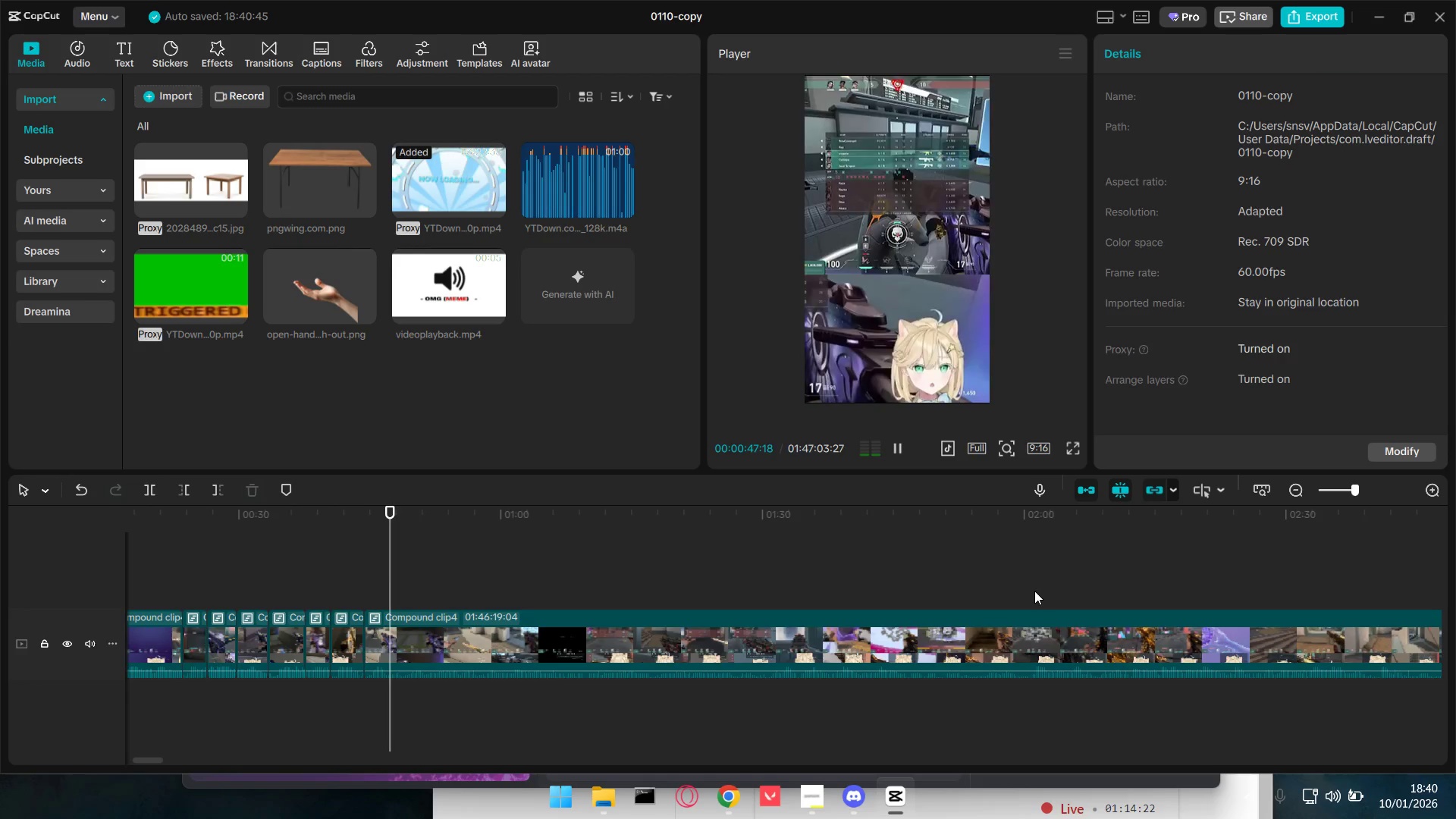 
key(Shift+E)
 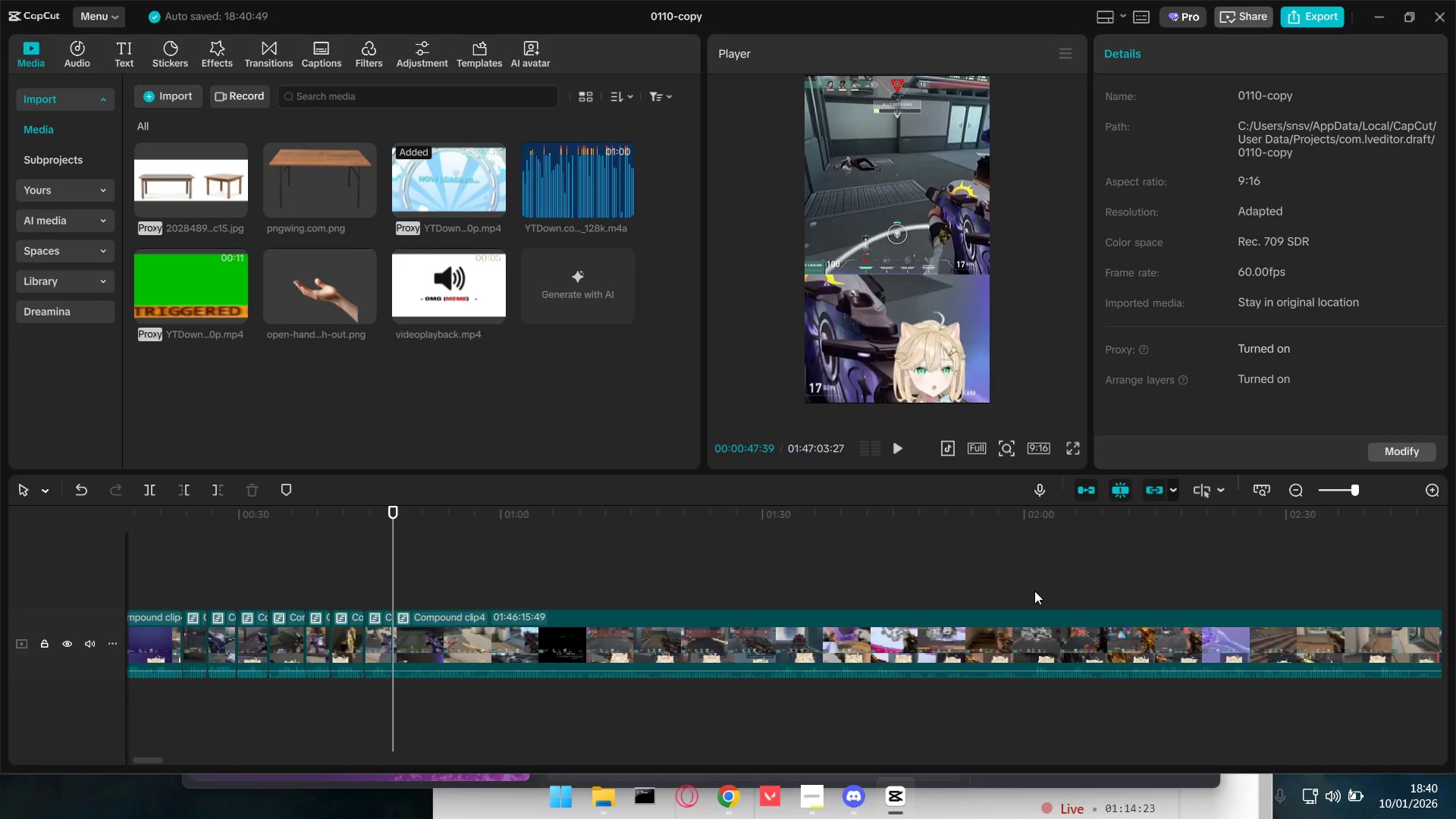 
key(Space)
 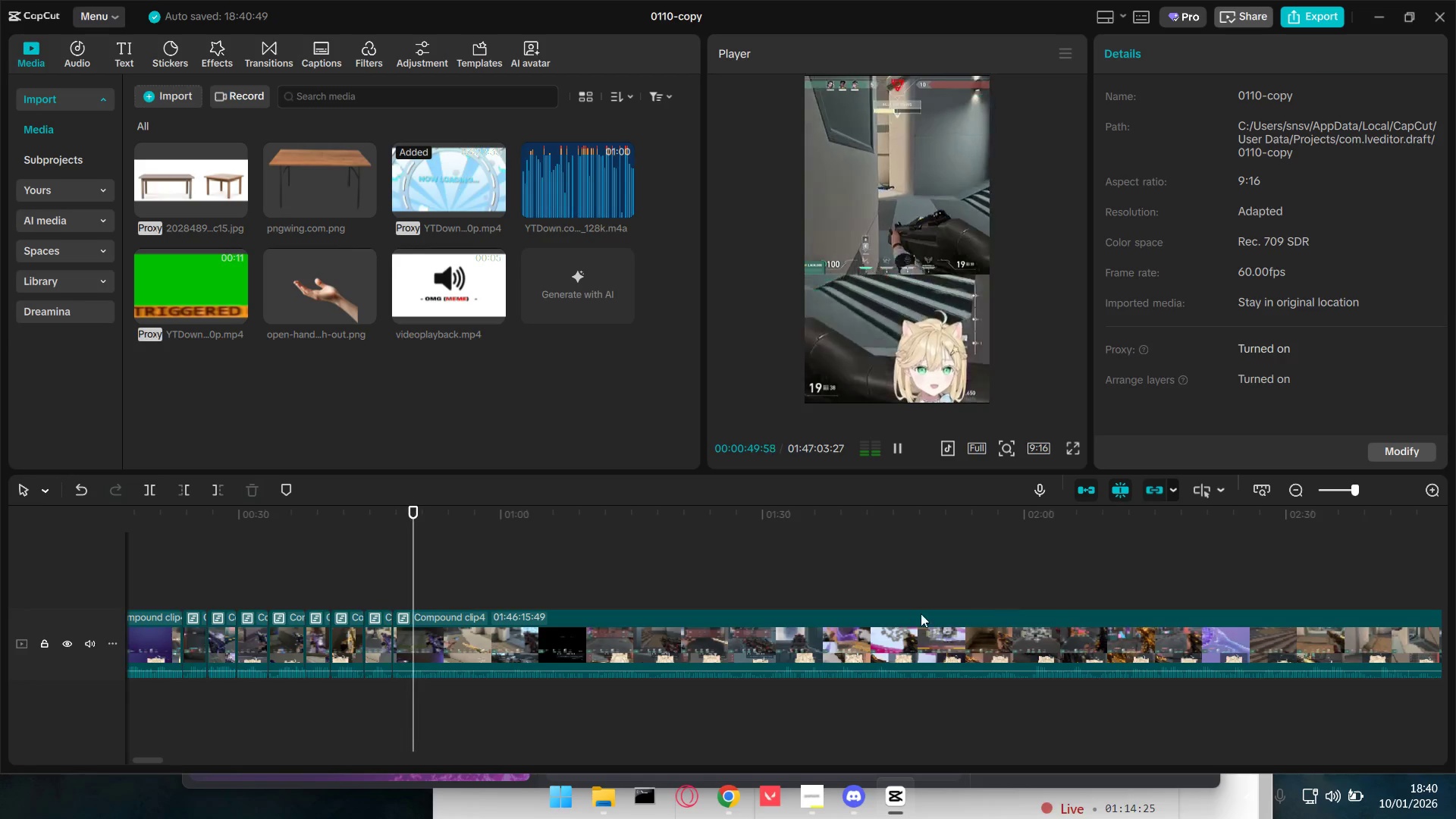 
left_click([354, 595])
 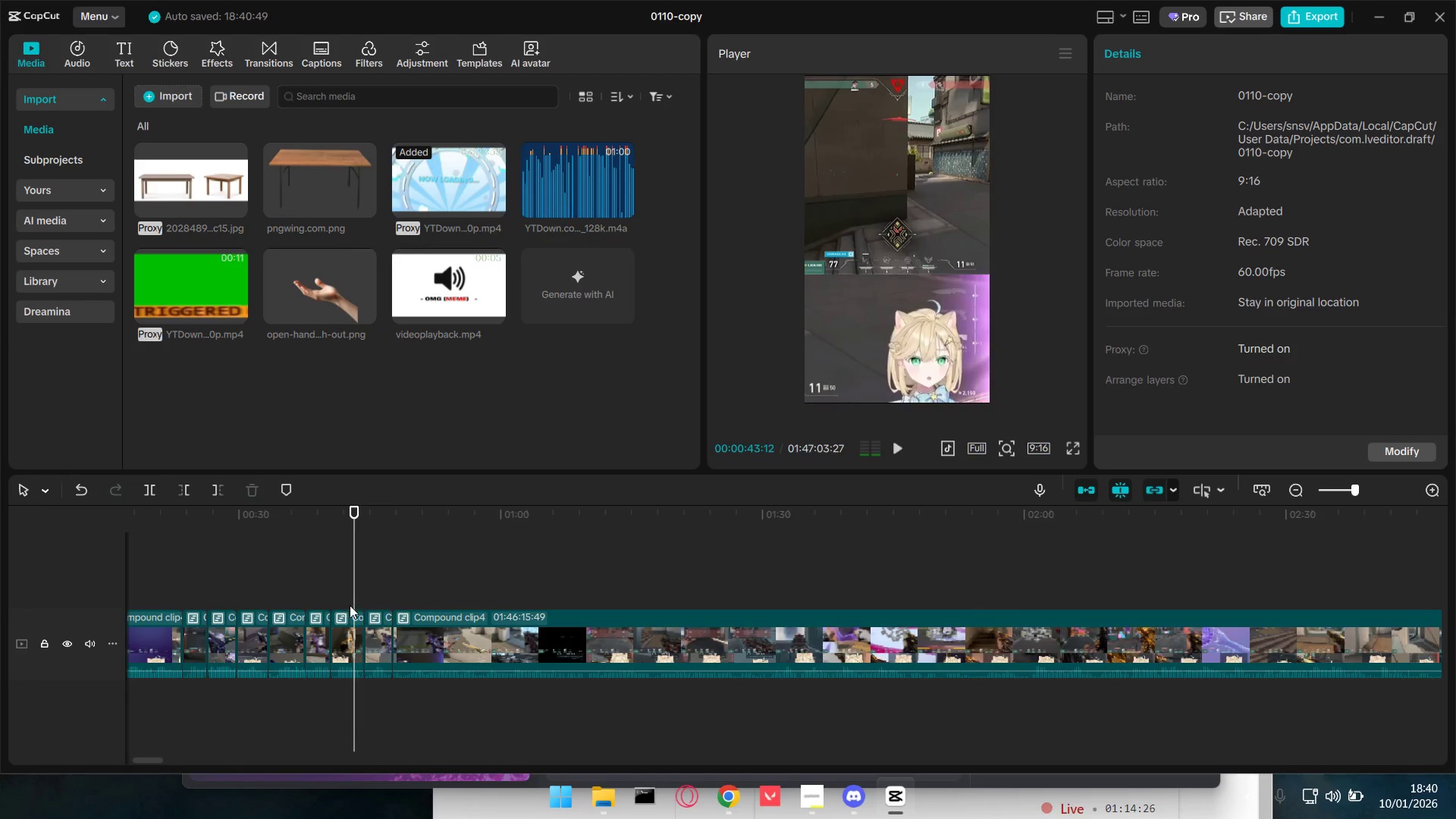 
key(Space)
 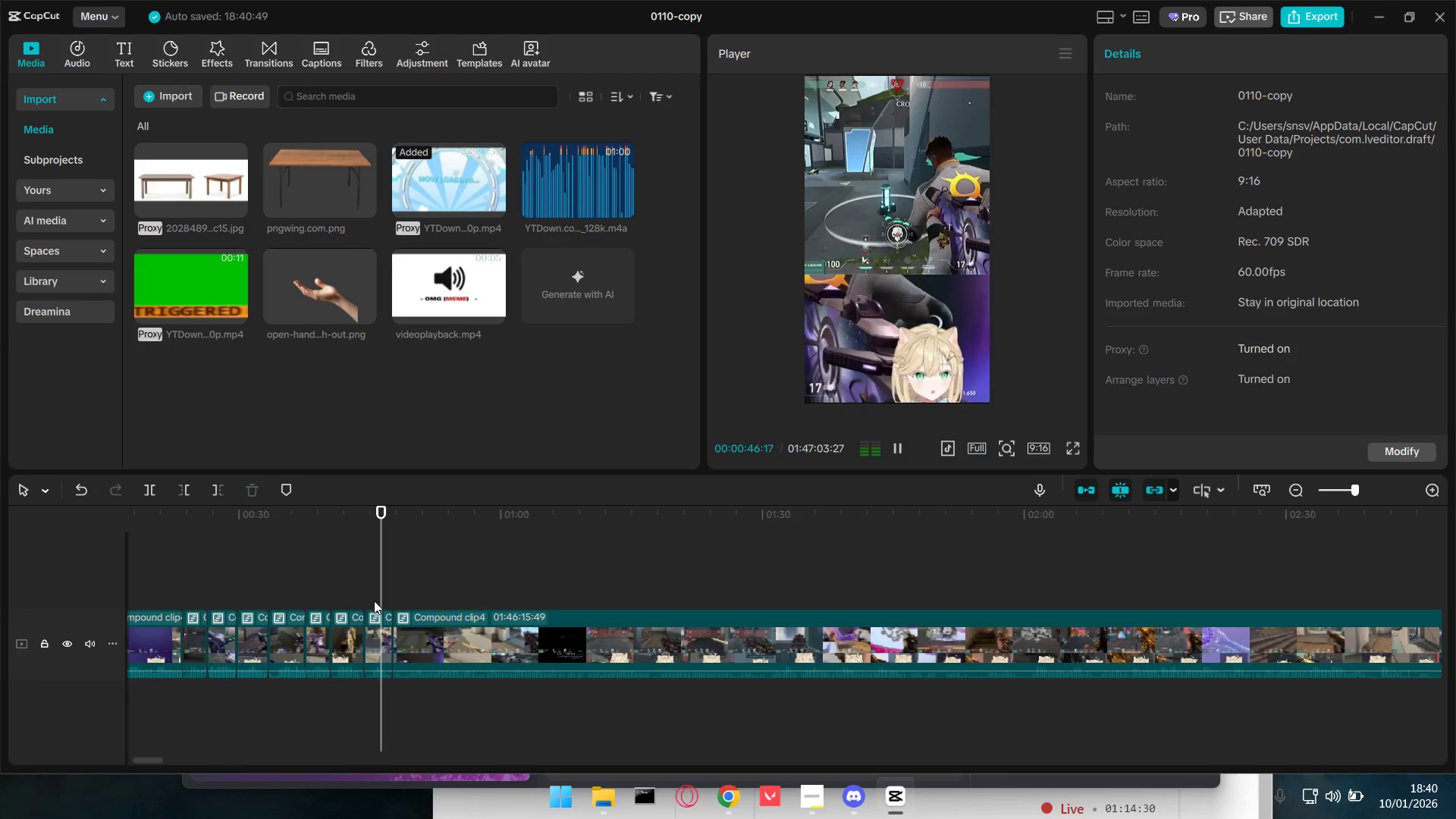 
left_click_drag(start_coordinate=[390, 588], to_coordinate=[987, 595])
 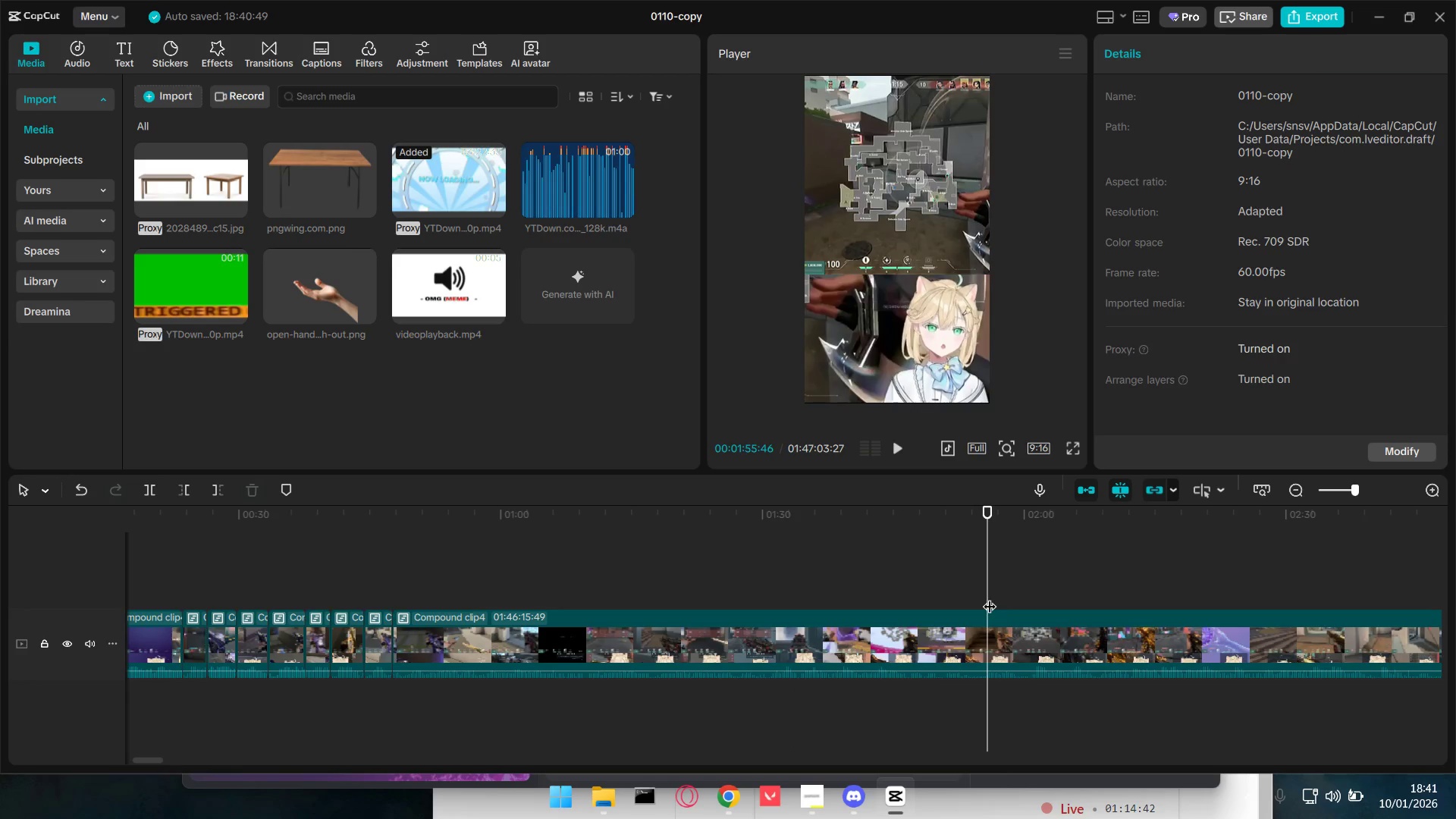 
hold_key(key=ControlLeft, duration=0.72)
scroll: coordinate [918, 653], scroll_direction: down, amount: 7.0
 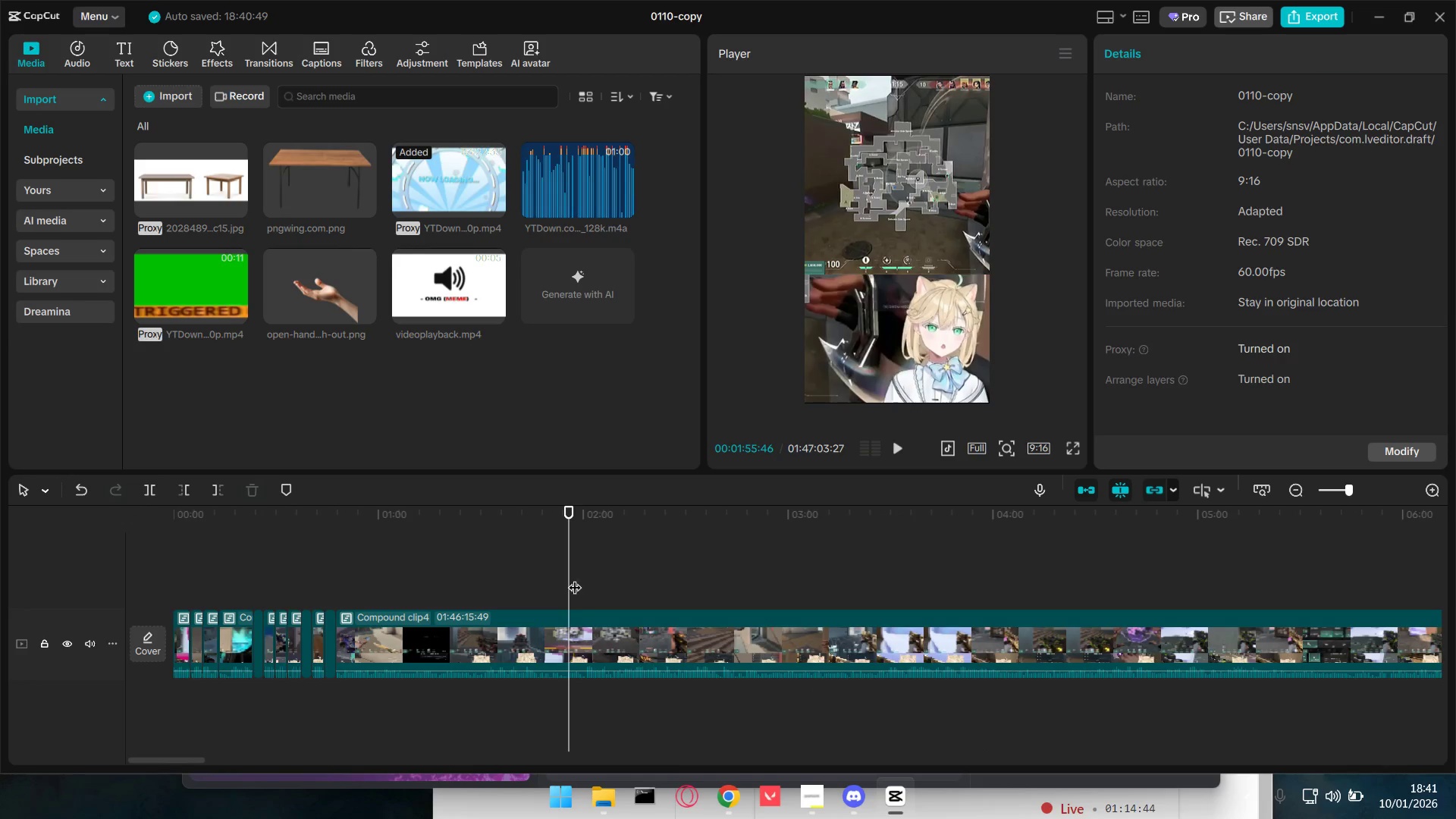 
left_click_drag(start_coordinate=[571, 577], to_coordinate=[939, 607])
 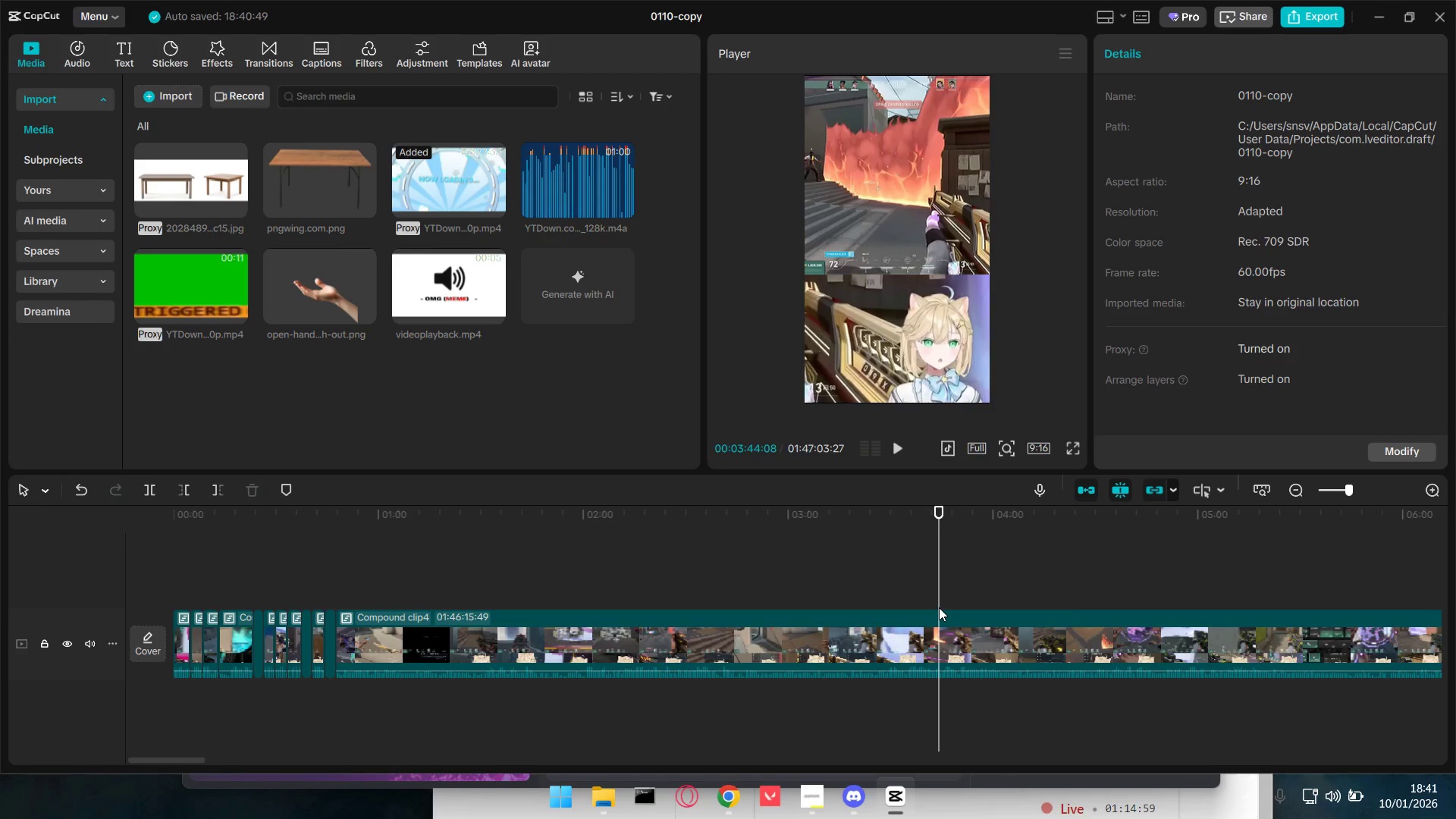 
key(Q)
 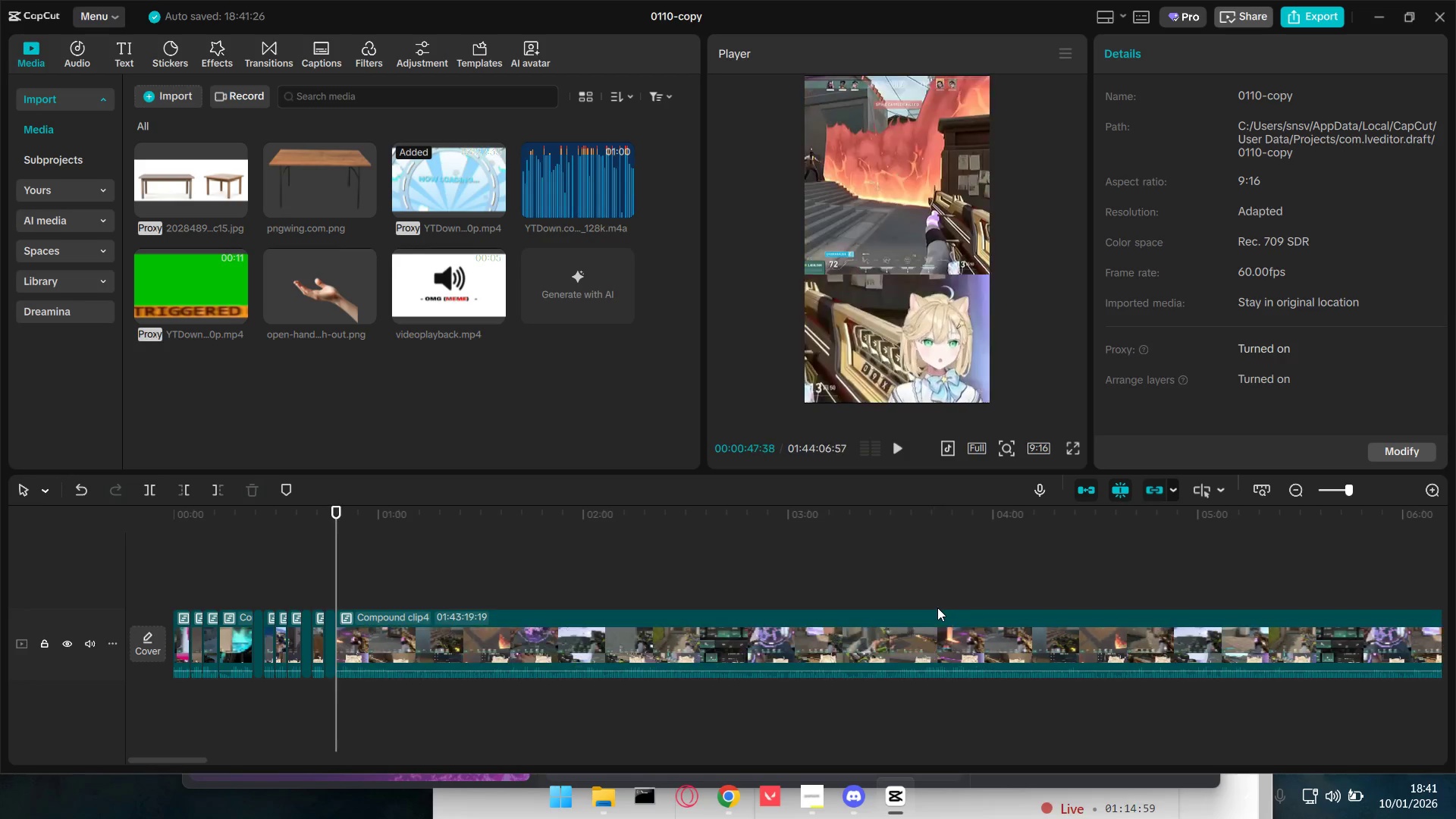 
key(Space)
 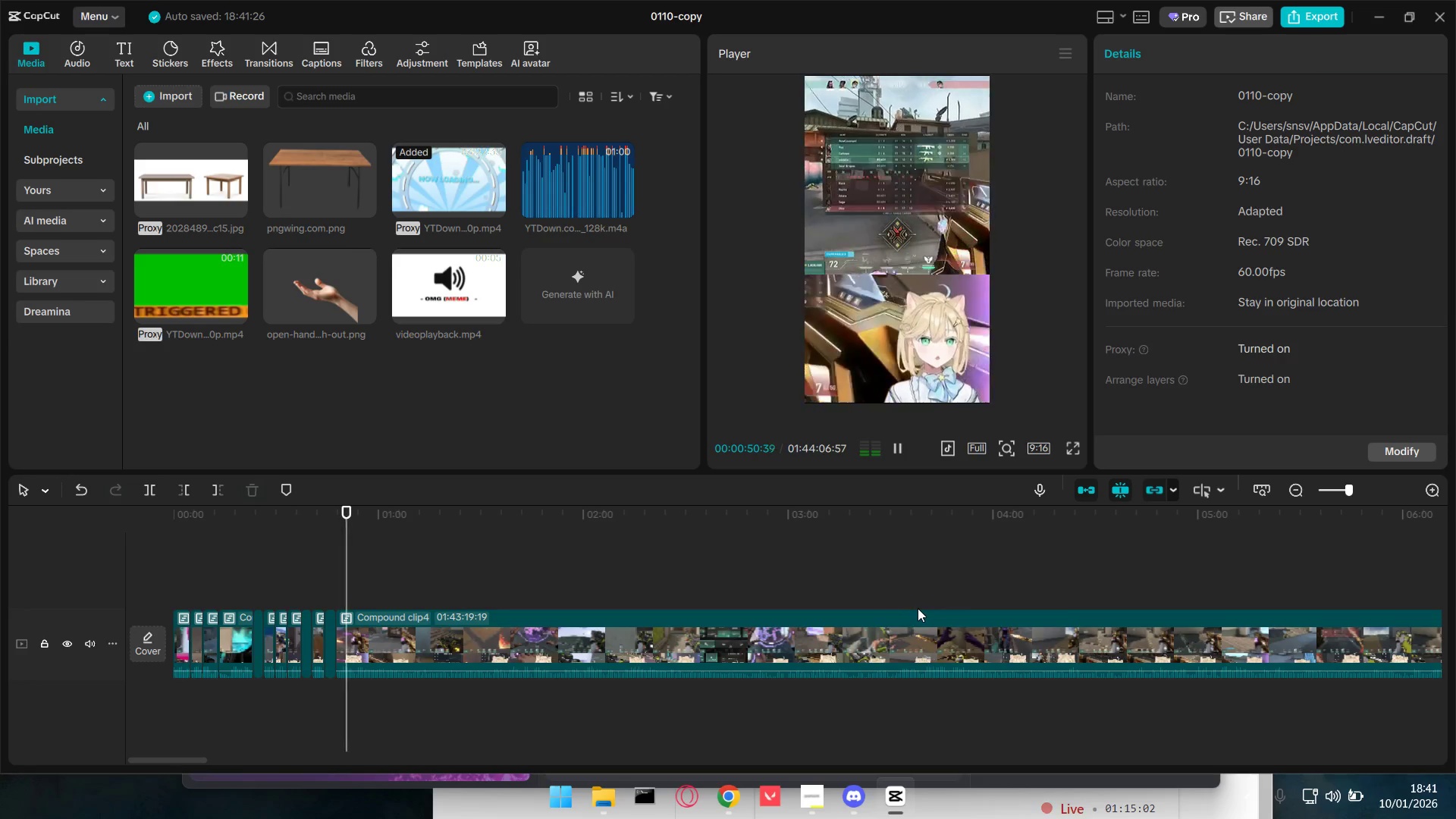 
key(Shift+E)
 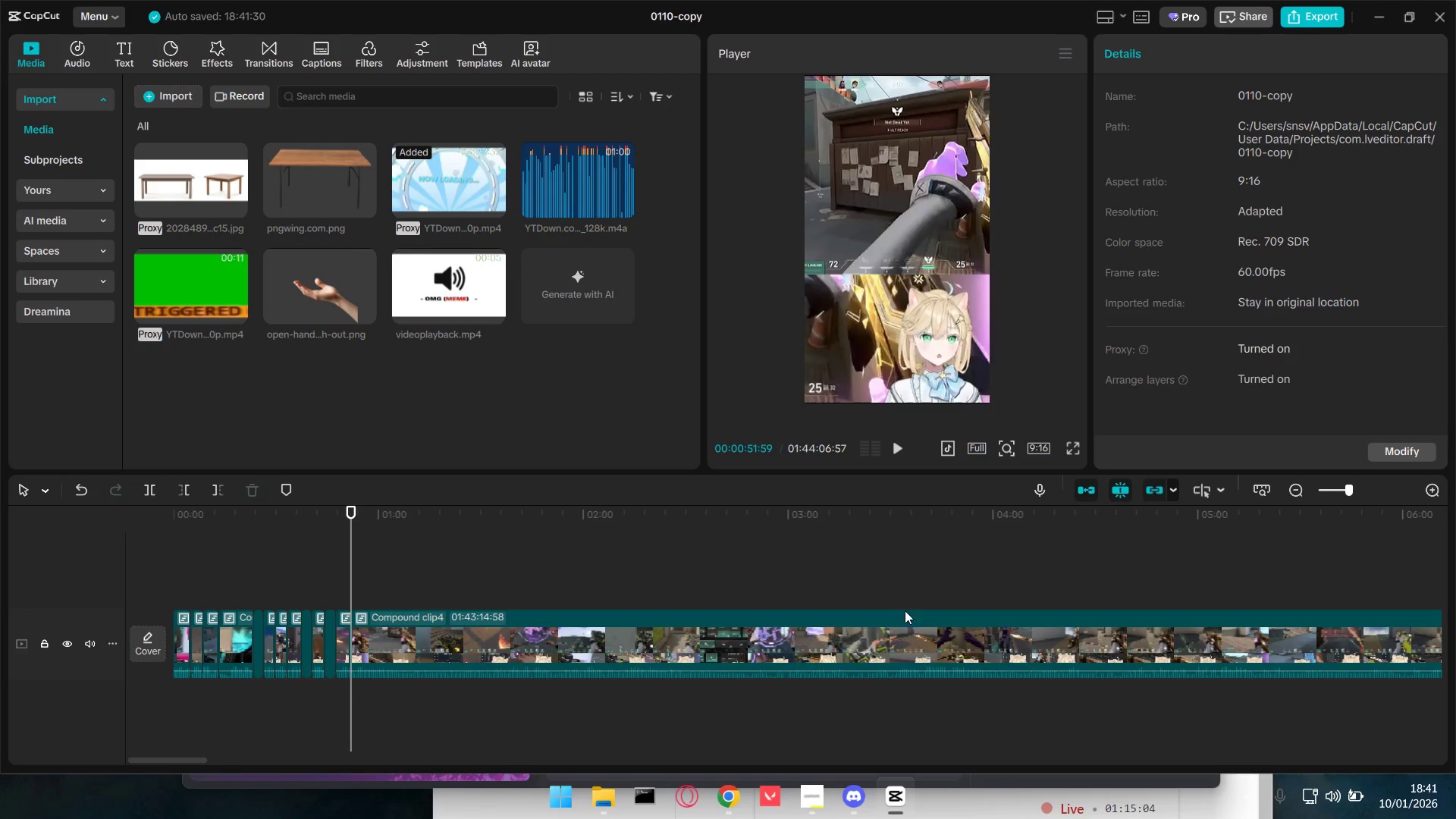 
key(Space)
 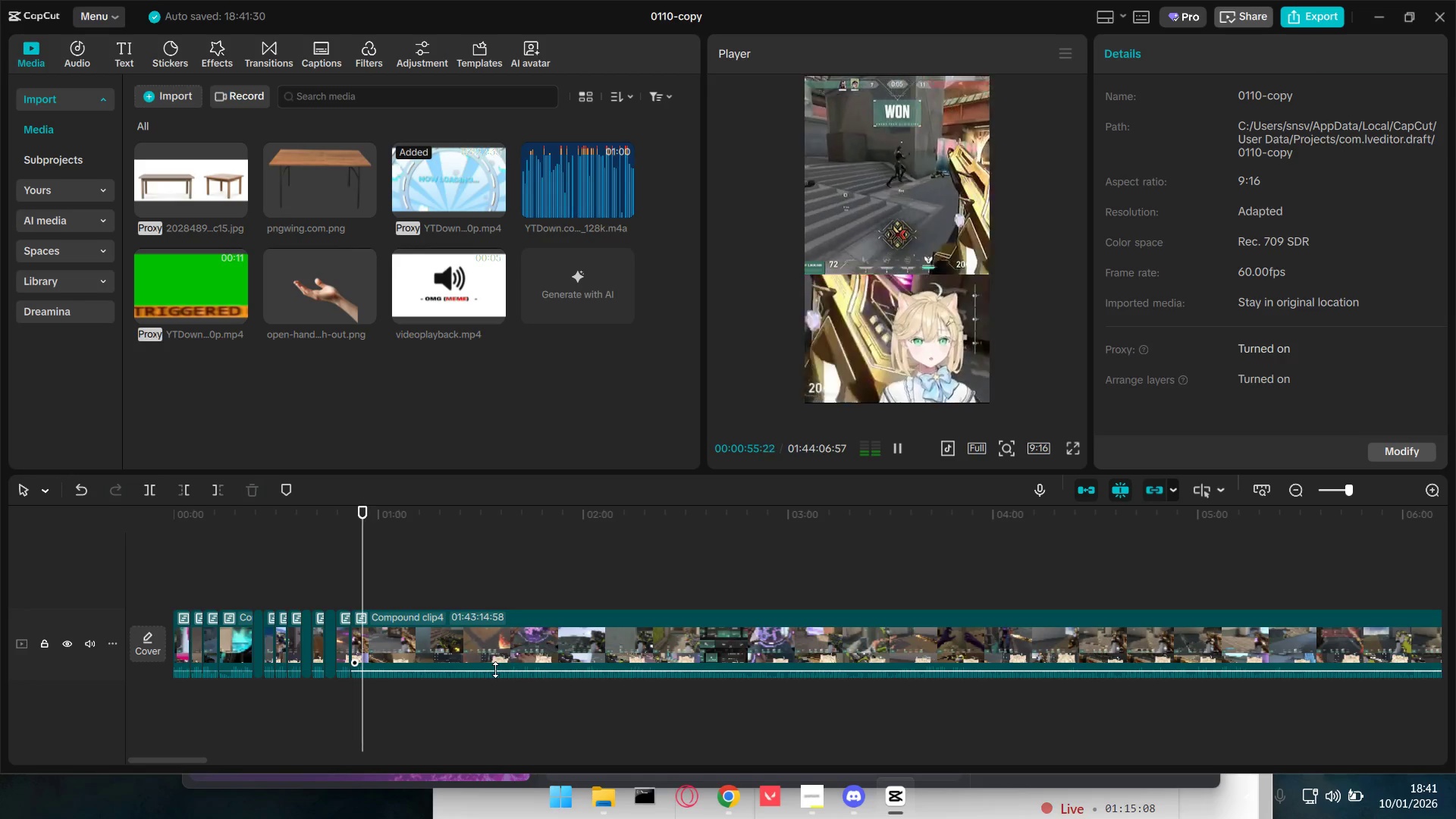 
wait(8.41)
 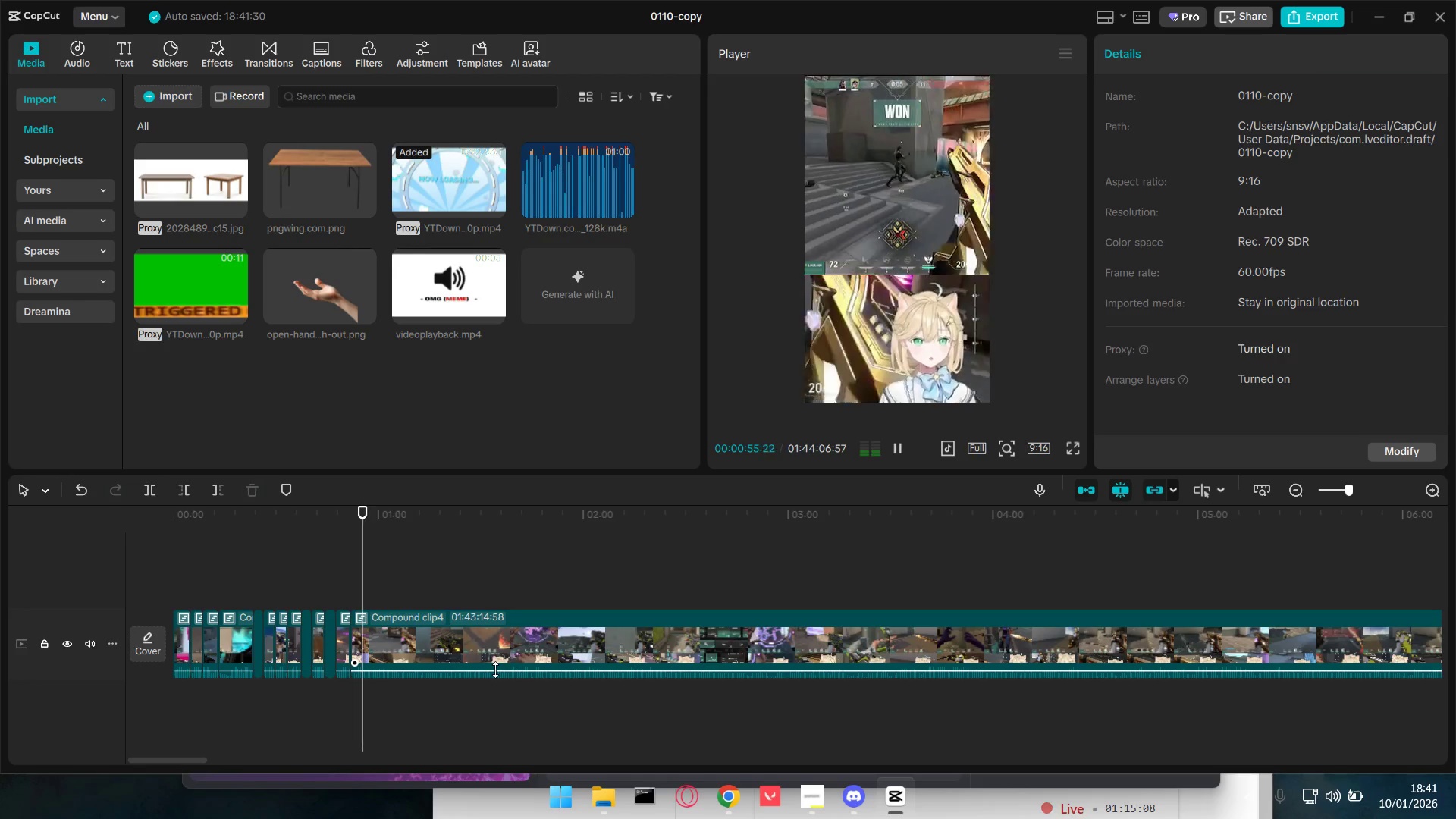 
key(Space)
 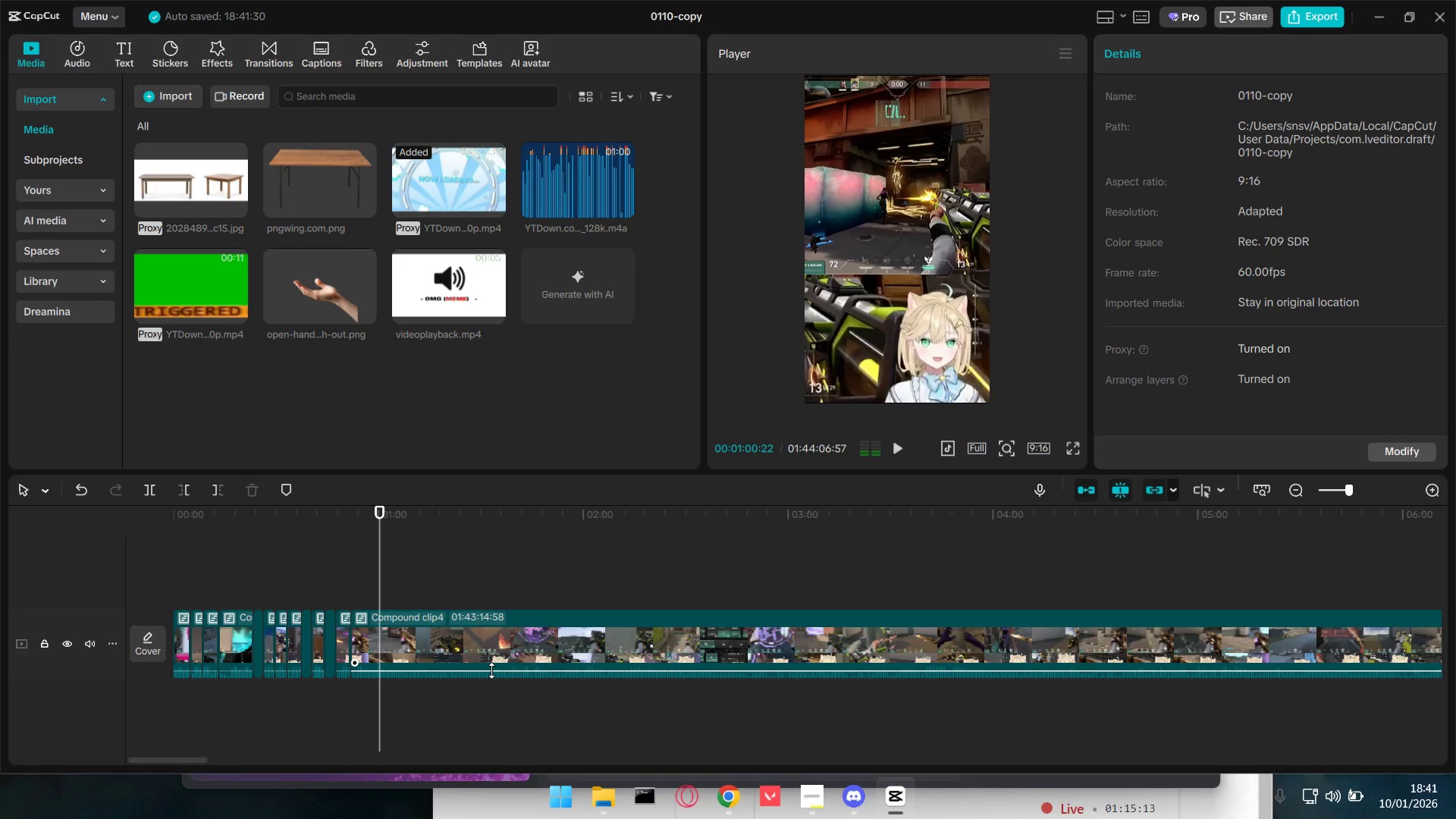 
key(Shift+E)
 